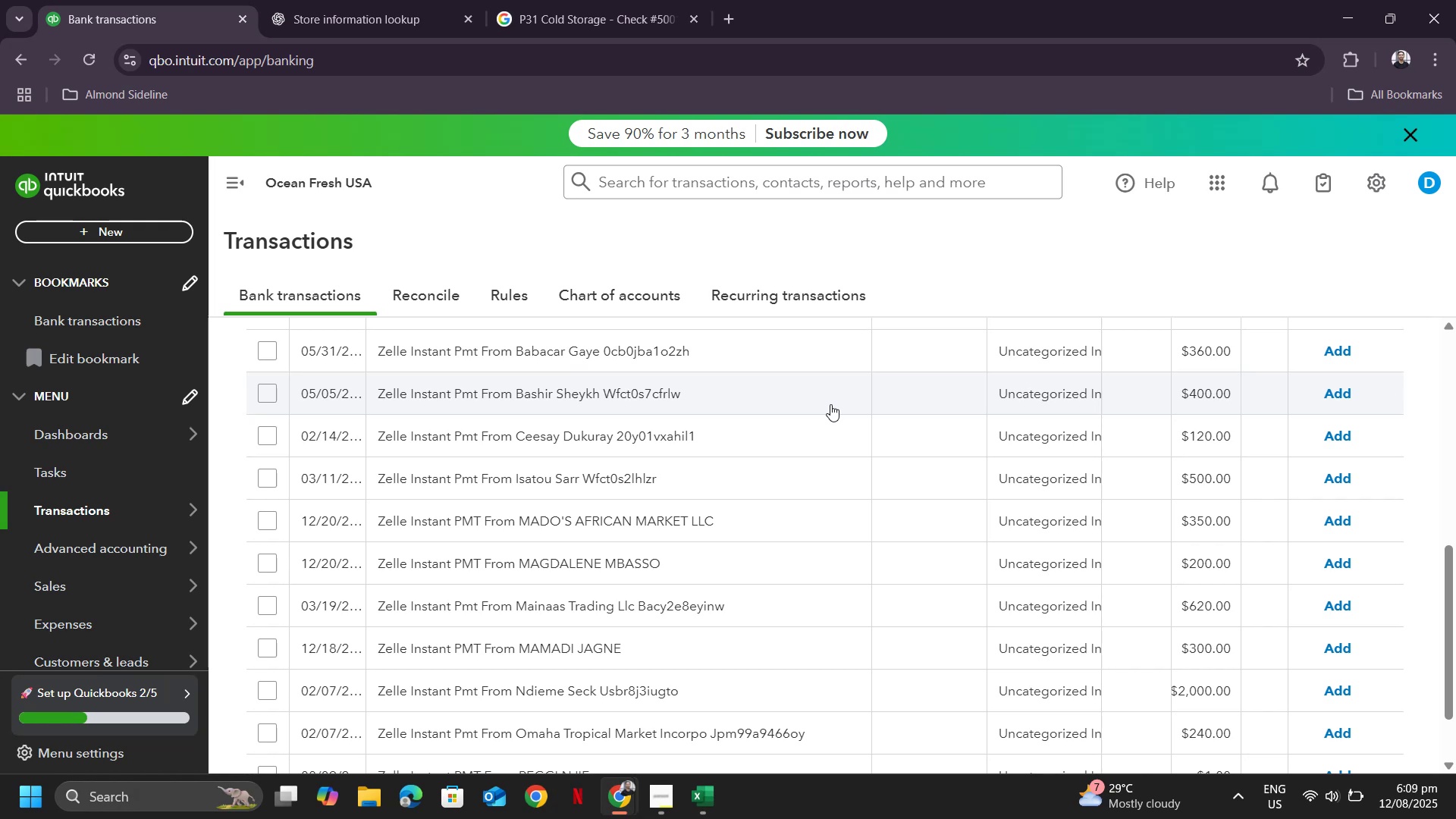 
wait(73.69)
 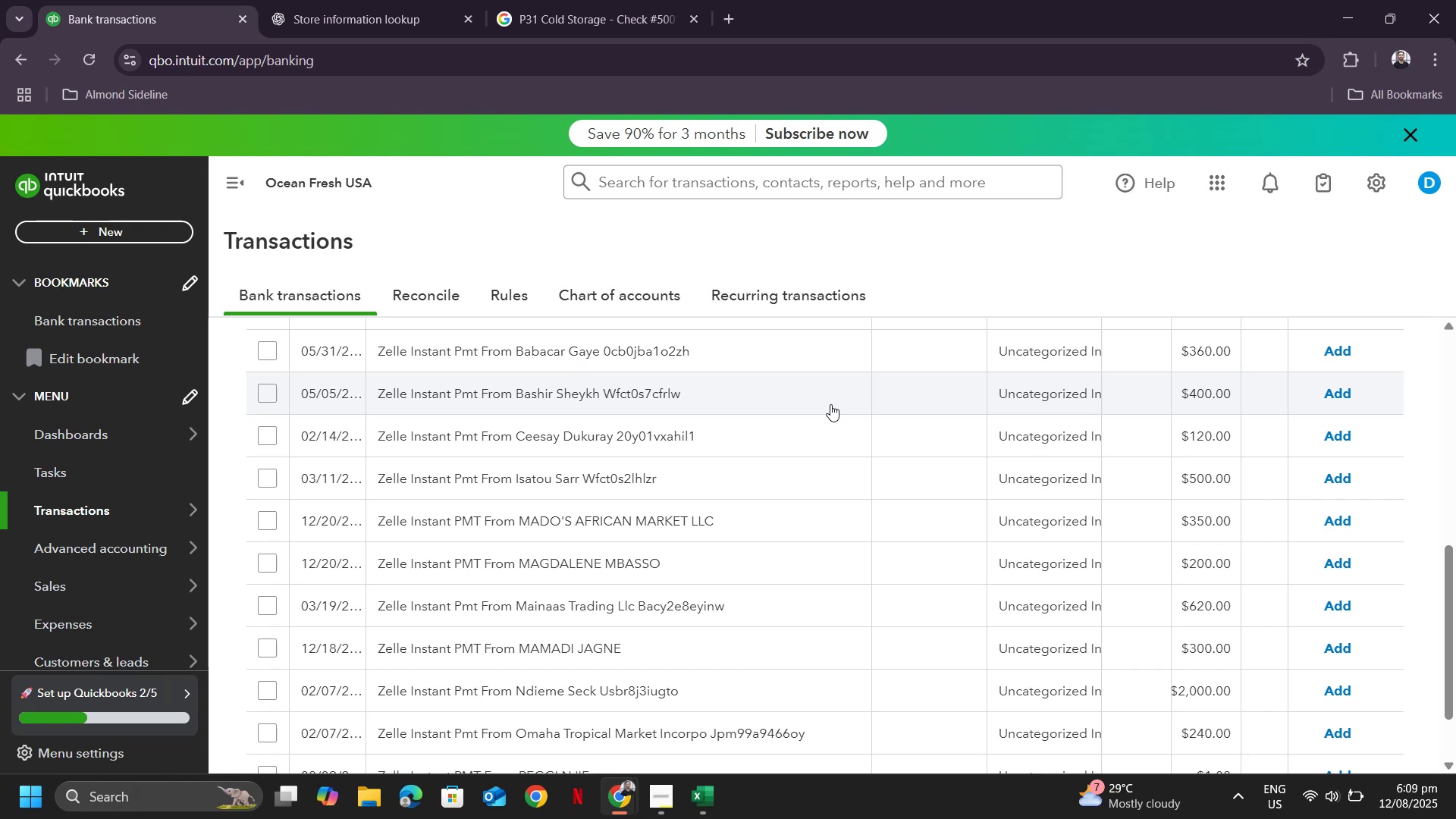 
scroll: coordinate [599, 450], scroll_direction: down, amount: 5.0
 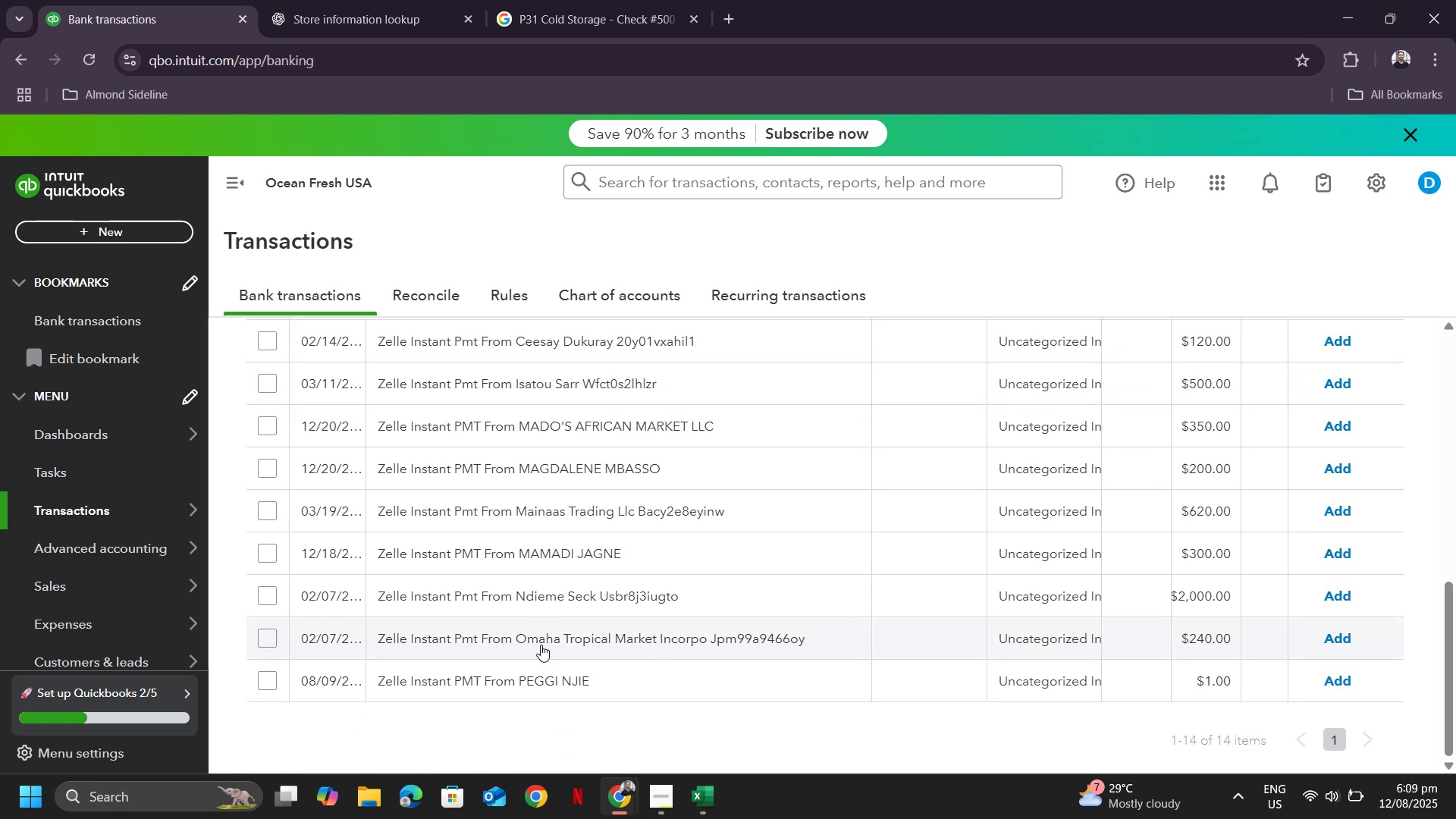 
scroll: coordinate [540, 645], scroll_direction: up, amount: 5.0
 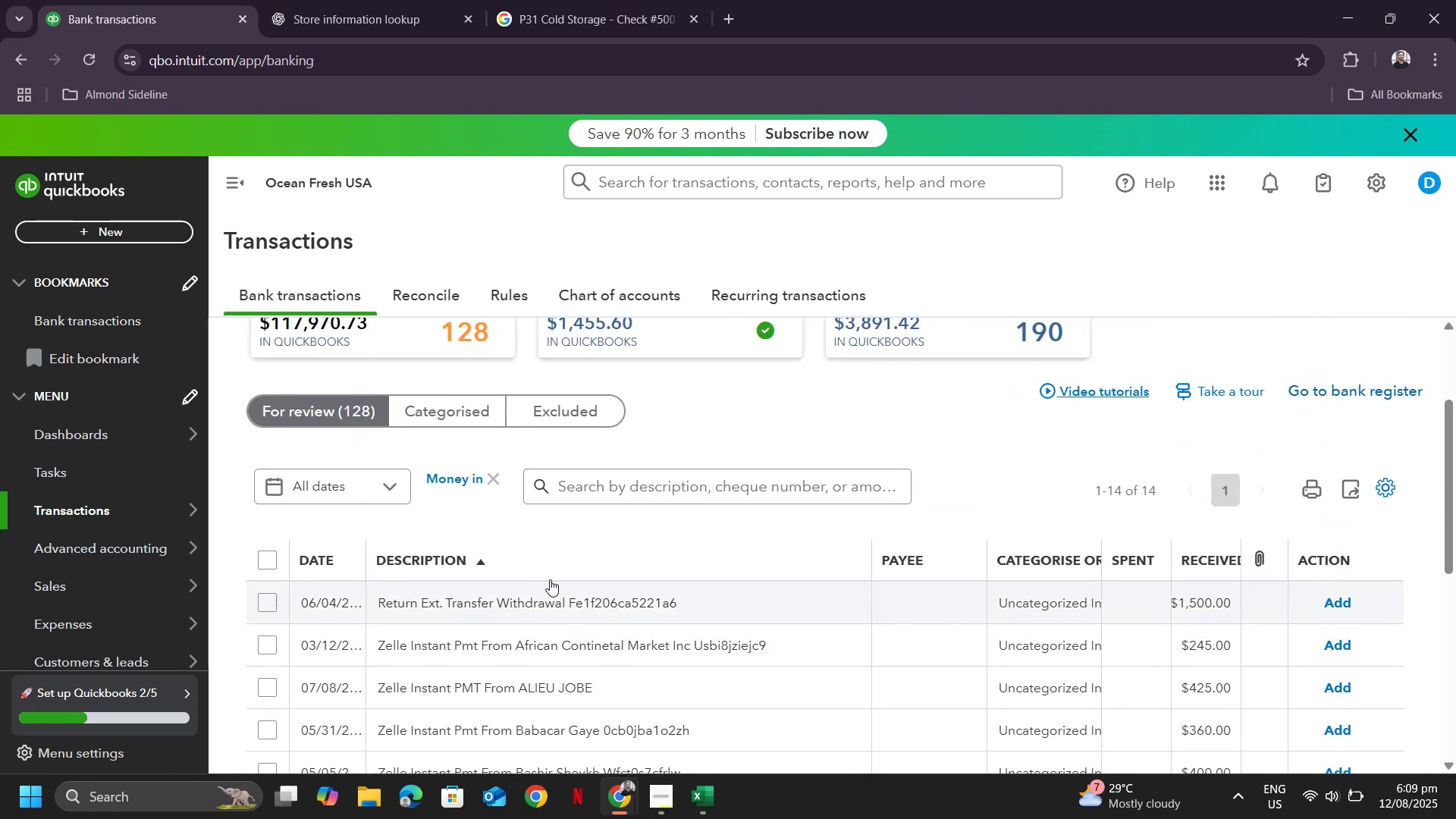 
scroll: coordinate [650, 513], scroll_direction: down, amount: 2.0
 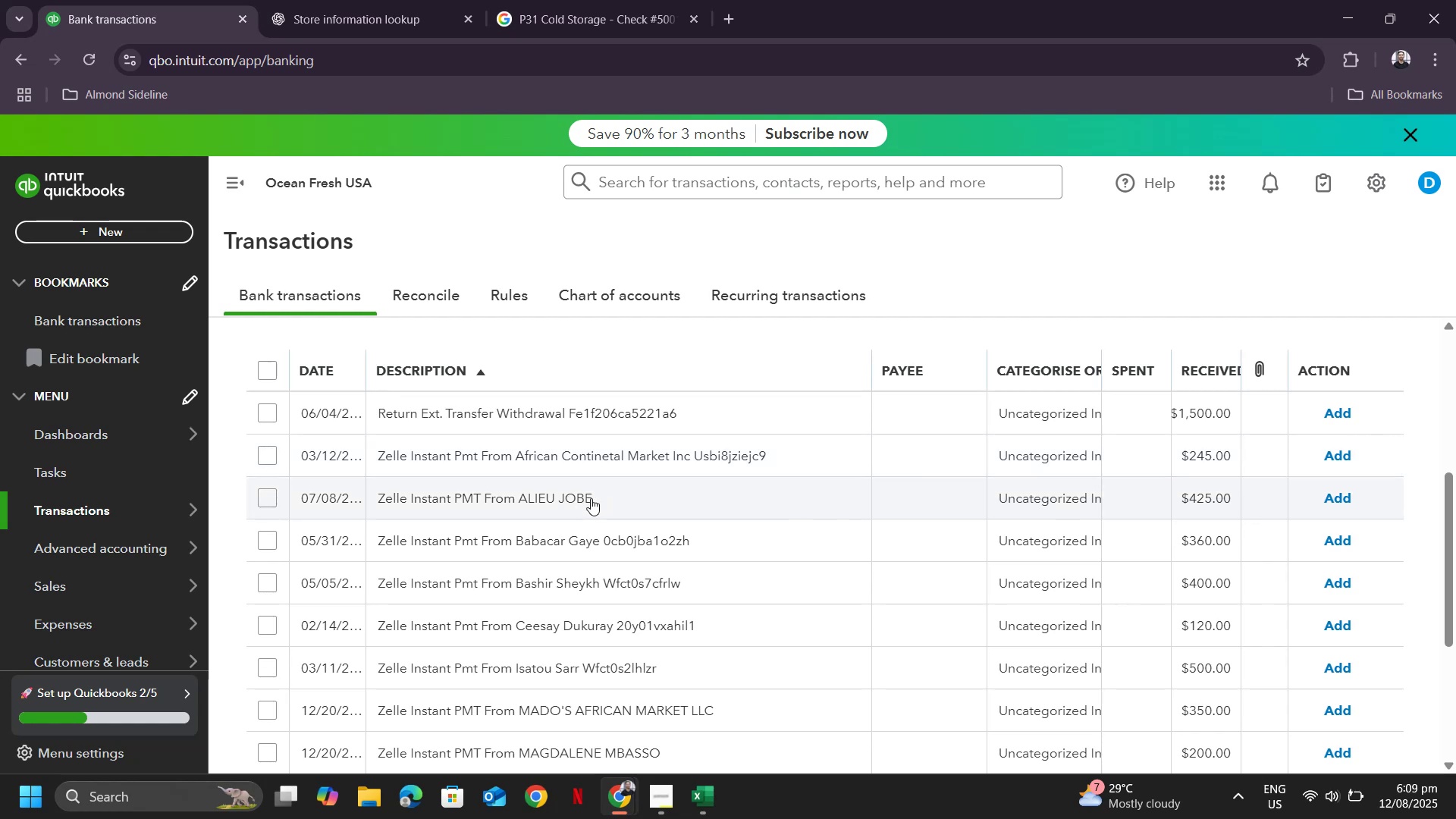 
wait(8.09)
 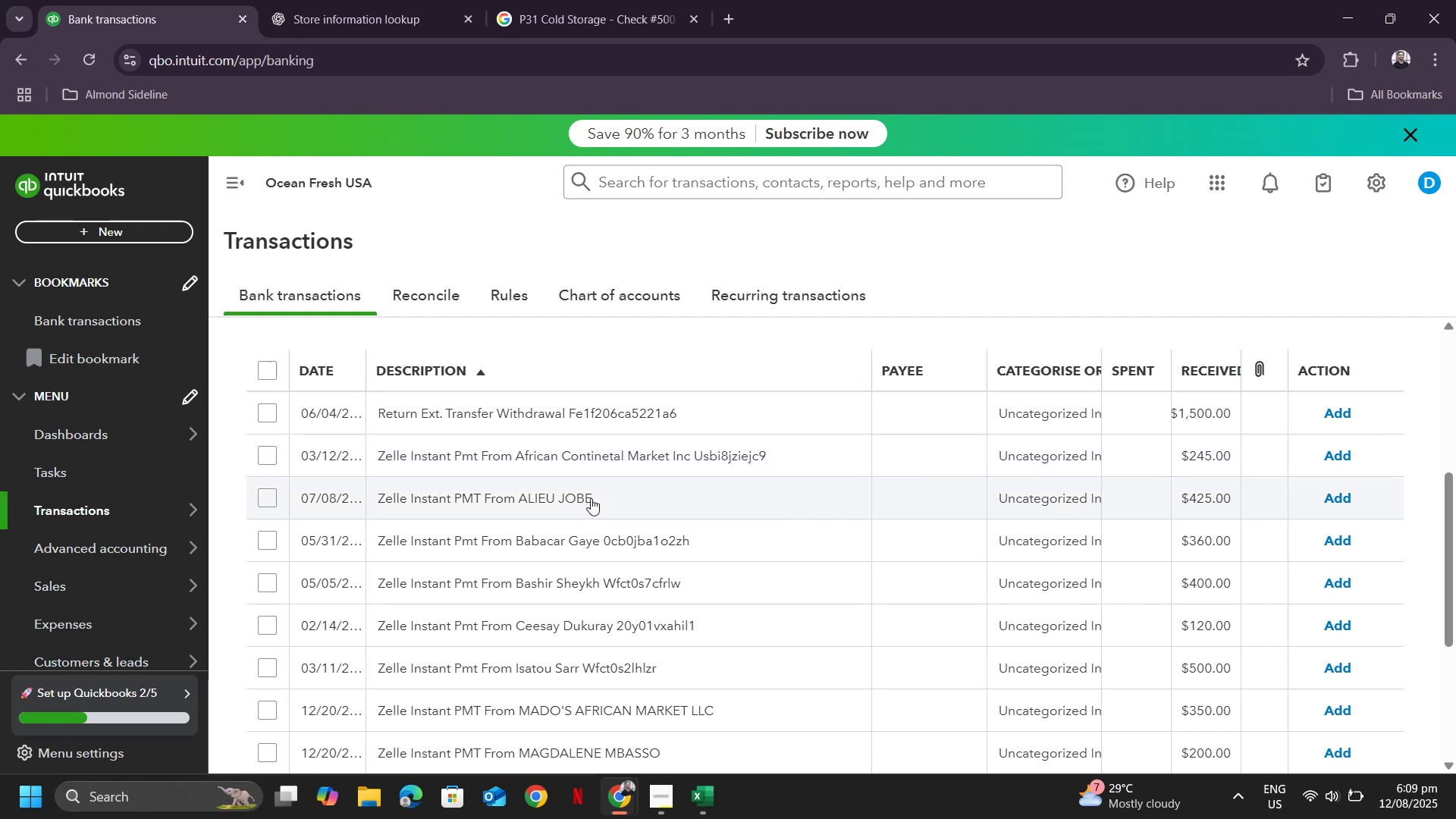 
scroll: coordinate [592, 621], scroll_direction: down, amount: 3.0
 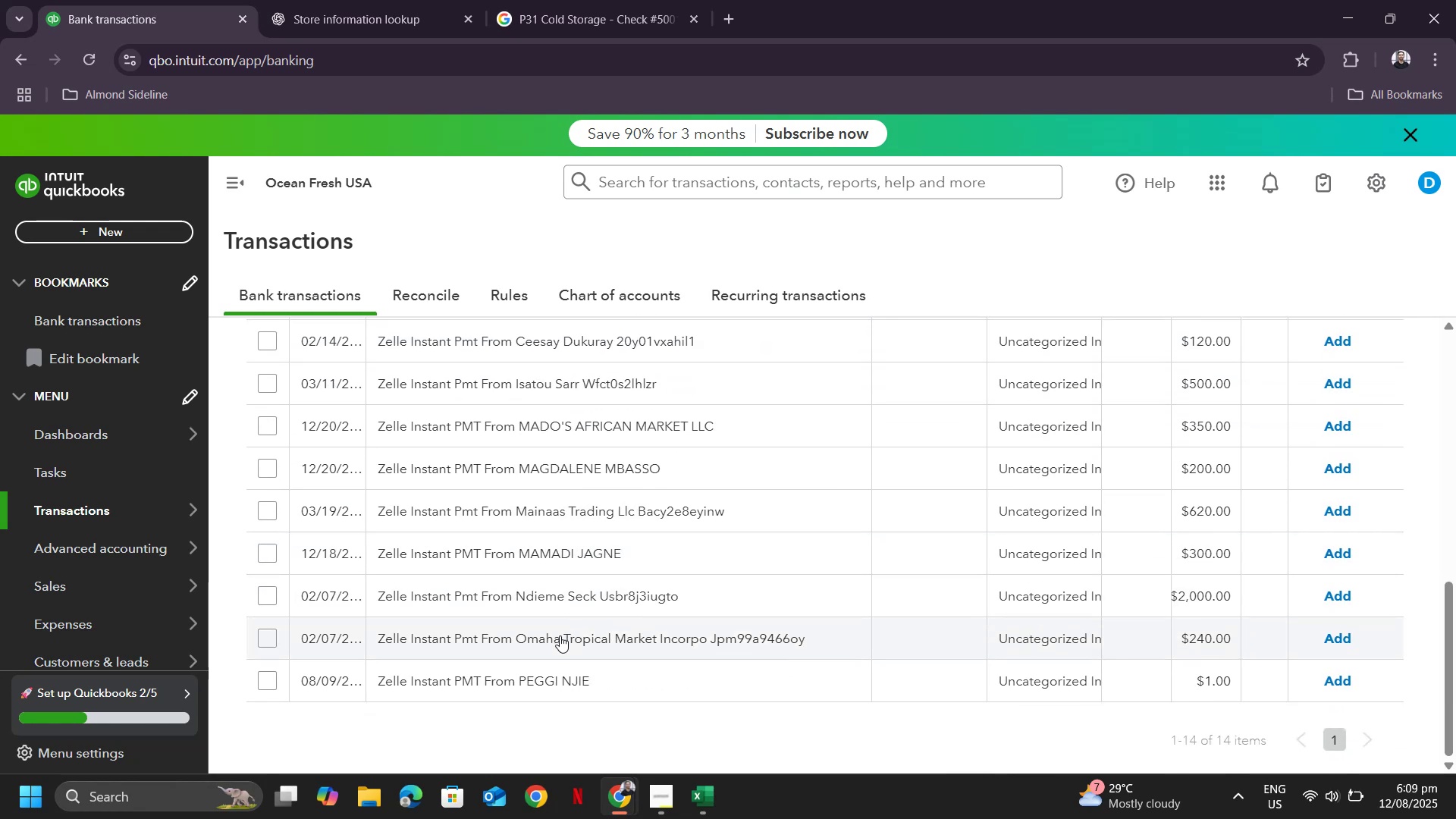 
scroll: coordinate [561, 635], scroll_direction: up, amount: 1.0
 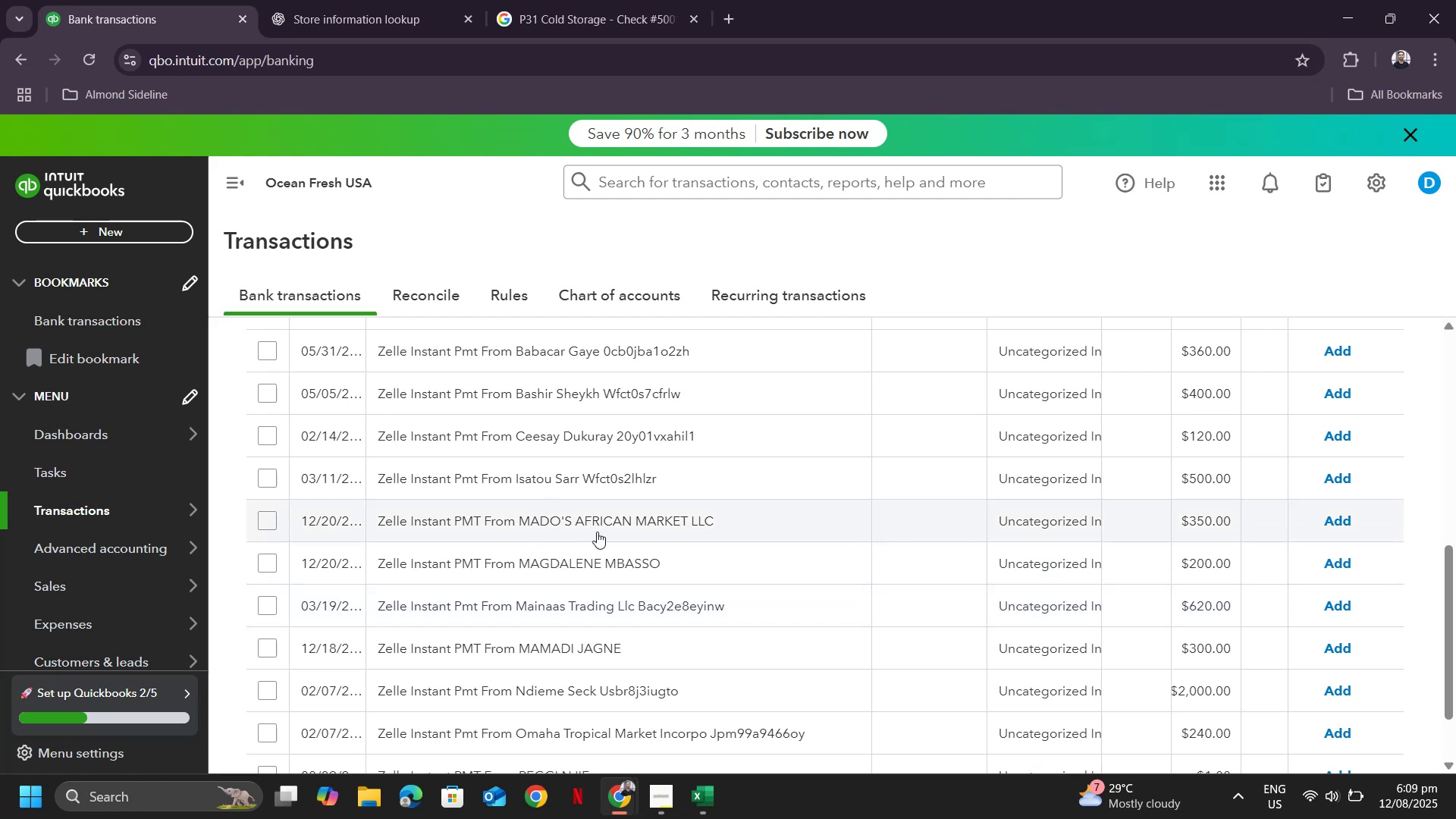 
scroll: coordinate [1244, 635], scroll_direction: down, amount: 9.0
 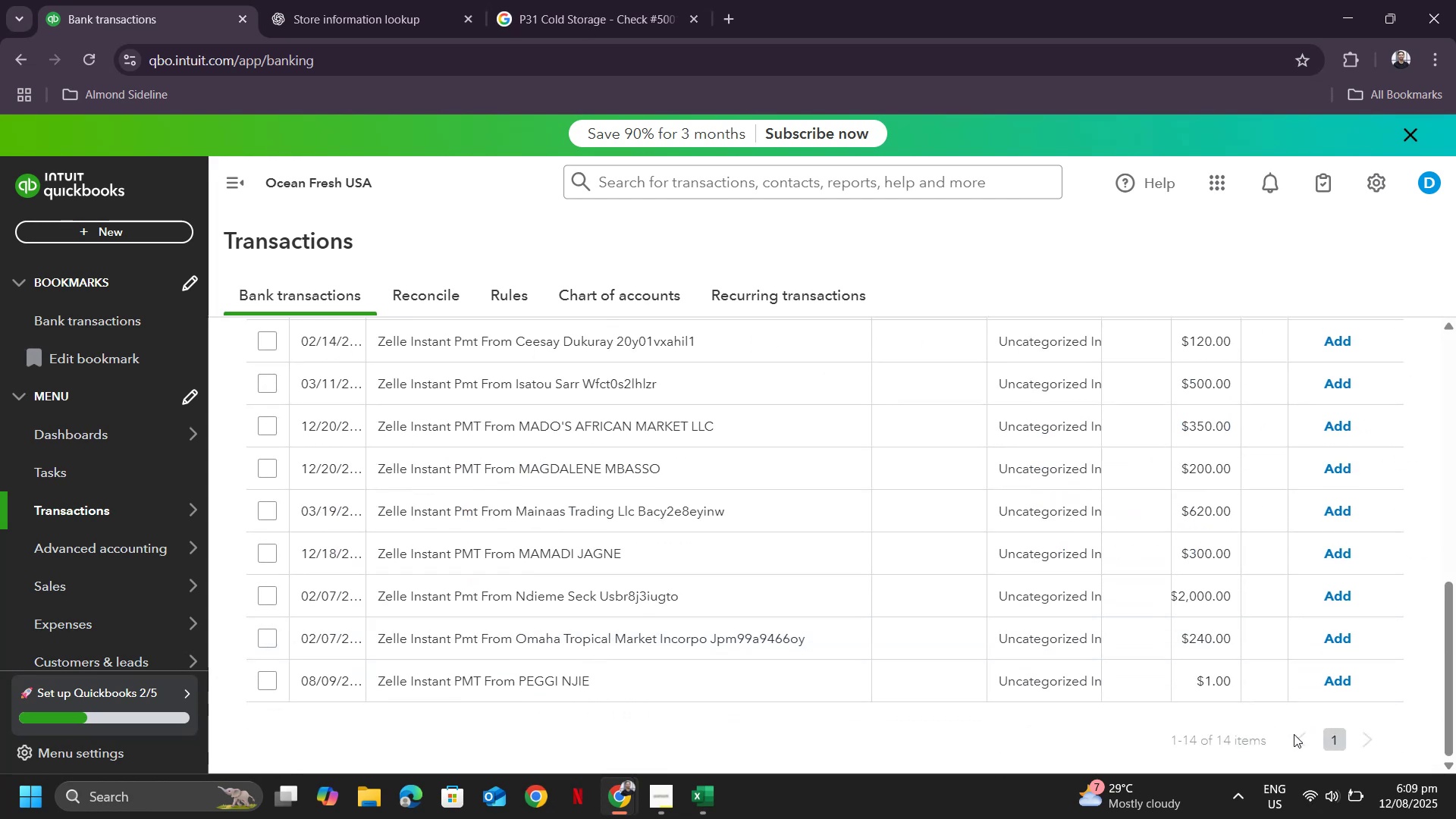 
scroll: coordinate [1172, 585], scroll_direction: up, amount: 1.0
 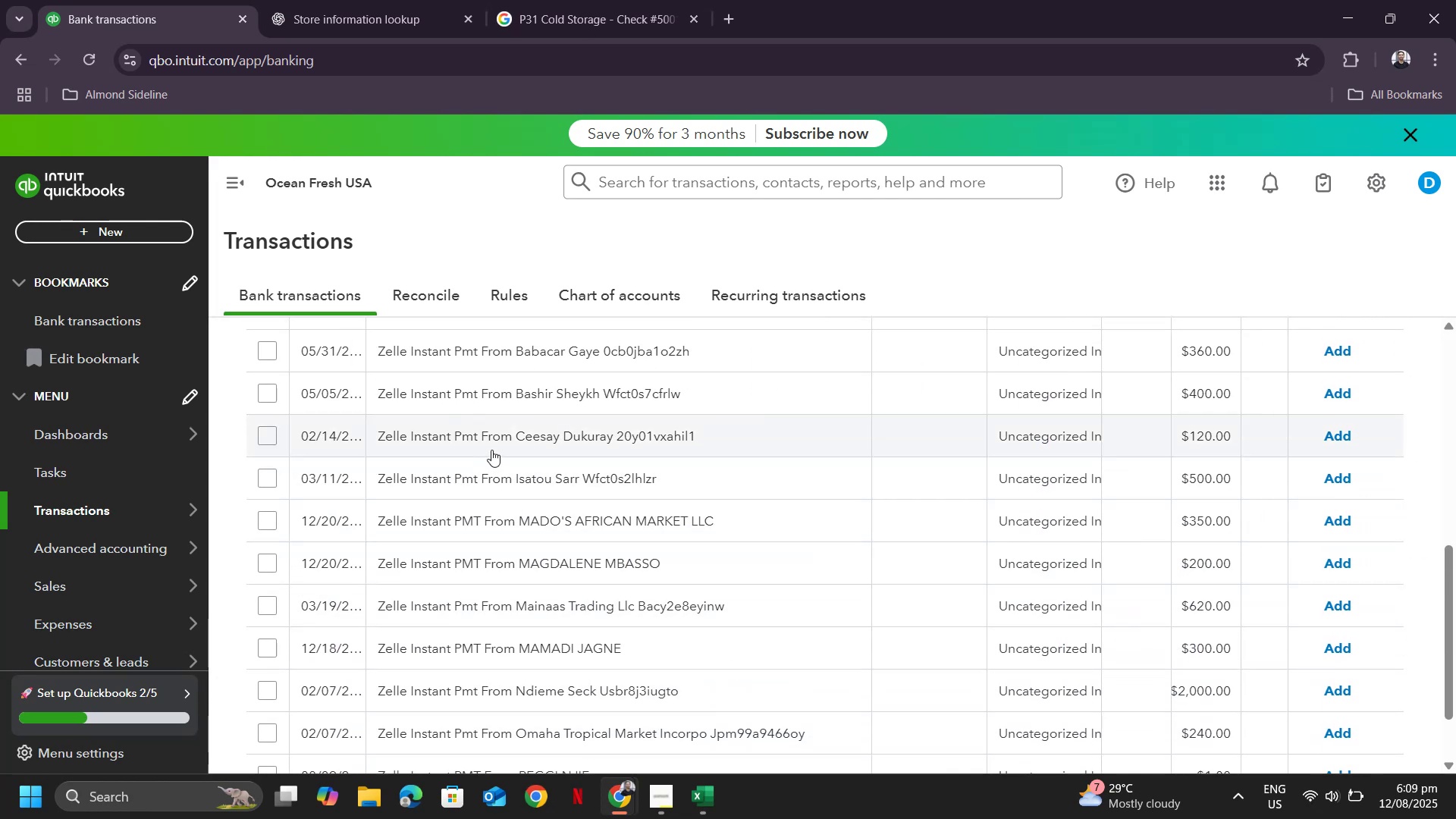 
left_click([504, 438])
 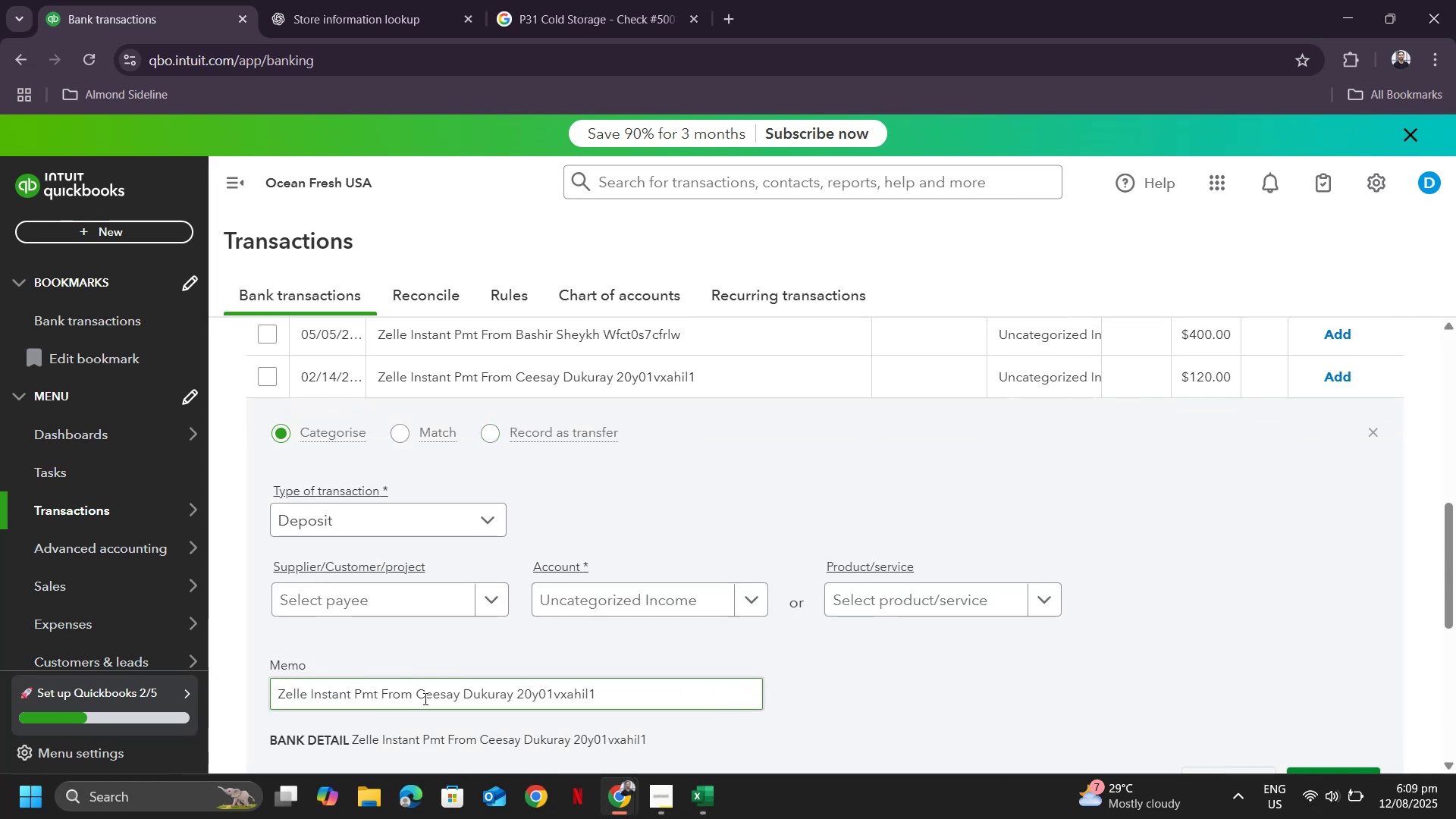 
left_click_drag(start_coordinate=[418, 695], to_coordinate=[515, 695])
 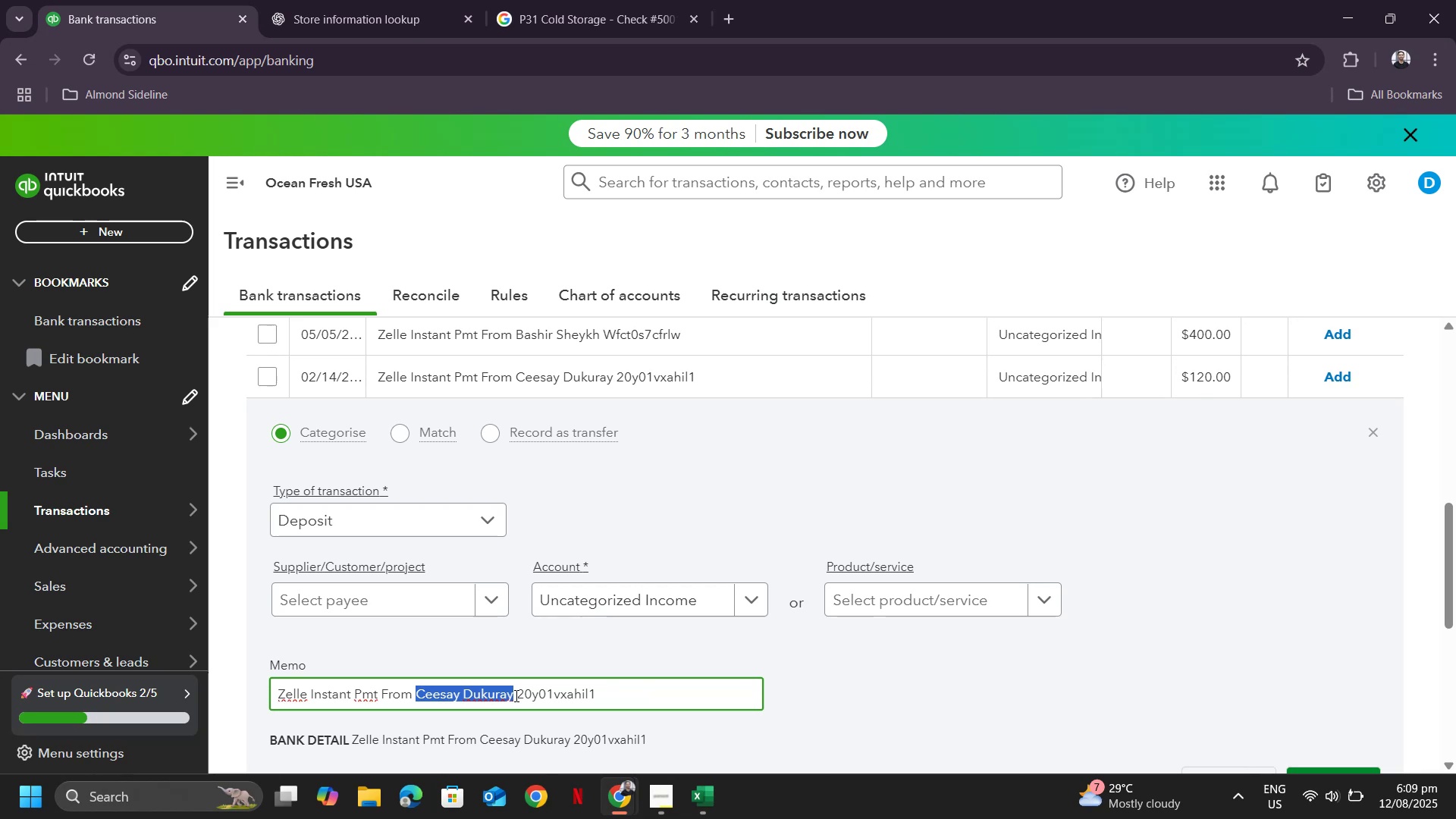 
key(Control+ControlLeft)
 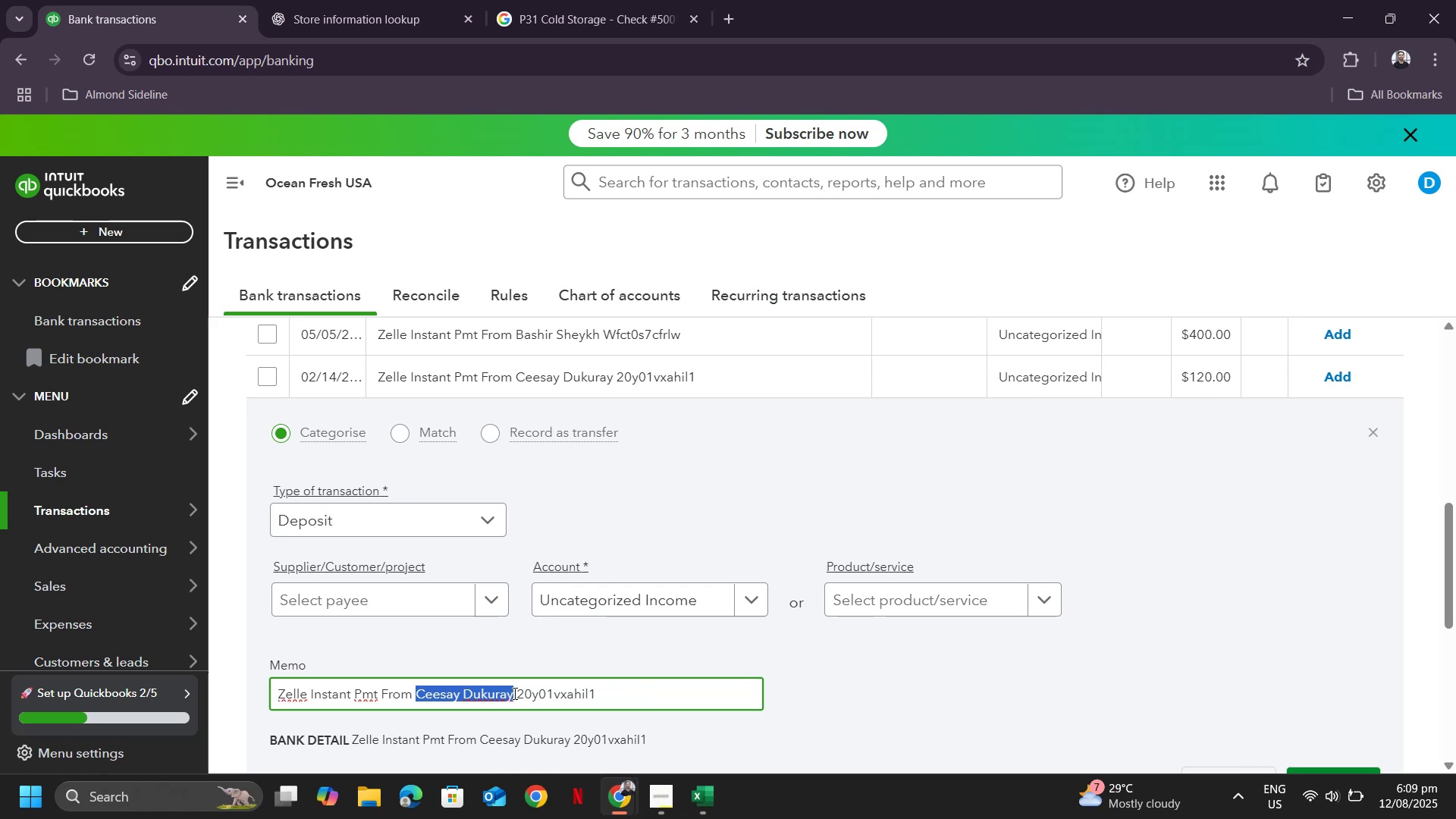 
key(Control+C)
 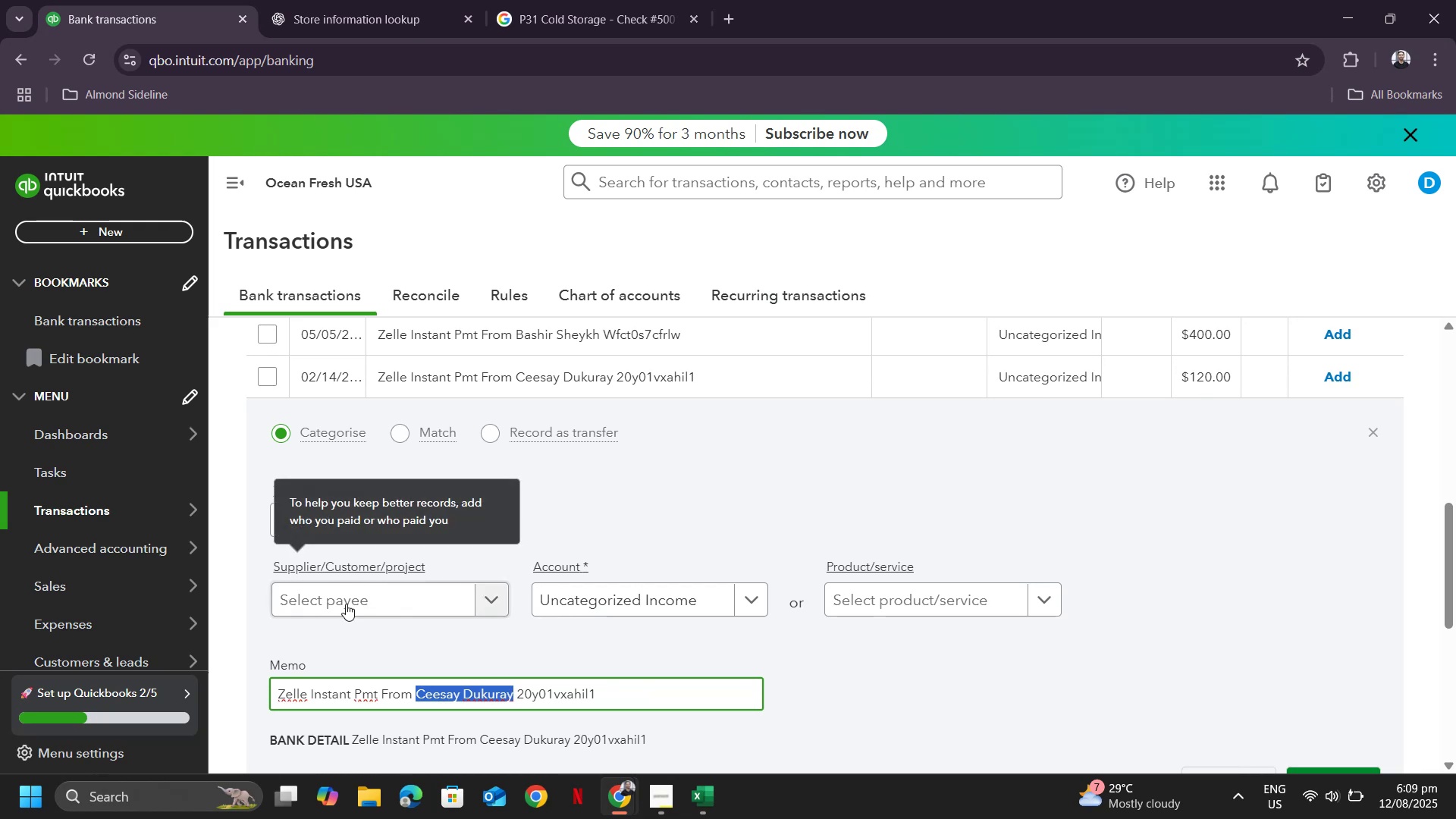 
left_click([344, 608])
 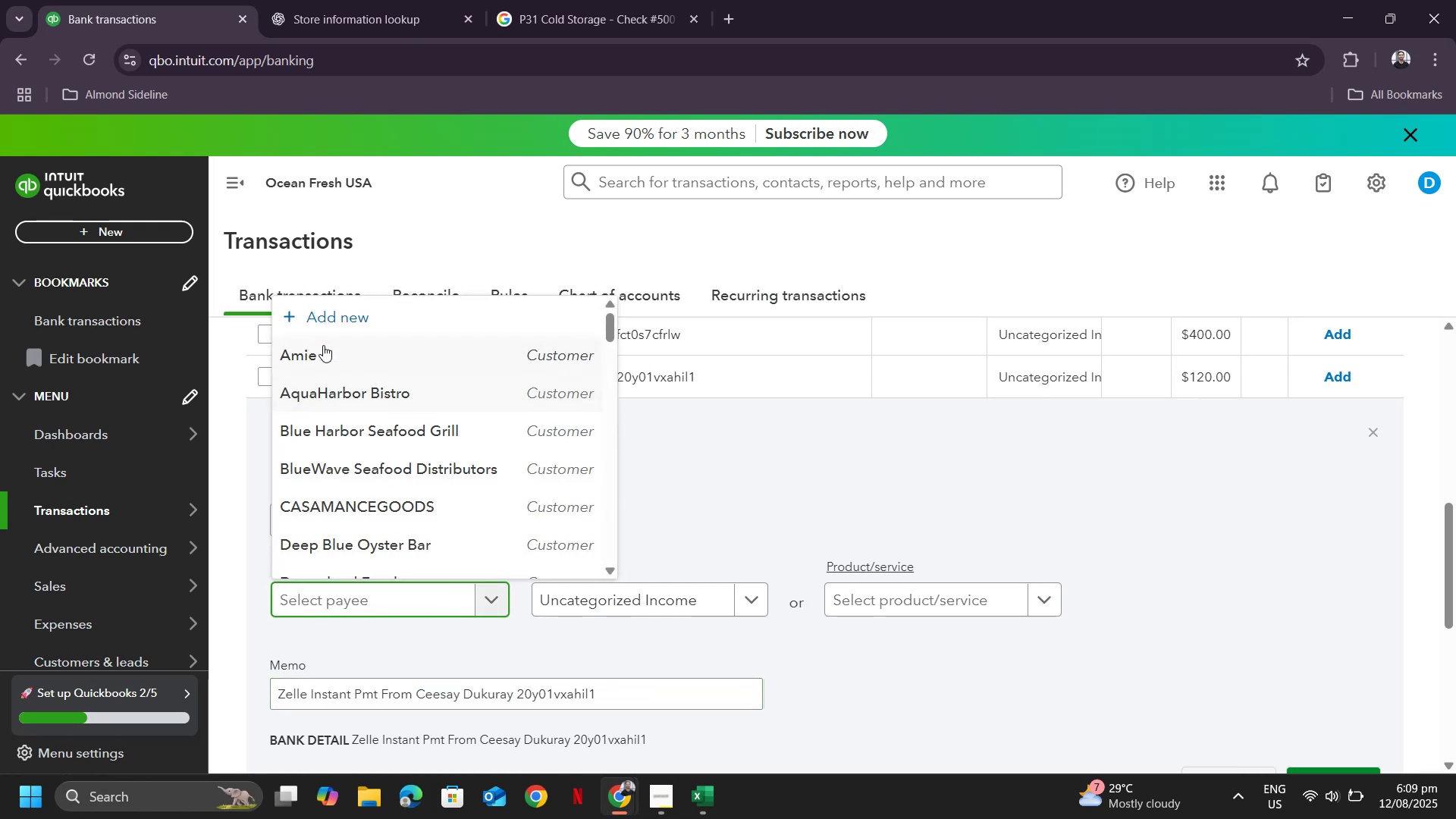 
left_click([328, 325])
 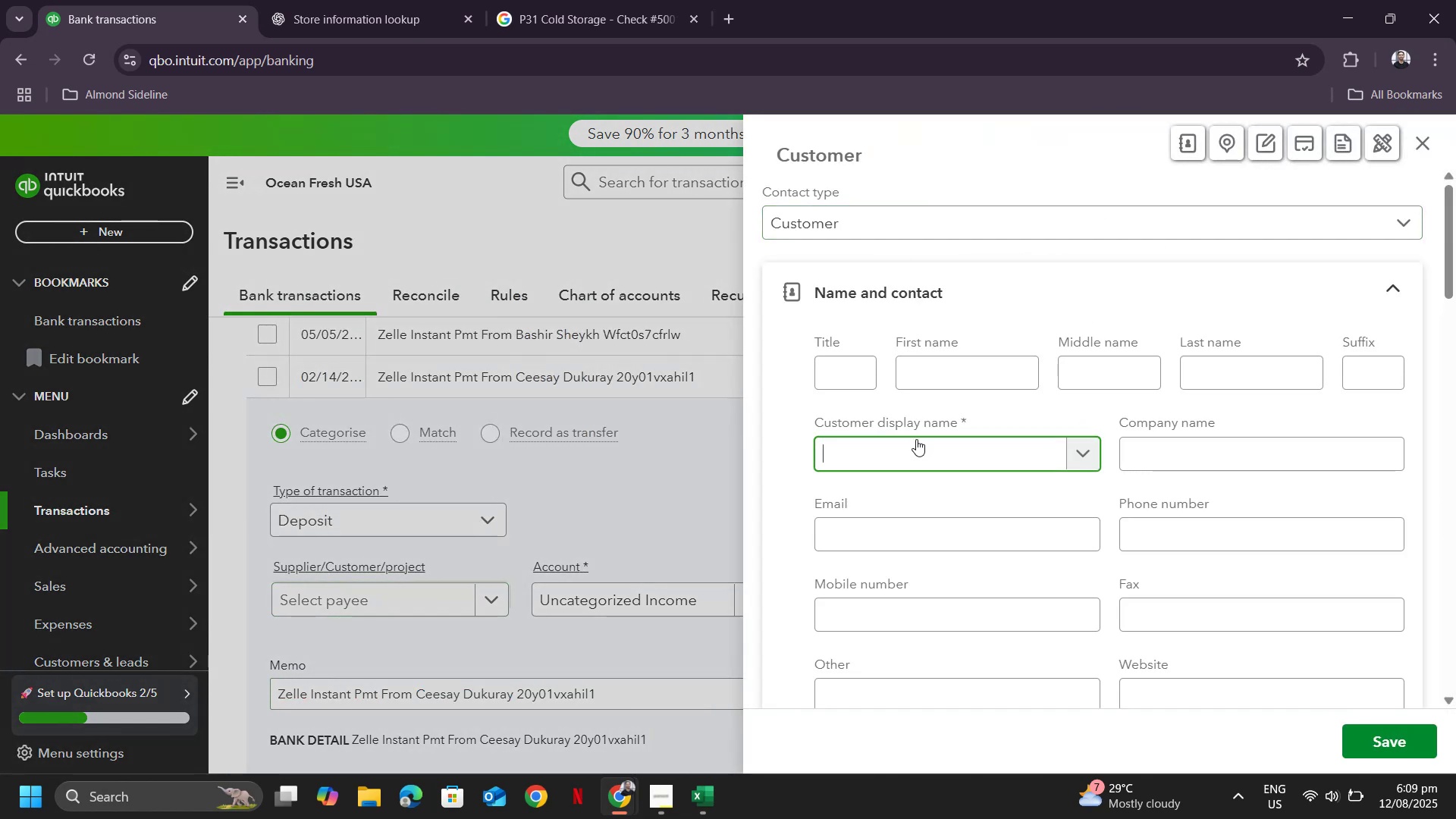 
double_click([915, 450])
 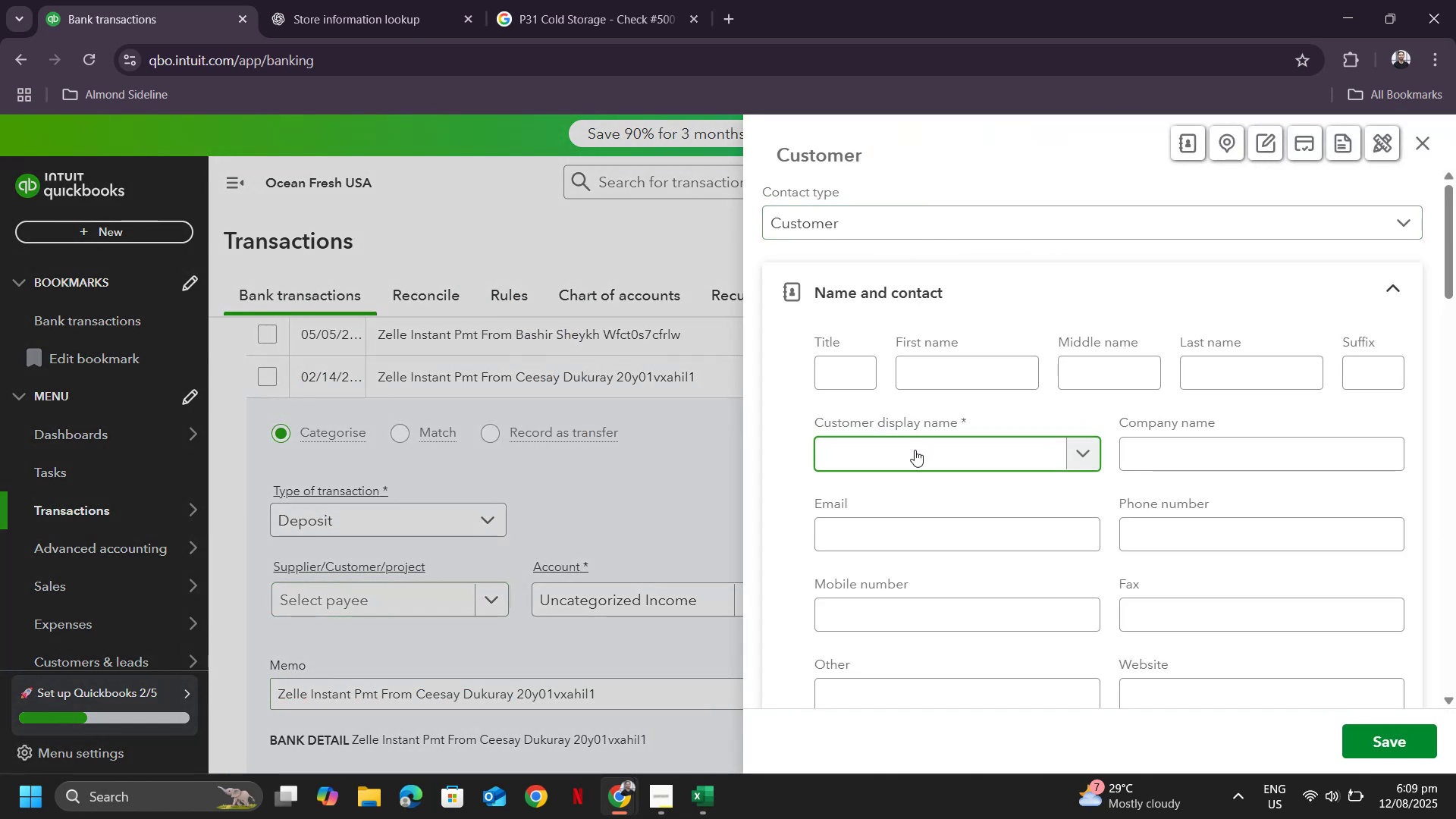 
key(Control+ControlLeft)
 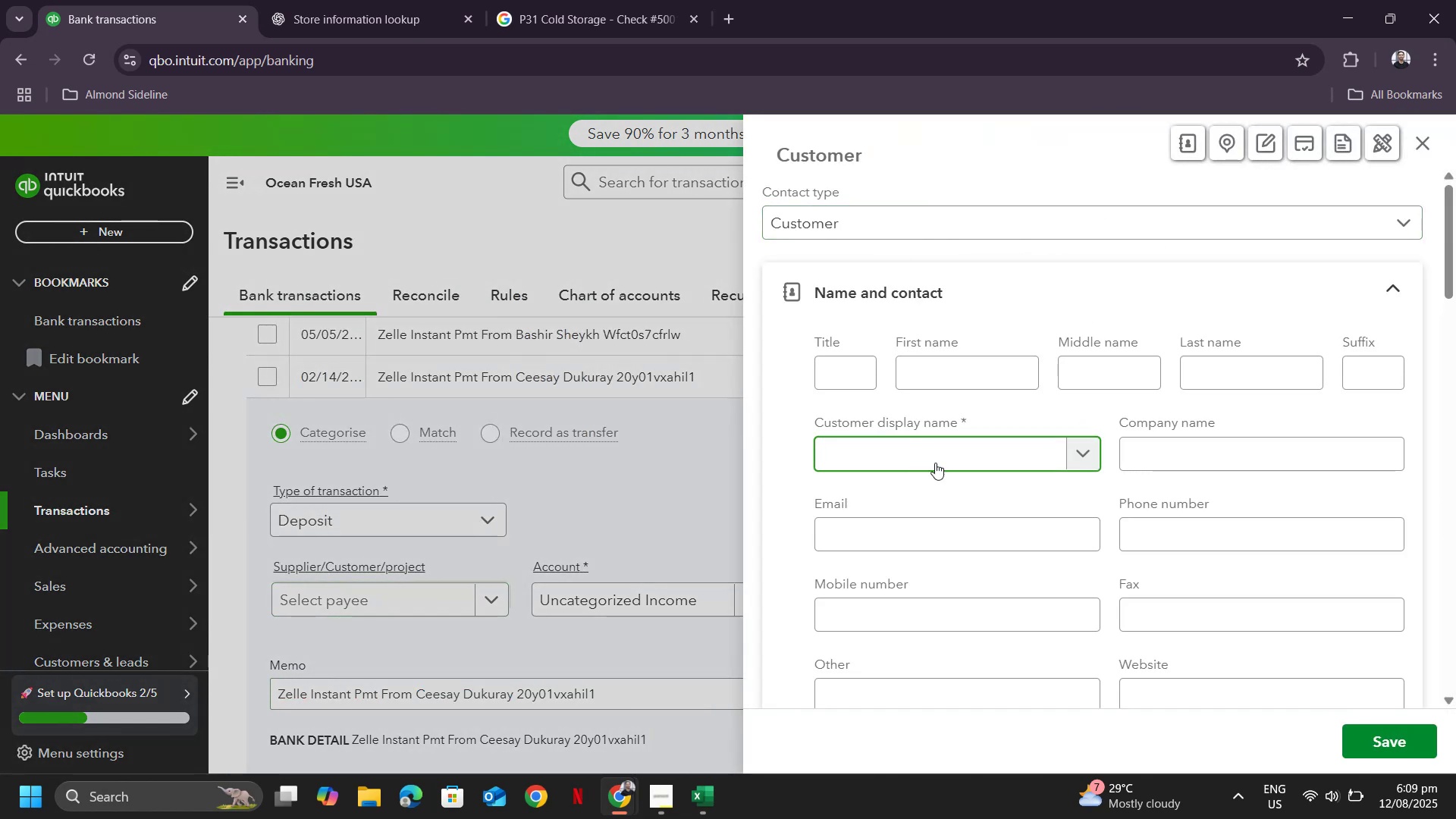 
key(Control+V)
 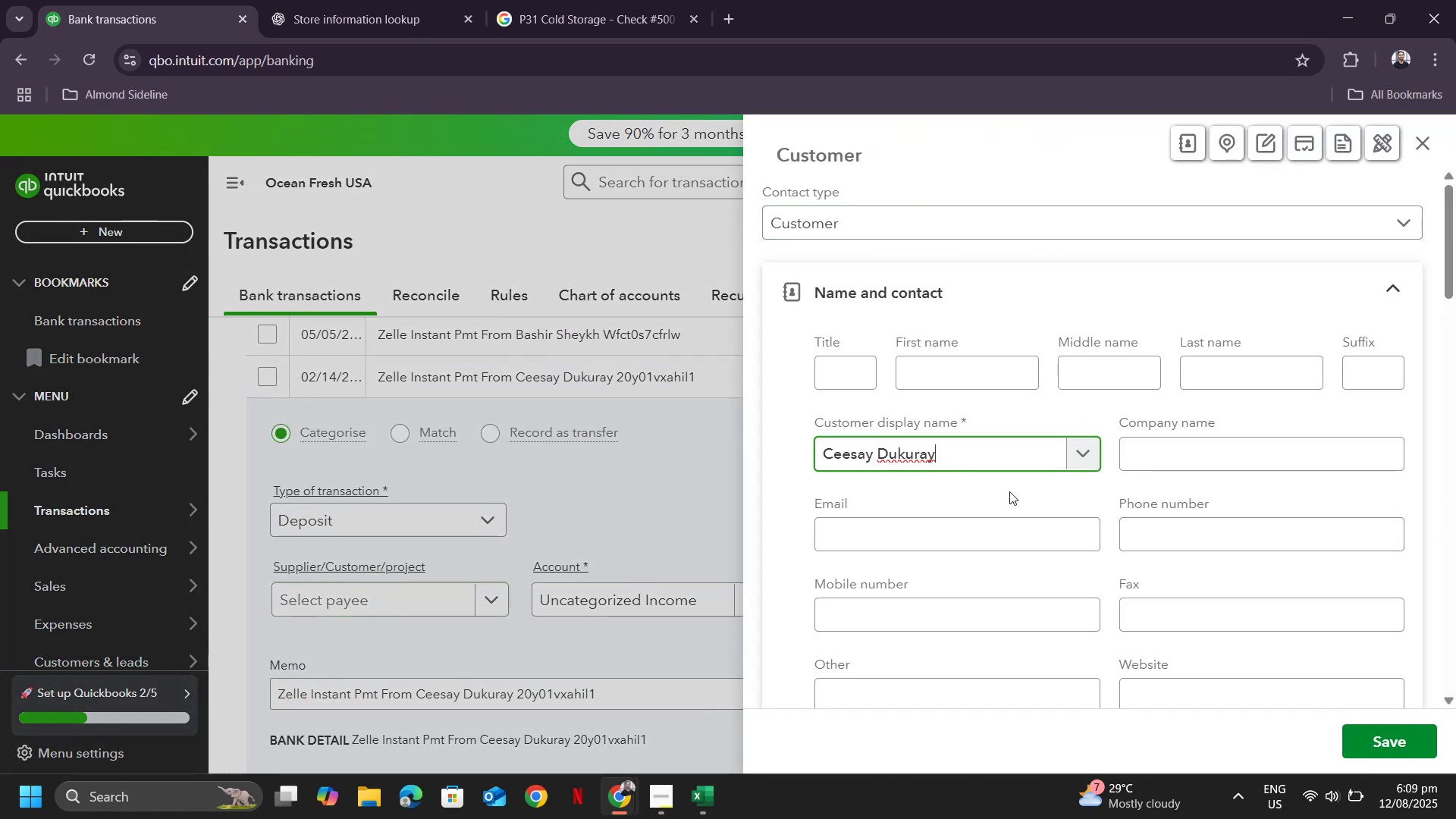 
scroll: coordinate [1258, 541], scroll_direction: down, amount: 6.0
 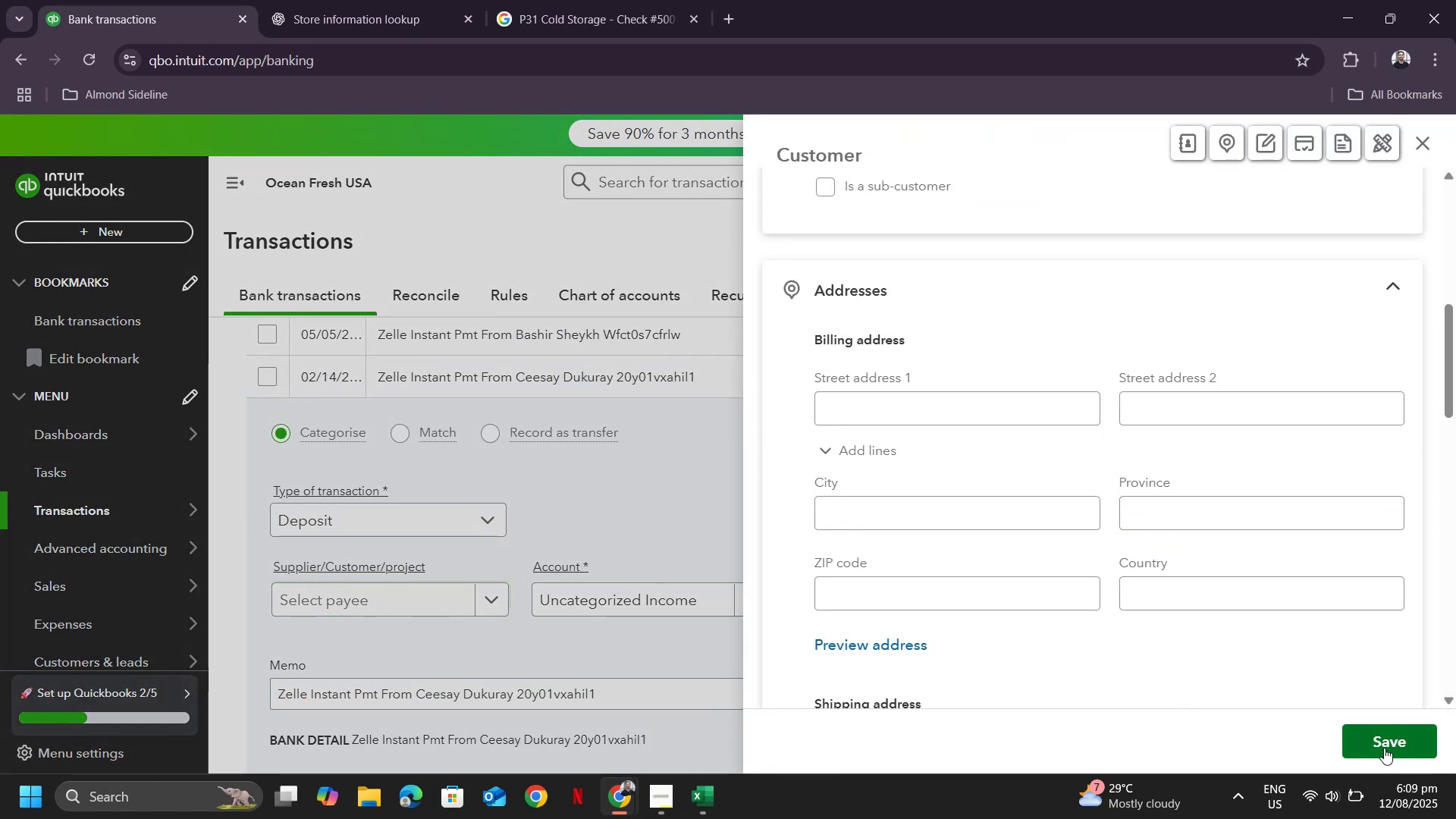 
left_click([1392, 741])
 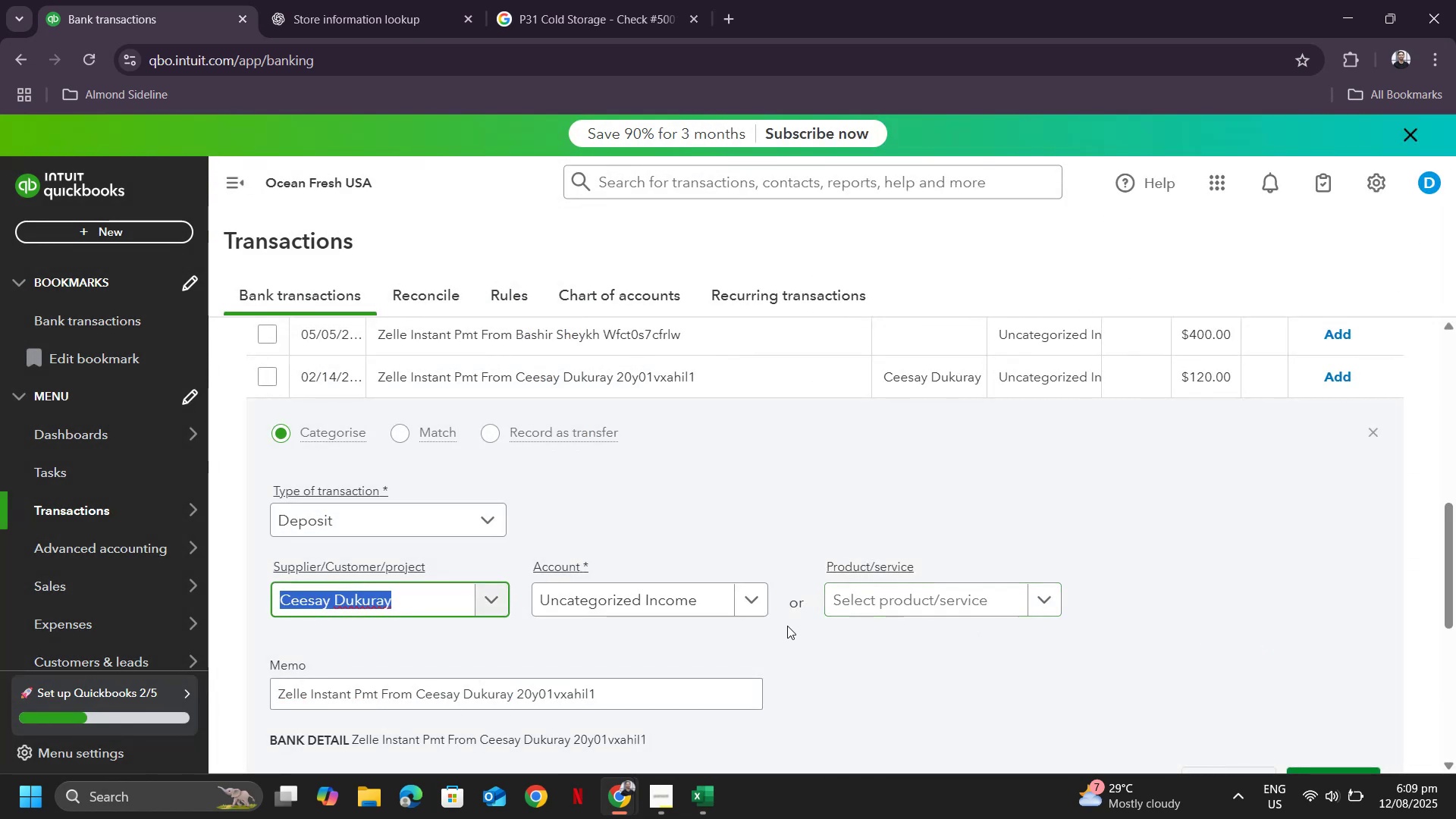 
left_click([667, 602])
 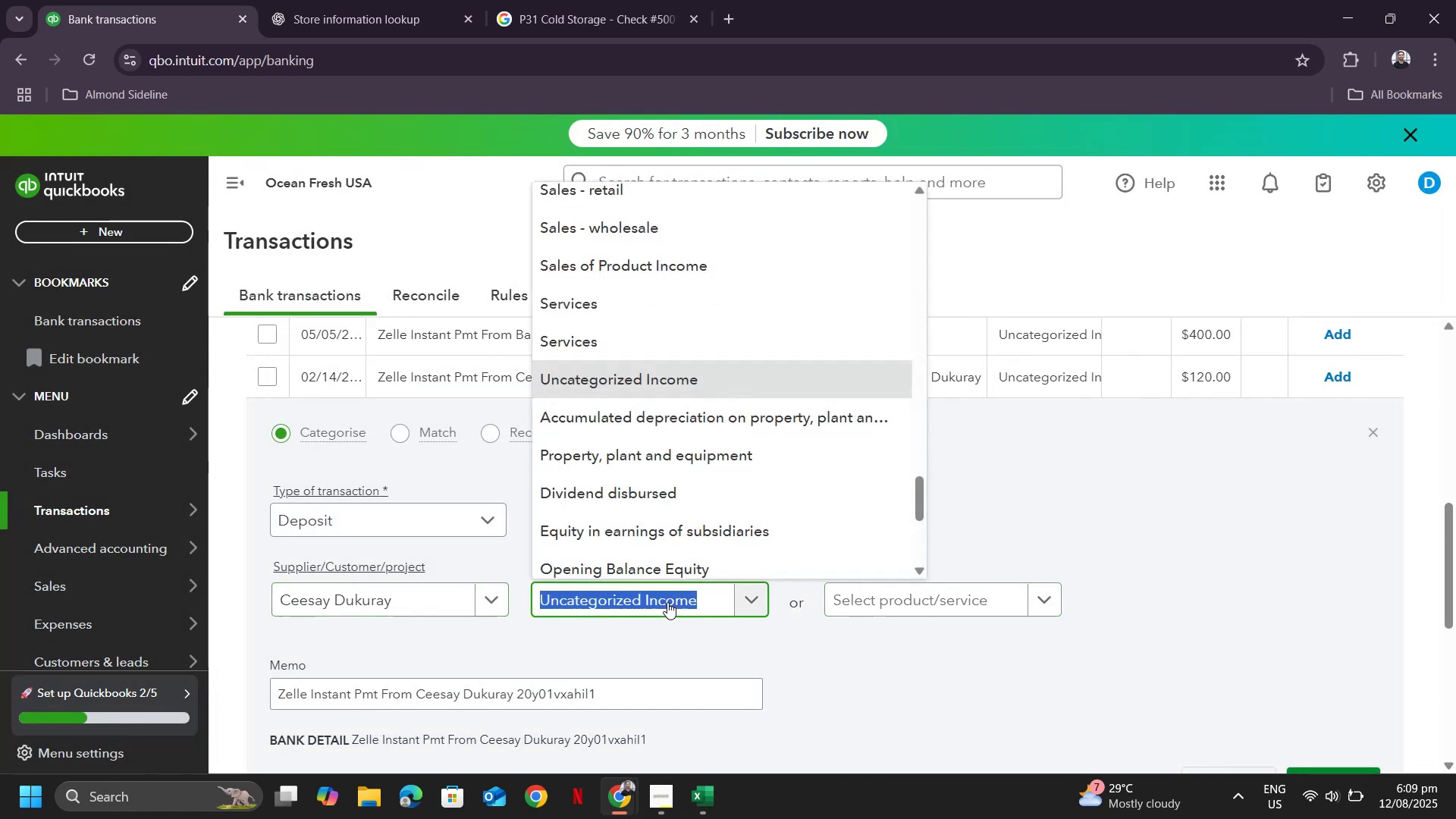 
type(sales)
 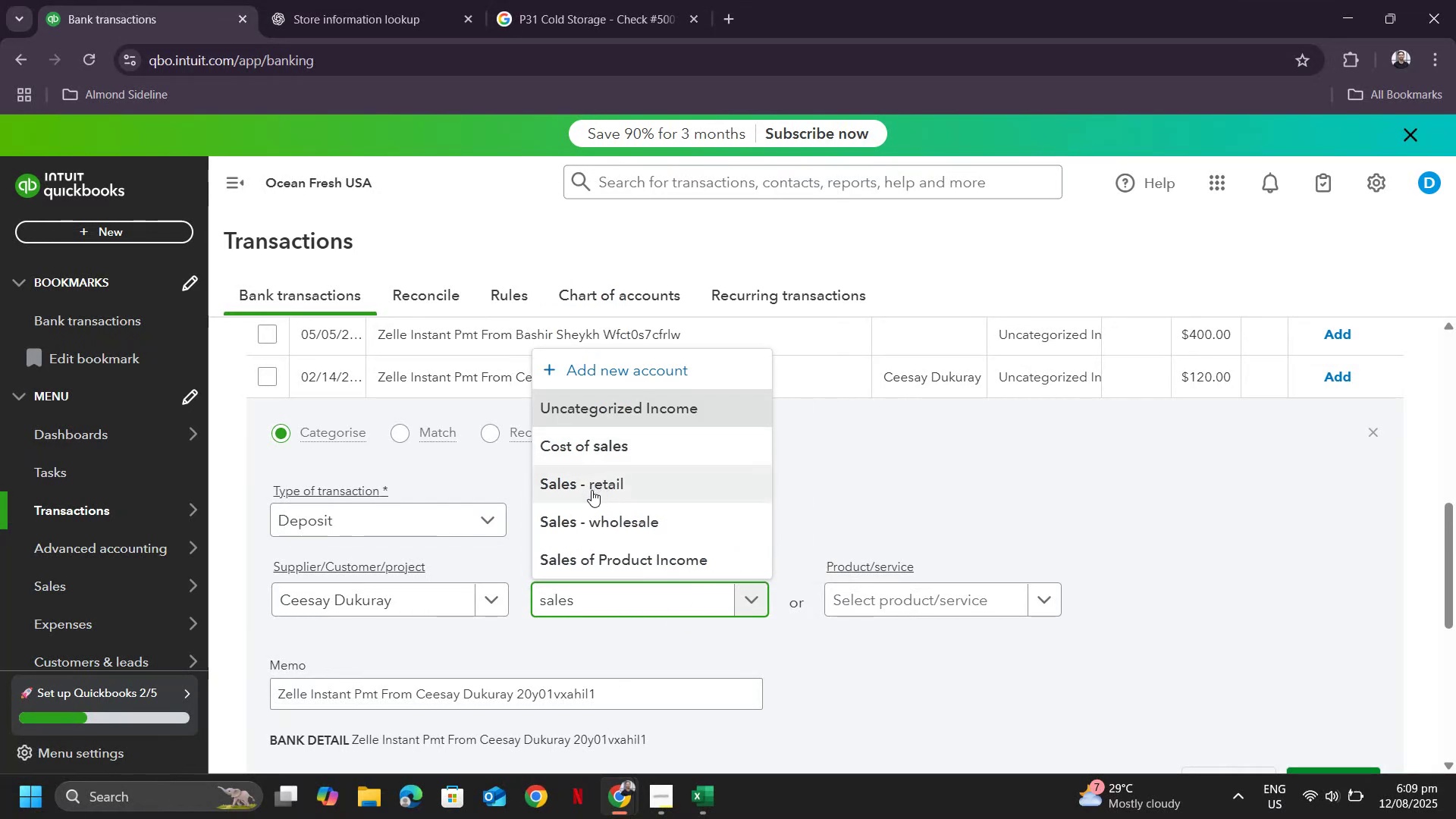 
left_click([592, 485])
 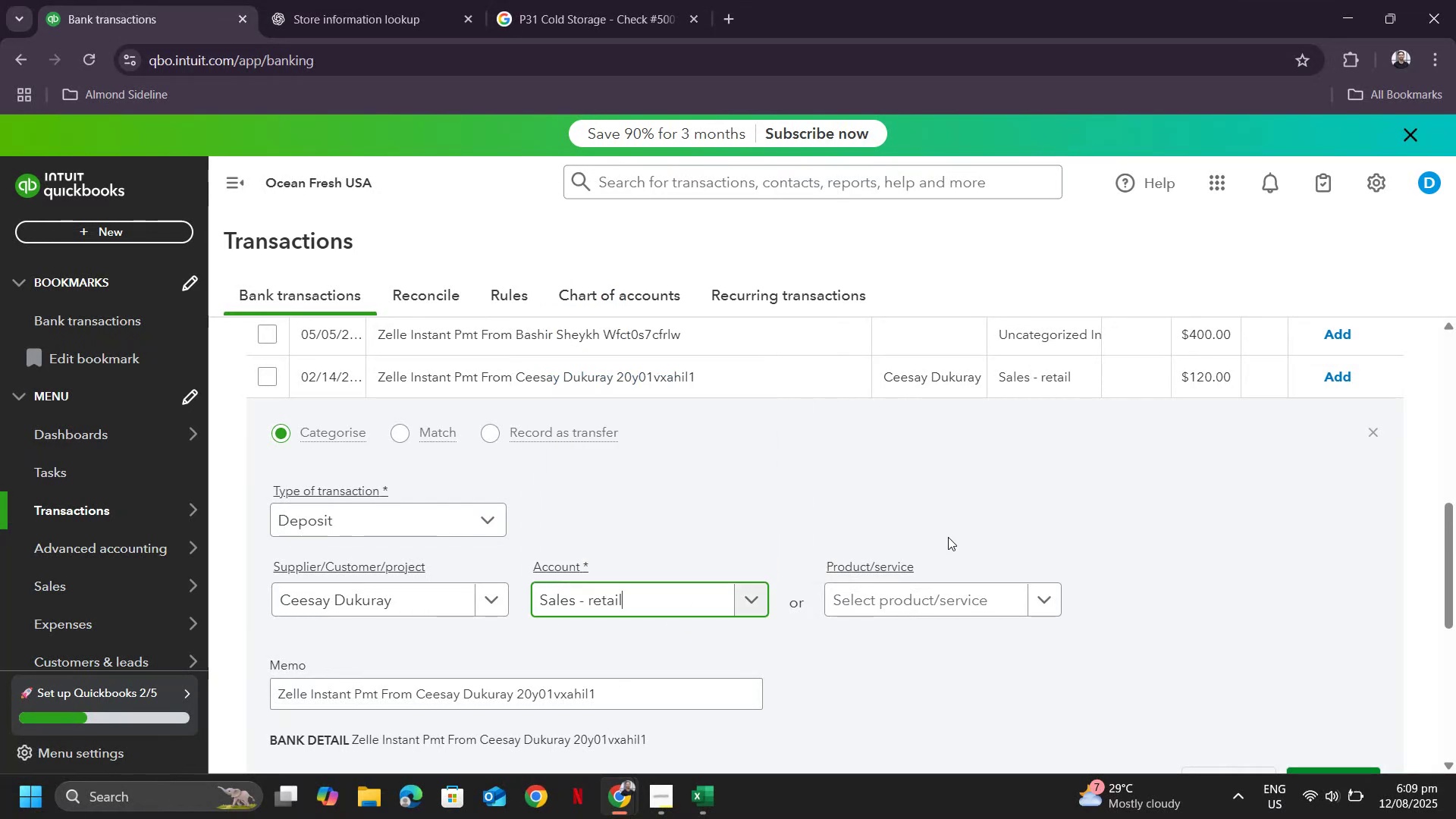 
scroll: coordinate [1123, 574], scroll_direction: down, amount: 3.0
 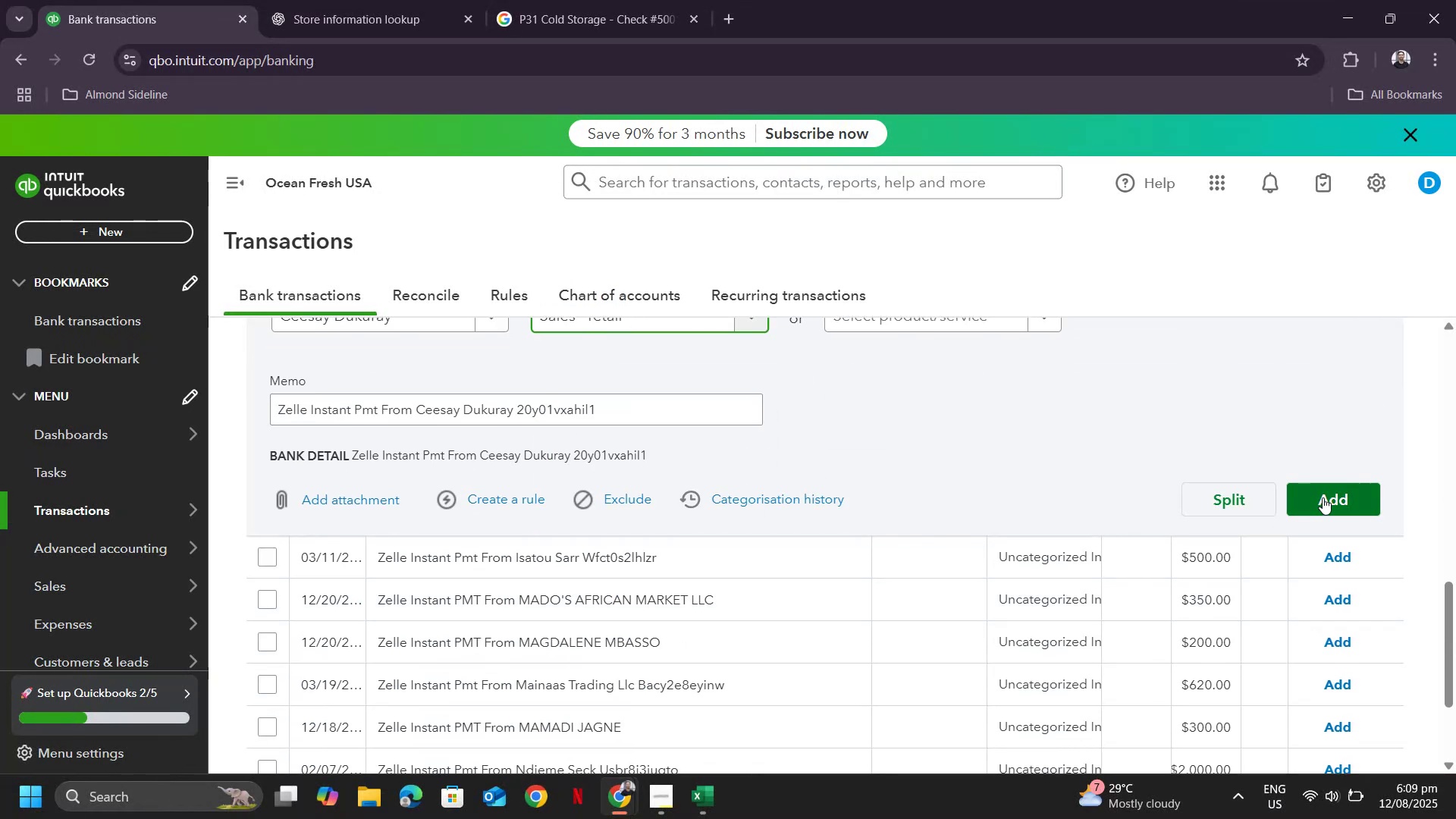 
left_click([1323, 497])
 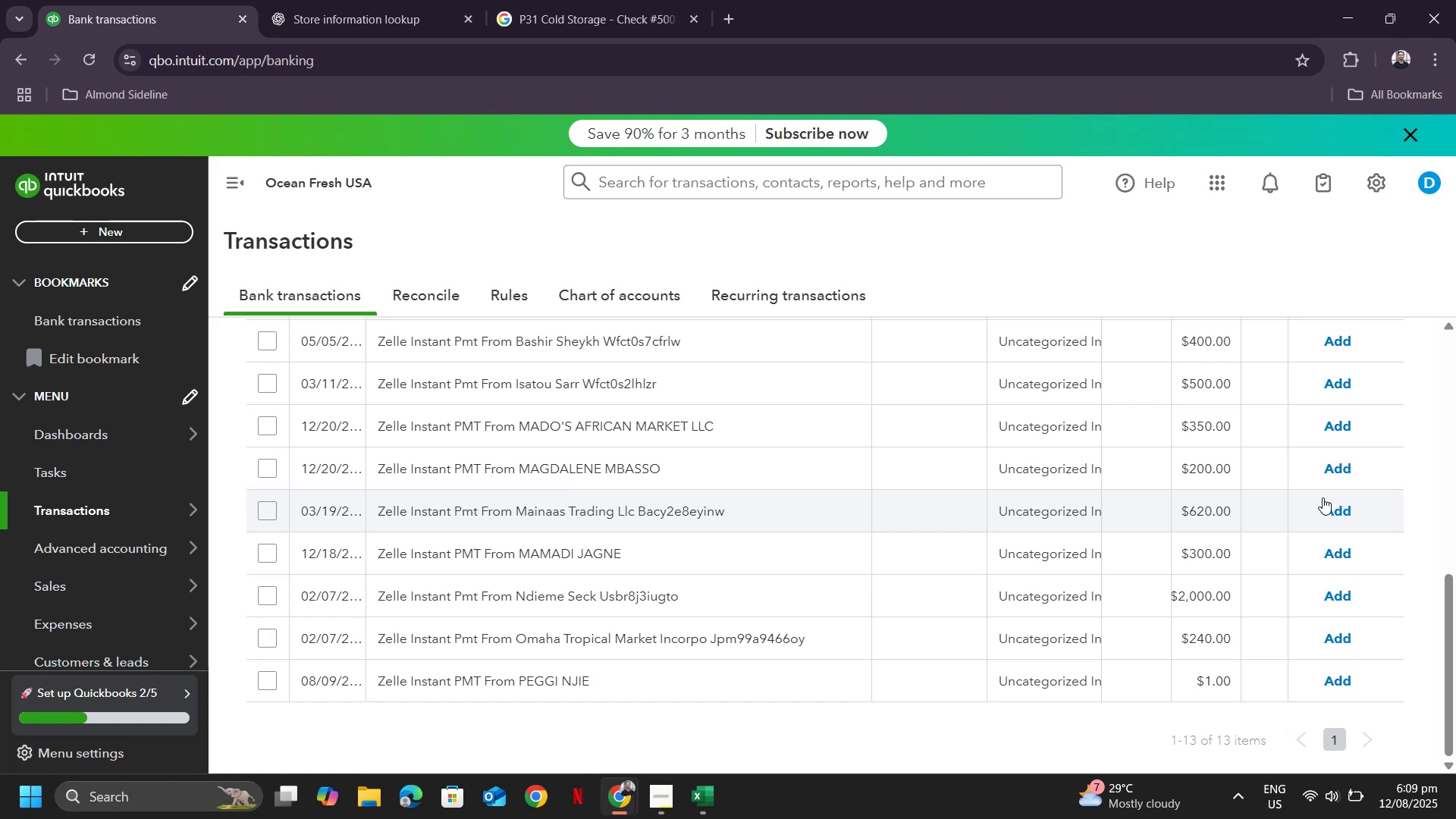 
wait(17.12)
 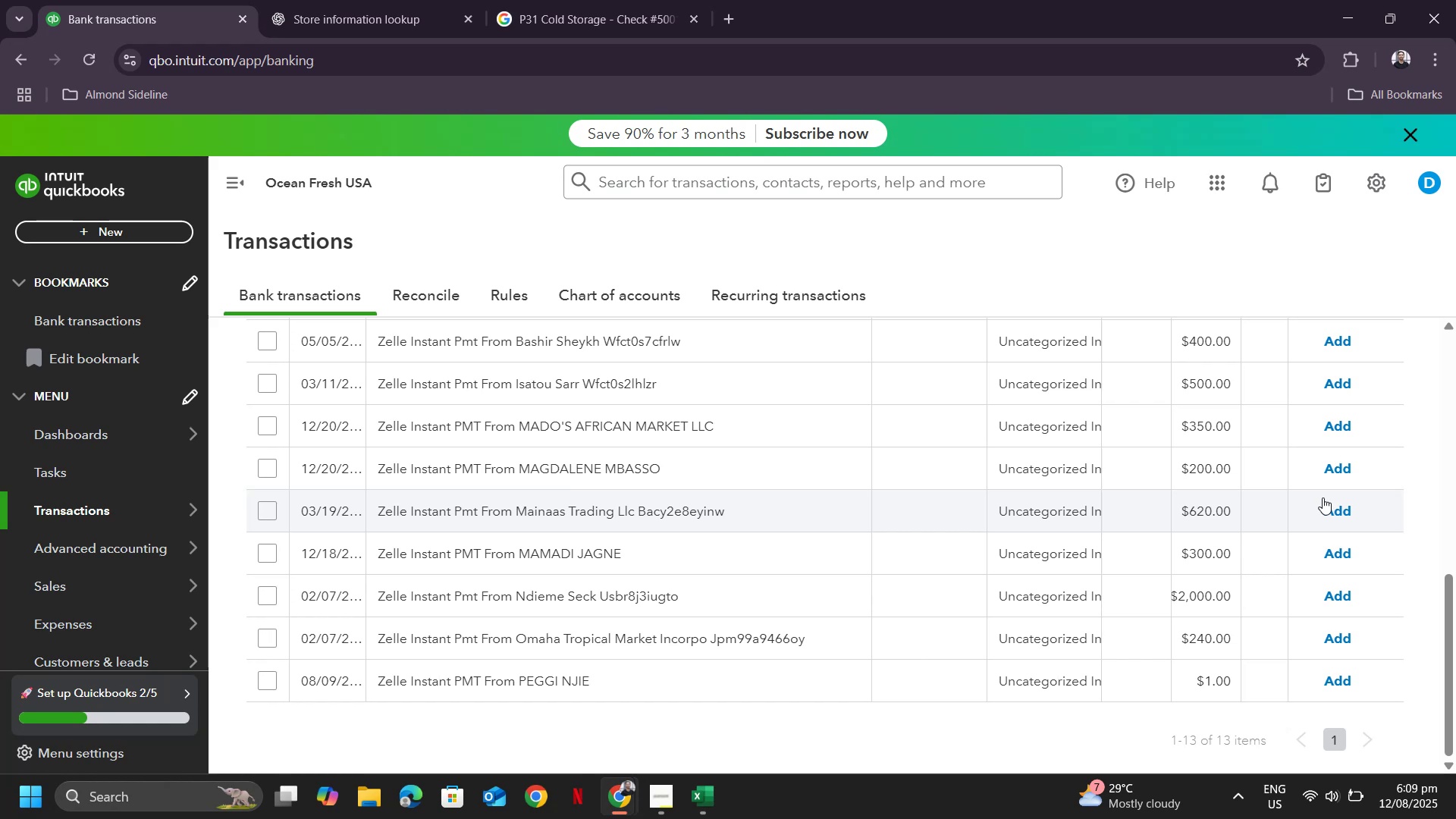 
left_click([601, 463])
 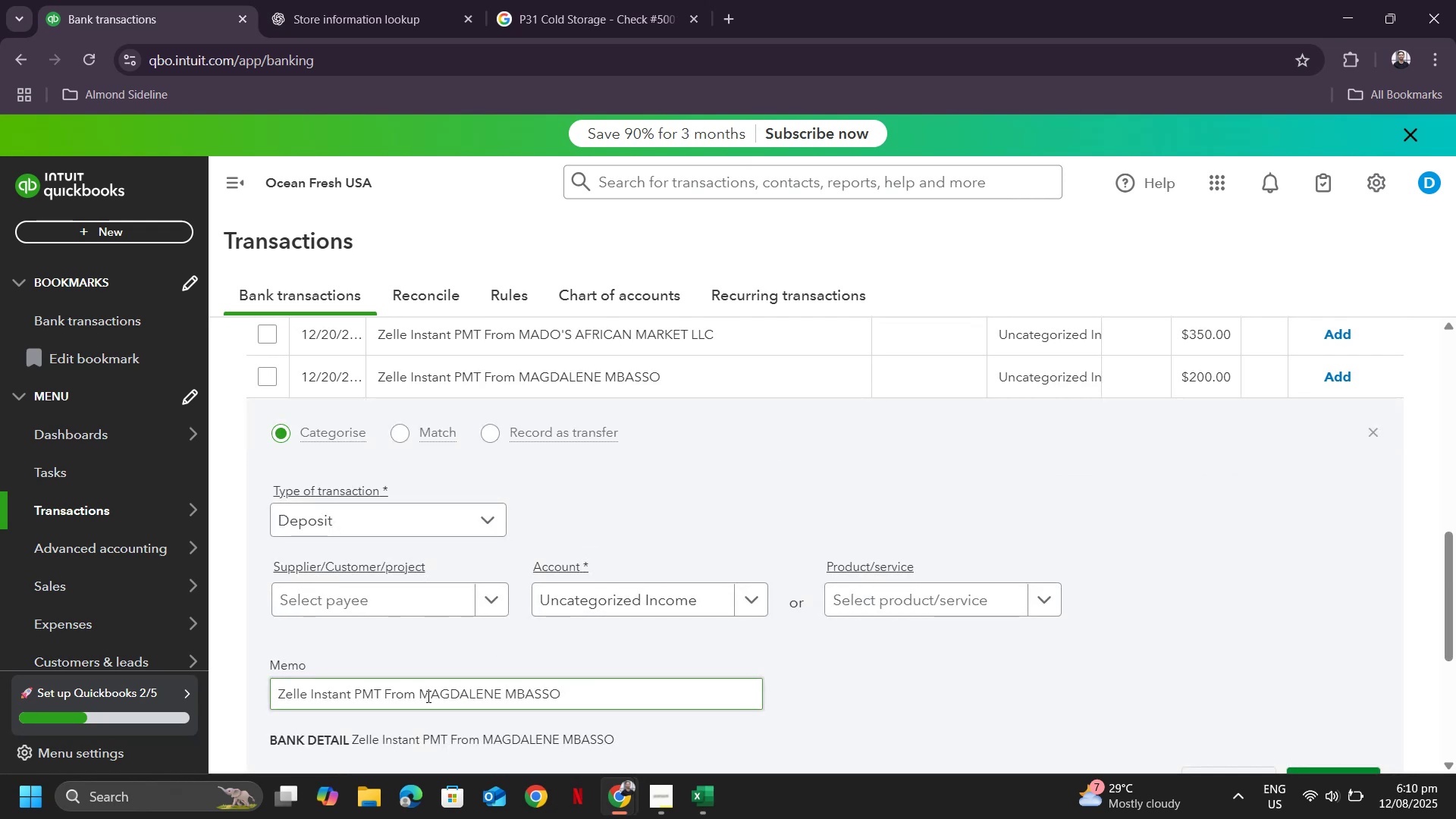 
left_click_drag(start_coordinate=[421, 691], to_coordinate=[575, 690])
 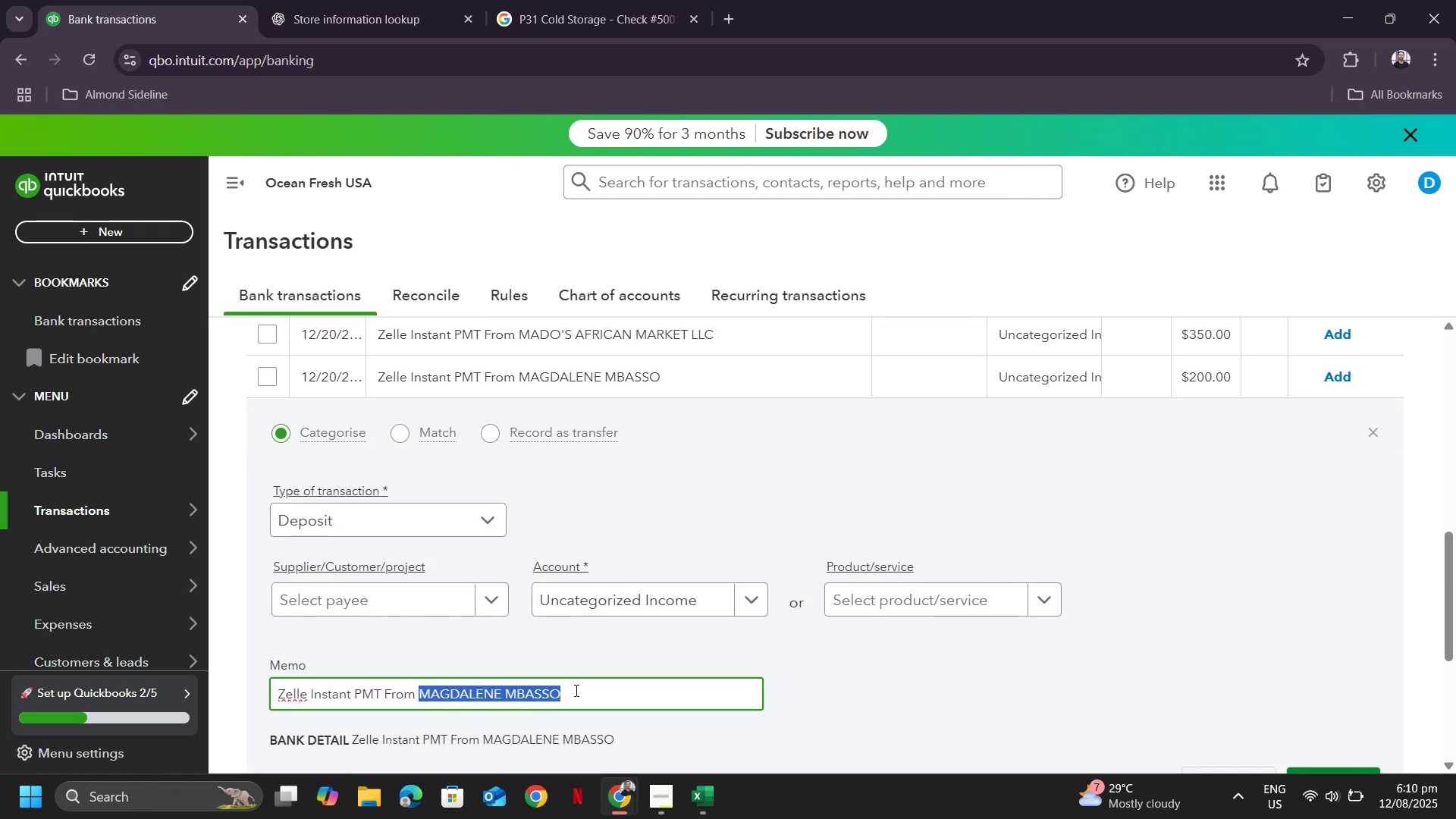 
key(Control+ControlLeft)
 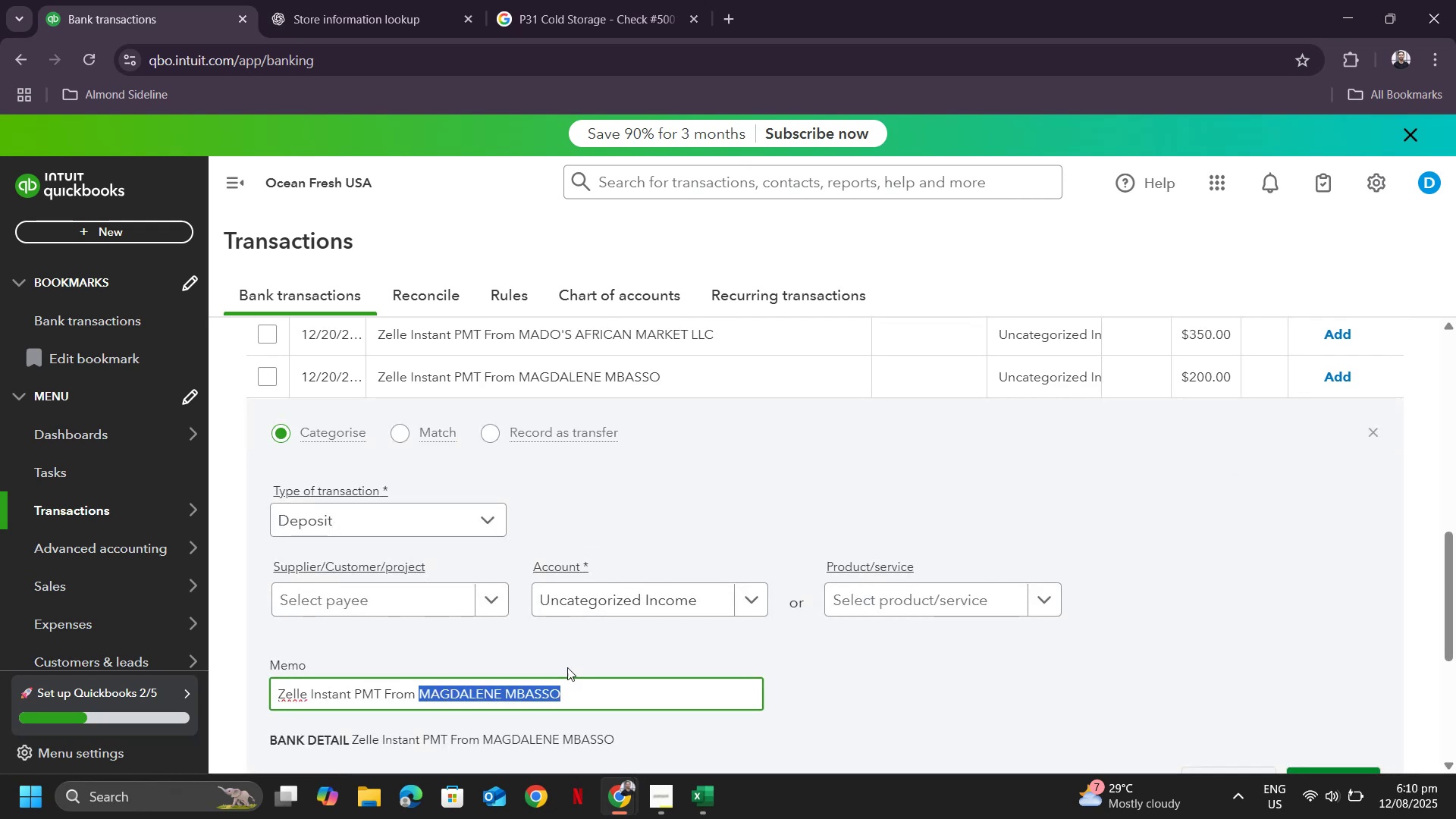 
key(Control+C)
 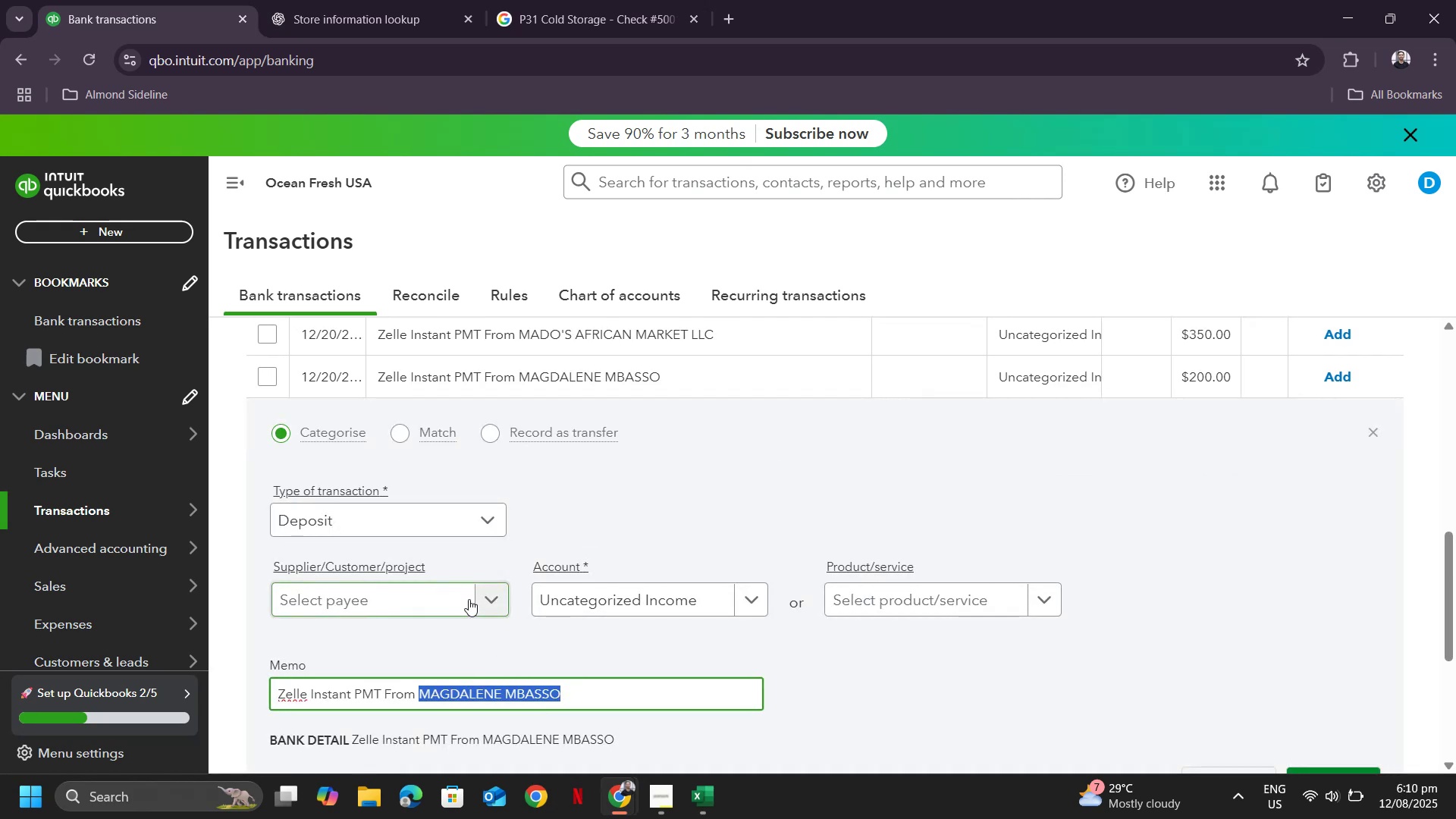 
left_click([478, 601])
 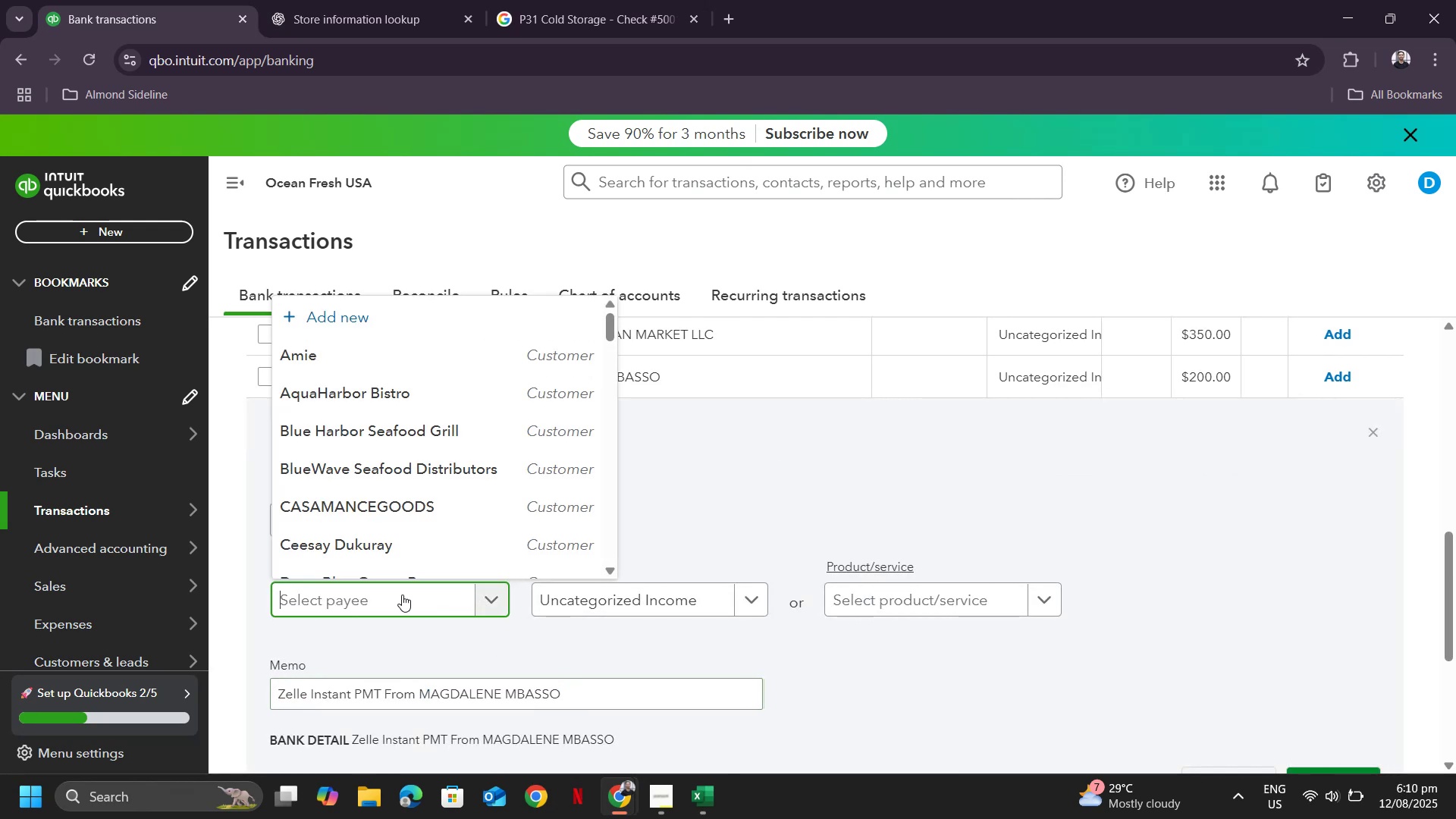 
key(Control+ControlLeft)
 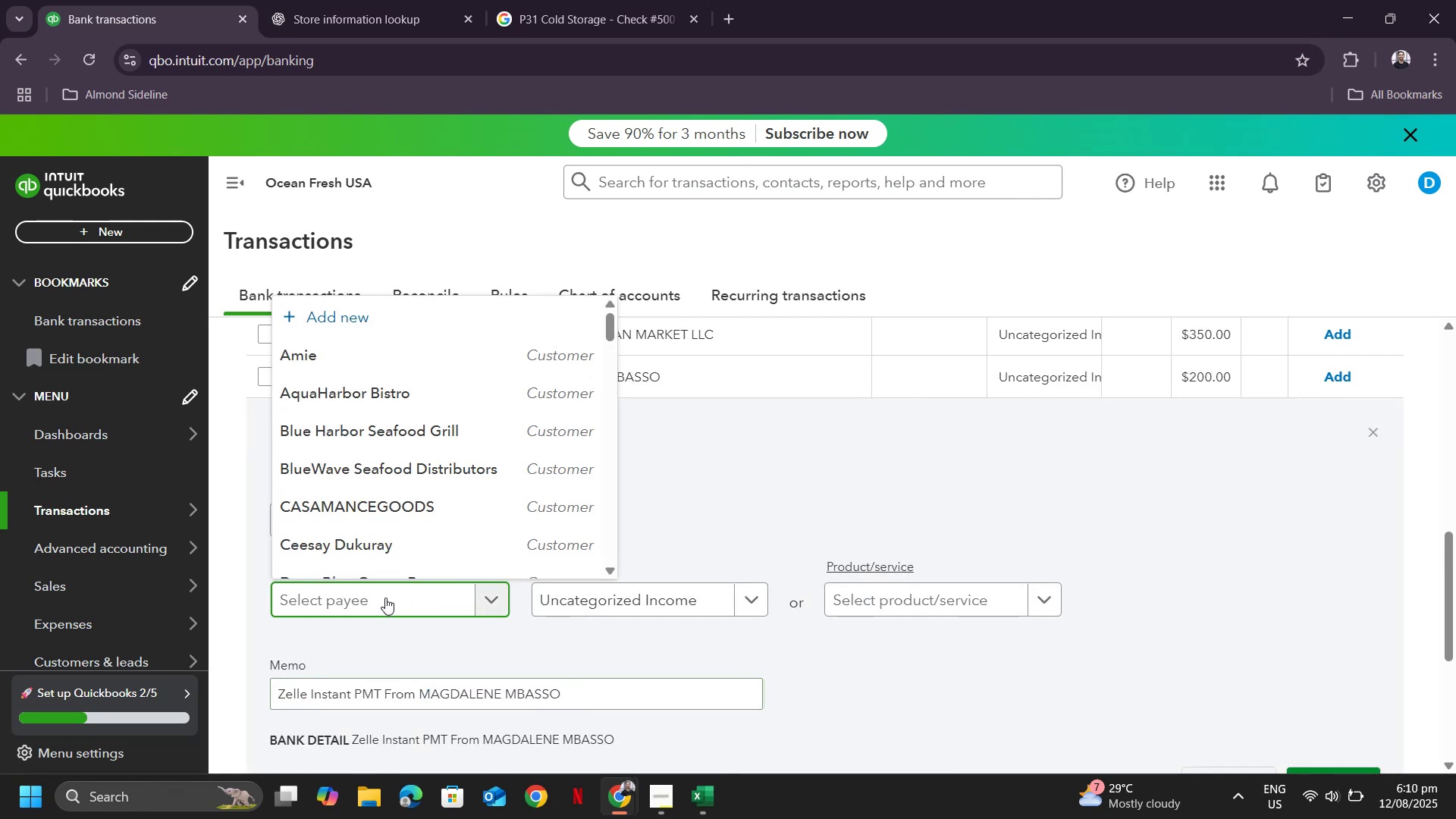 
left_click([385, 598])
 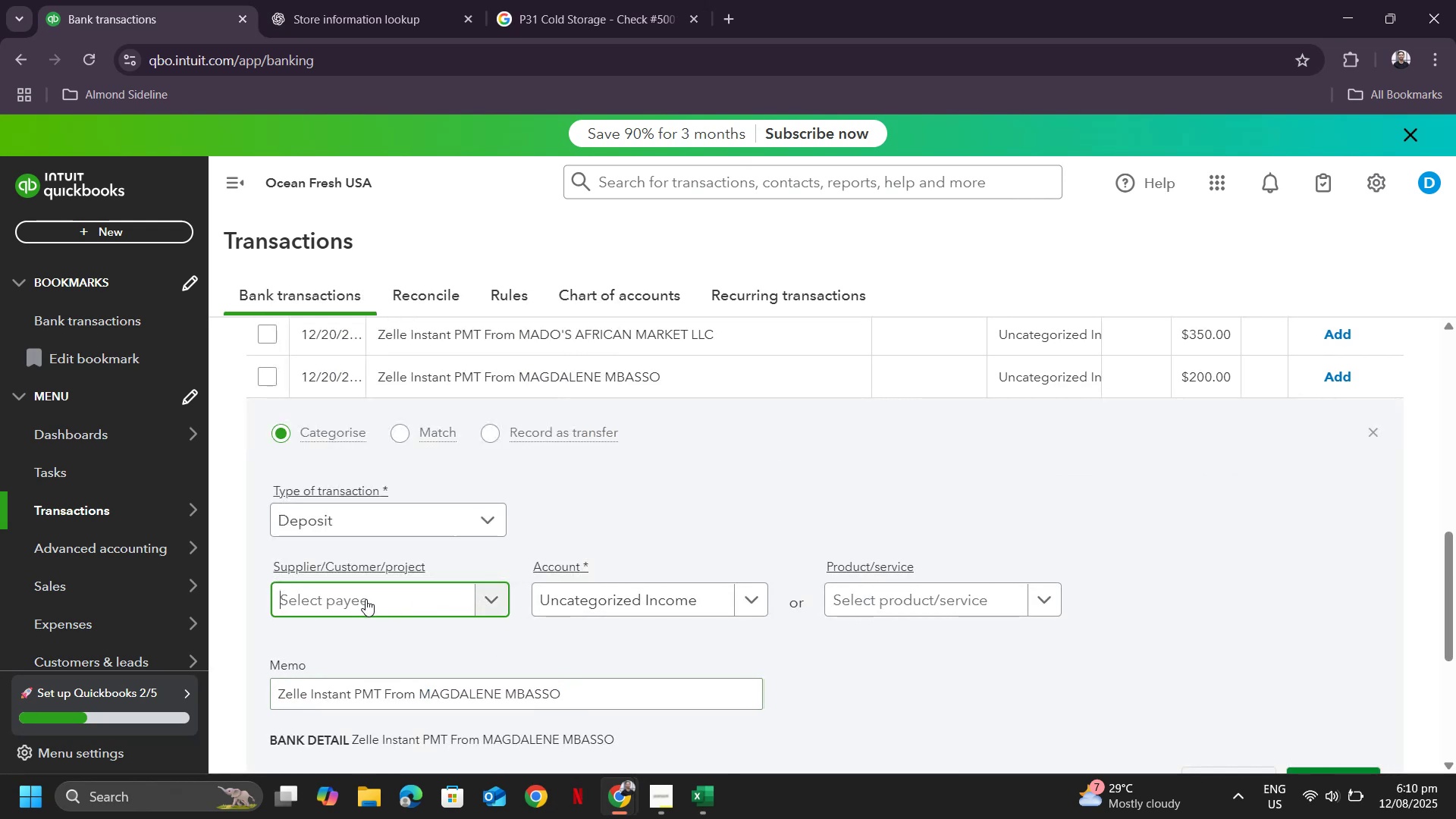 
key(Control+ControlLeft)
 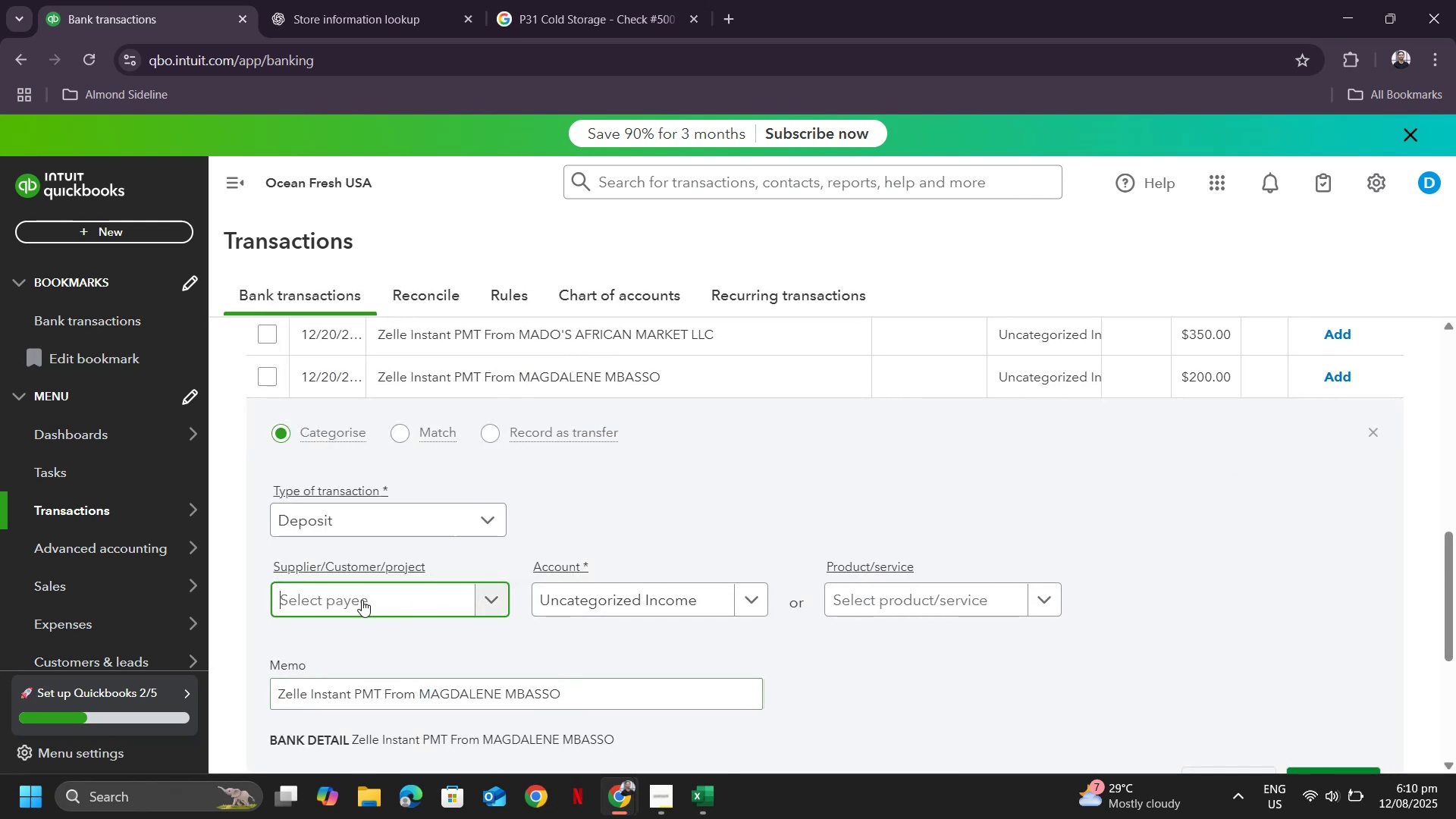 
key(Control+V)
 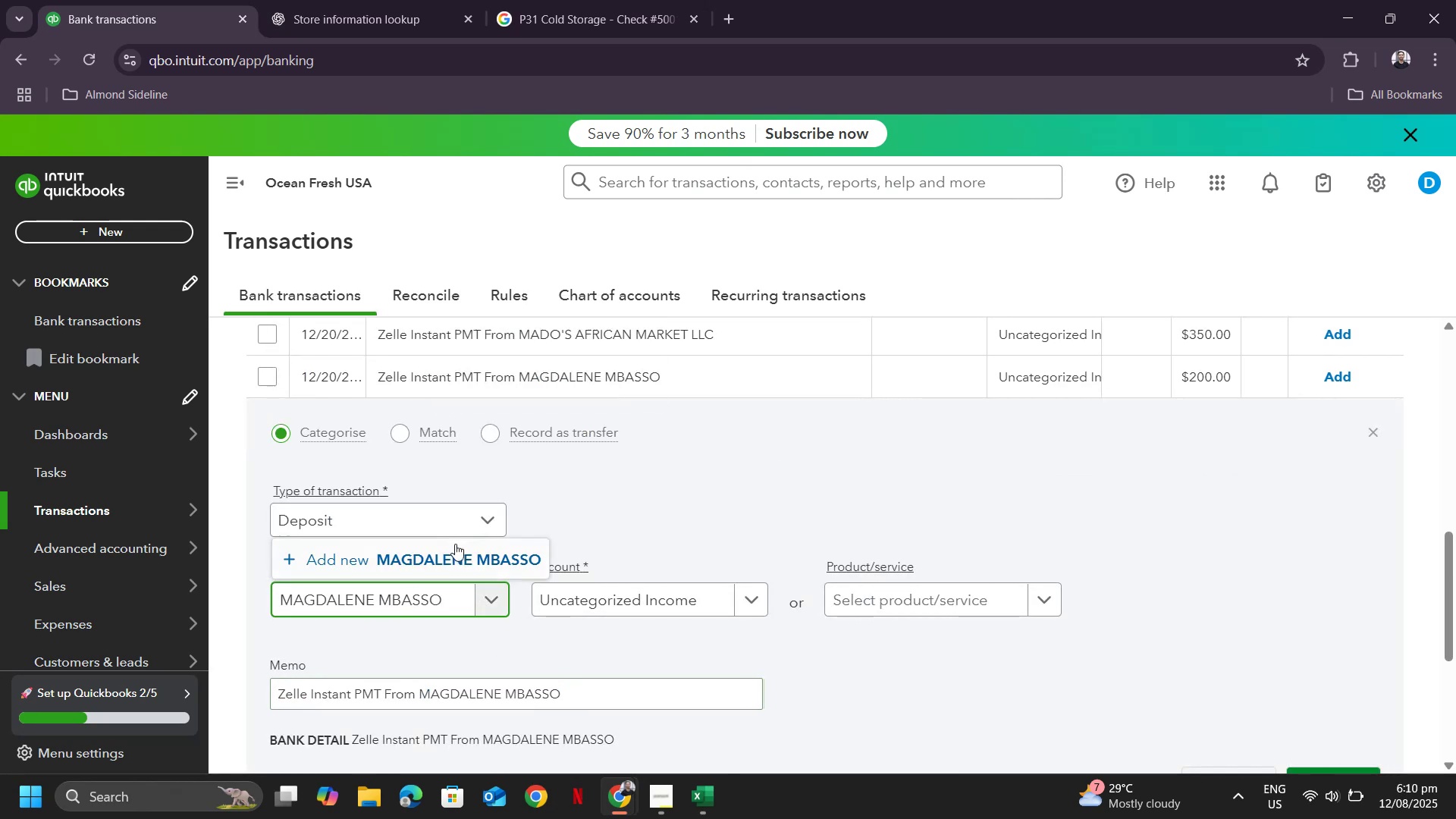 
left_click([438, 558])
 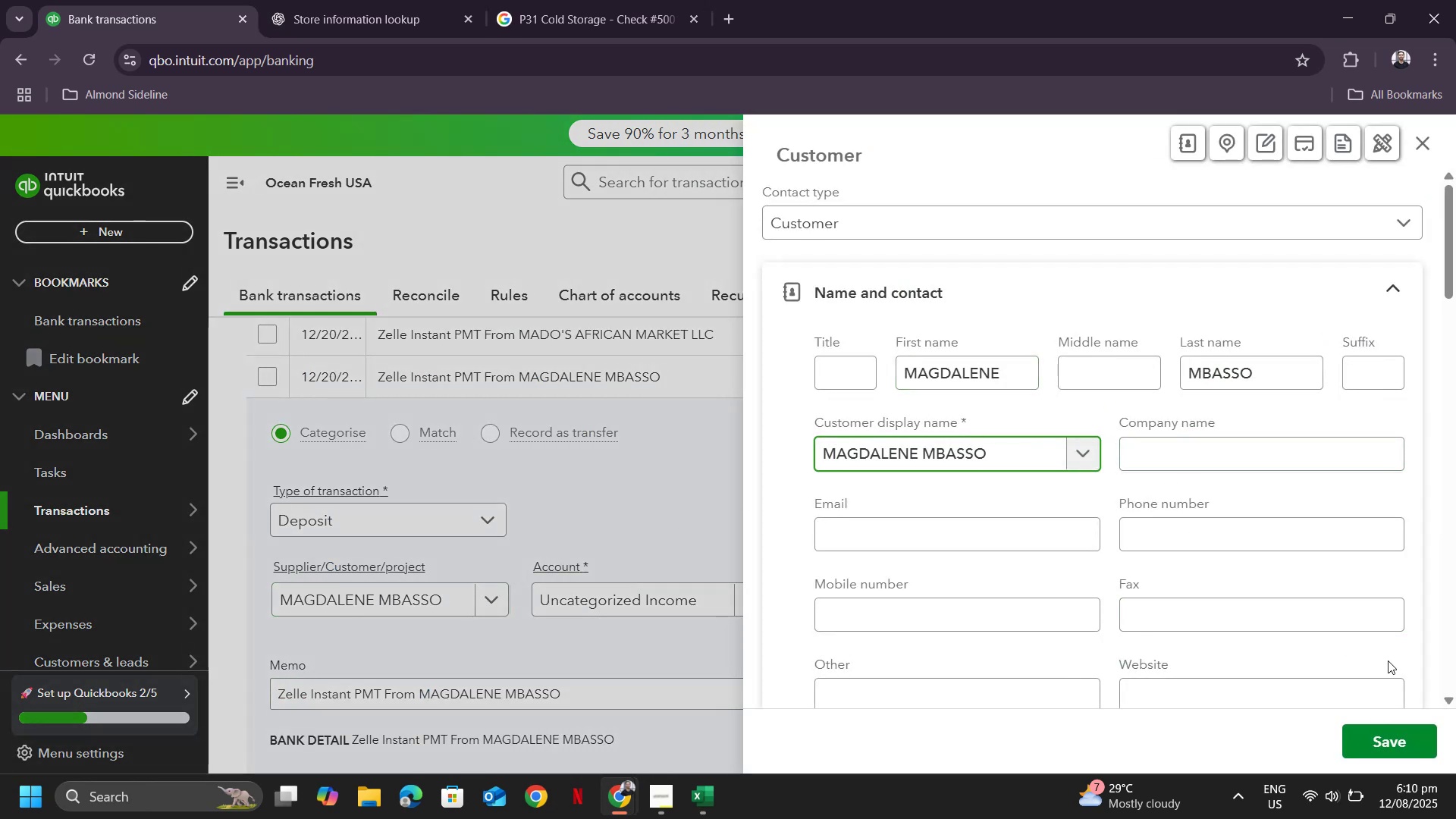 
left_click([1401, 745])
 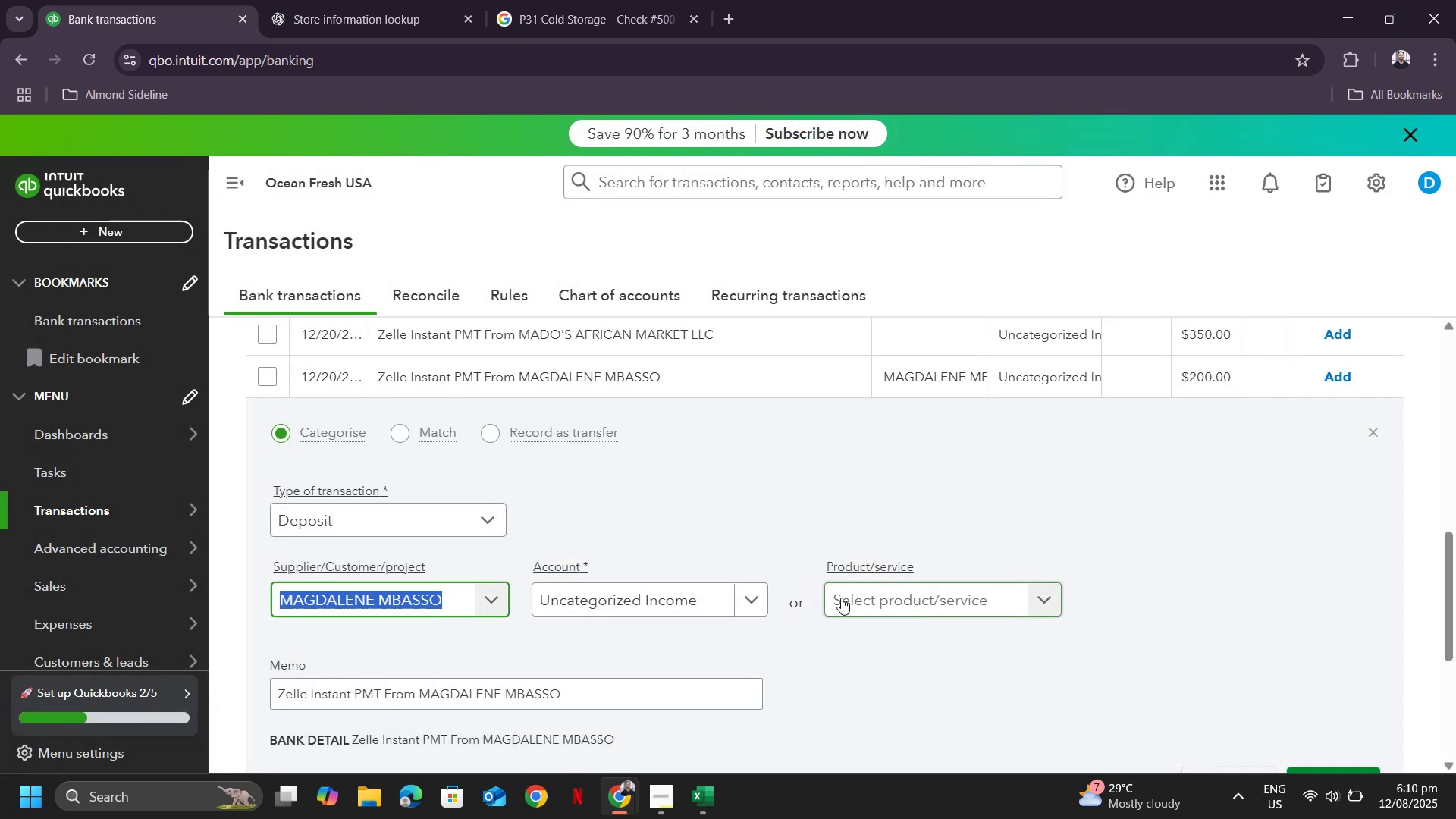 
wait(6.63)
 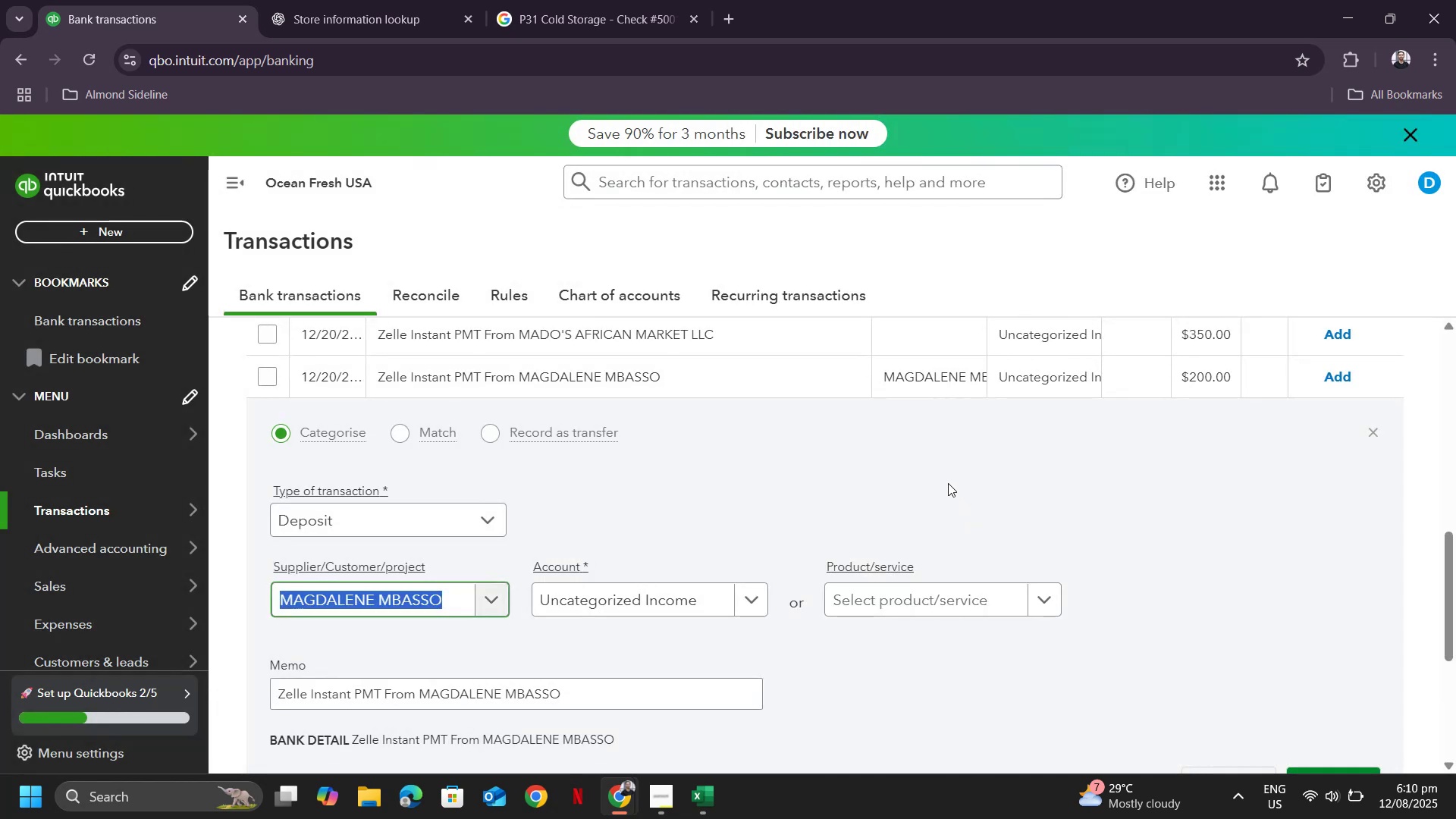 
left_click([576, 599])
 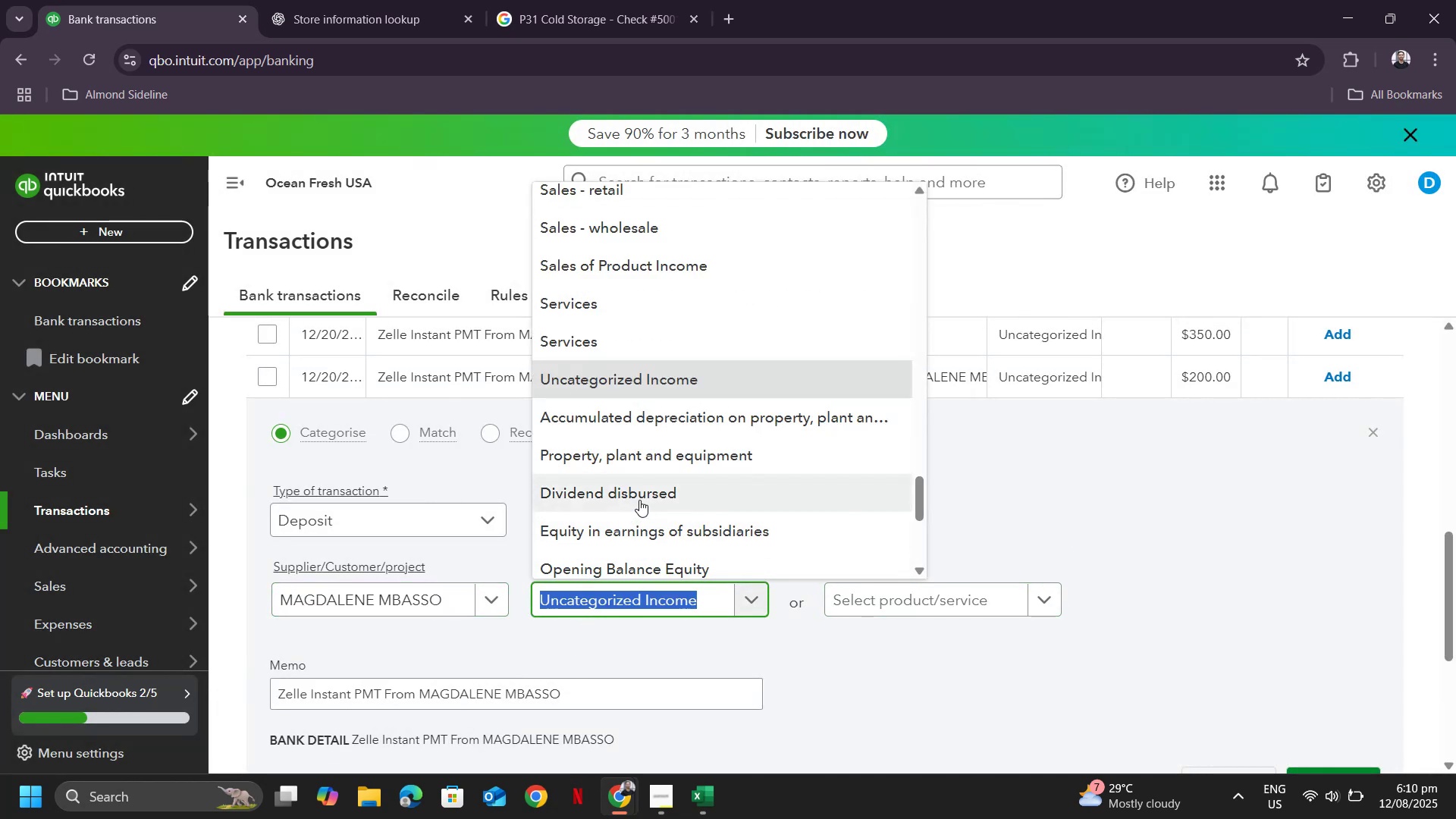 
type(sales)
 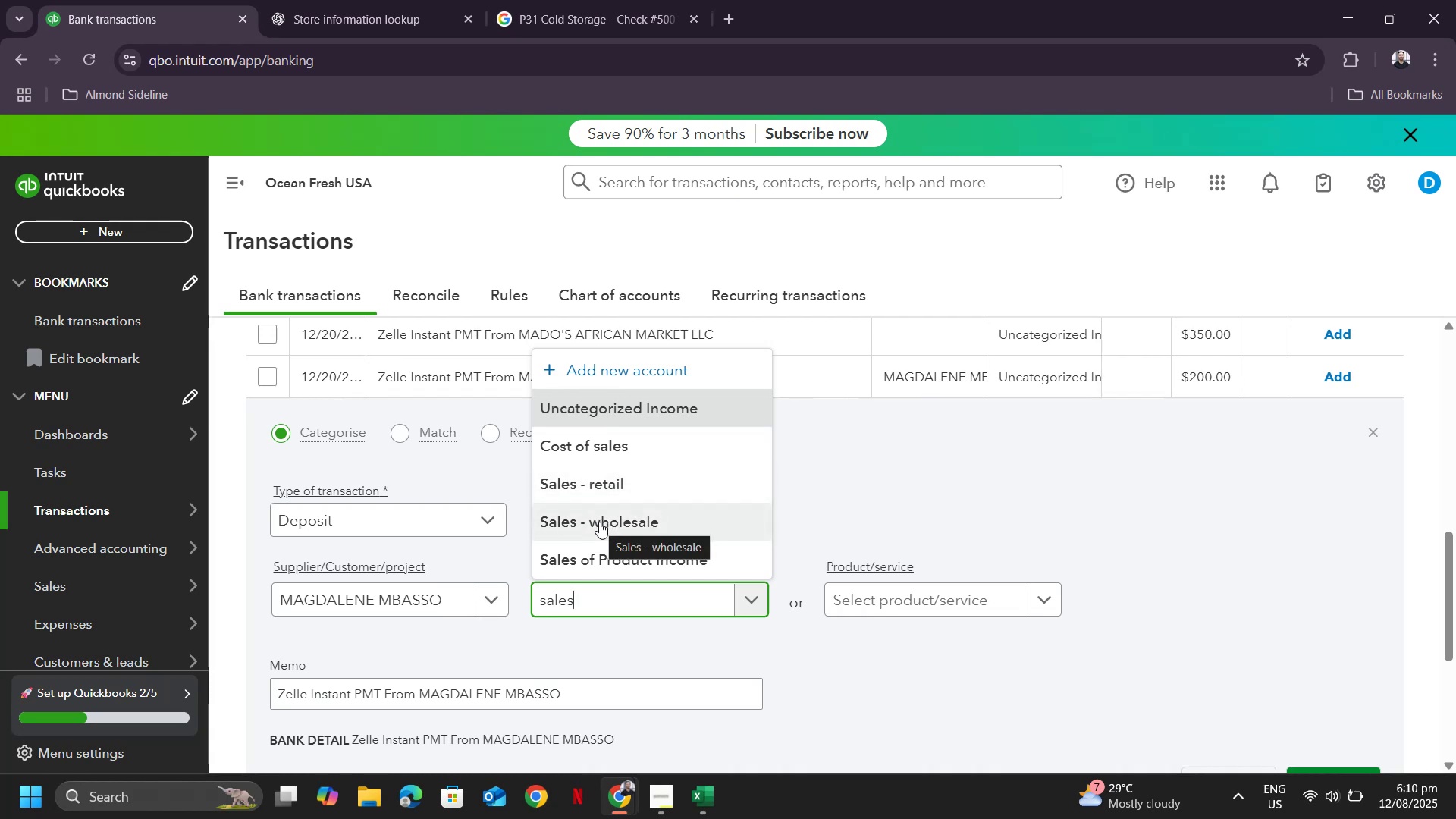 
left_click([599, 522])
 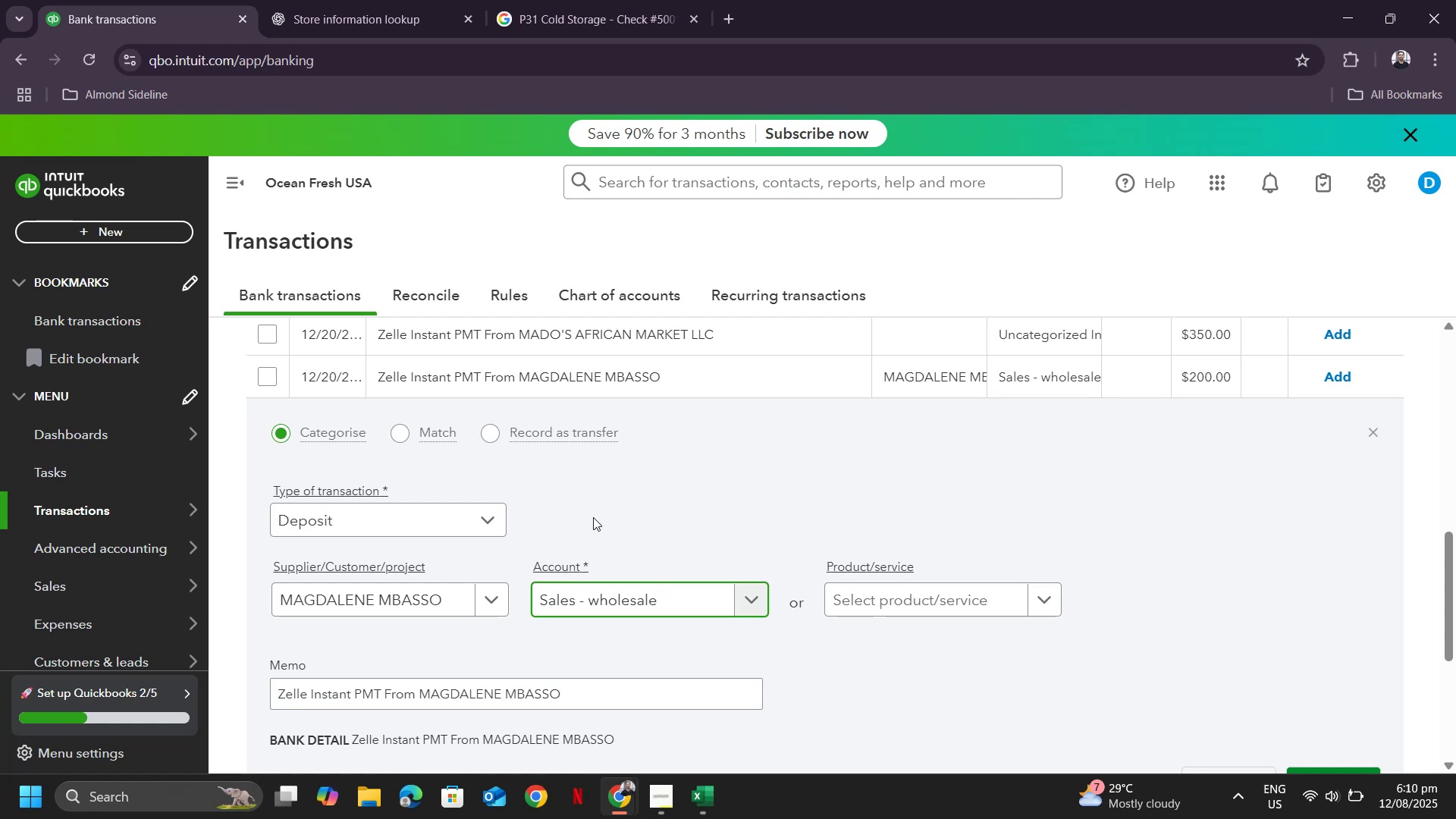 
wait(16.38)
 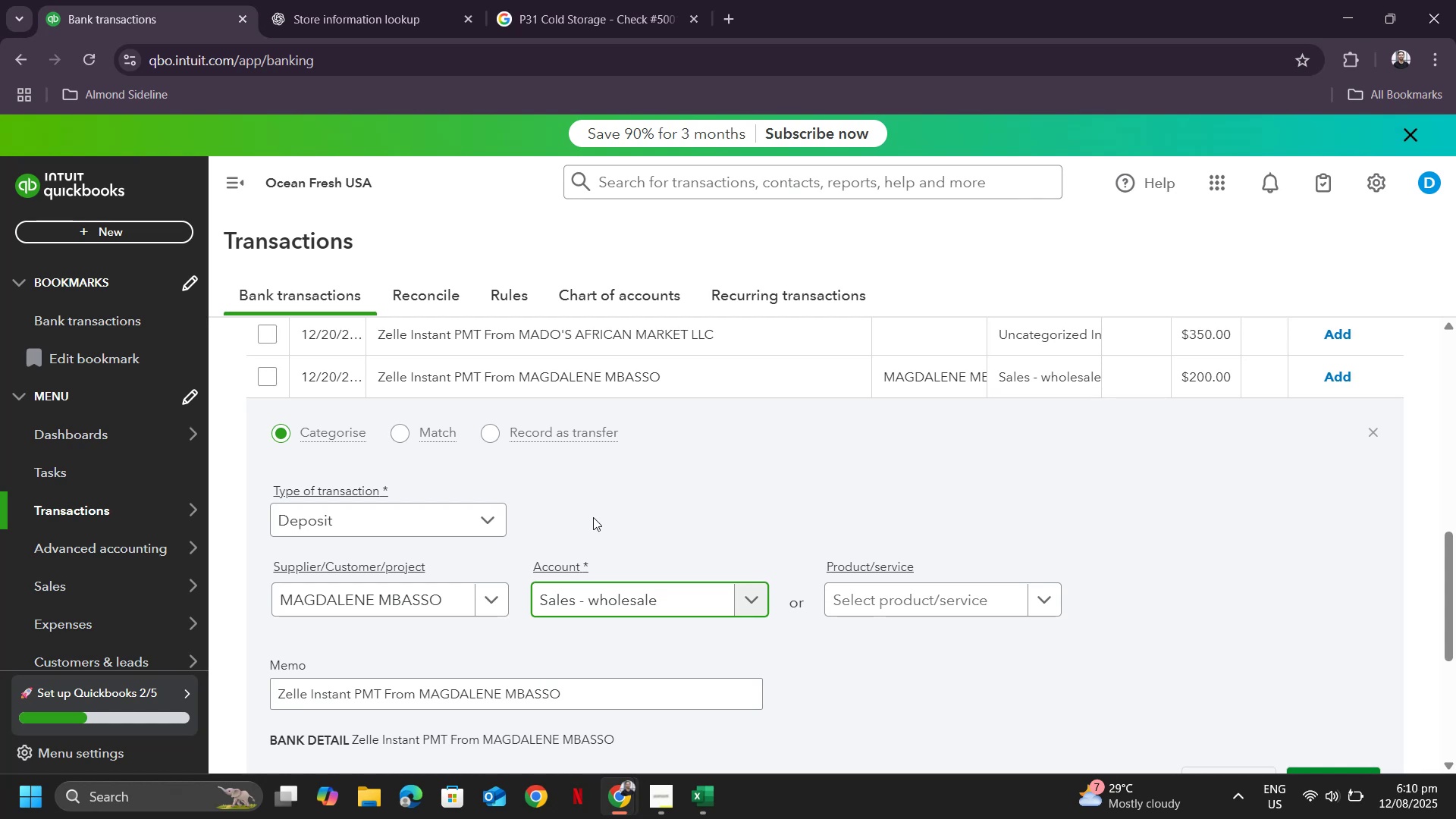 
scroll: coordinate [1044, 601], scroll_direction: down, amount: 6.0
 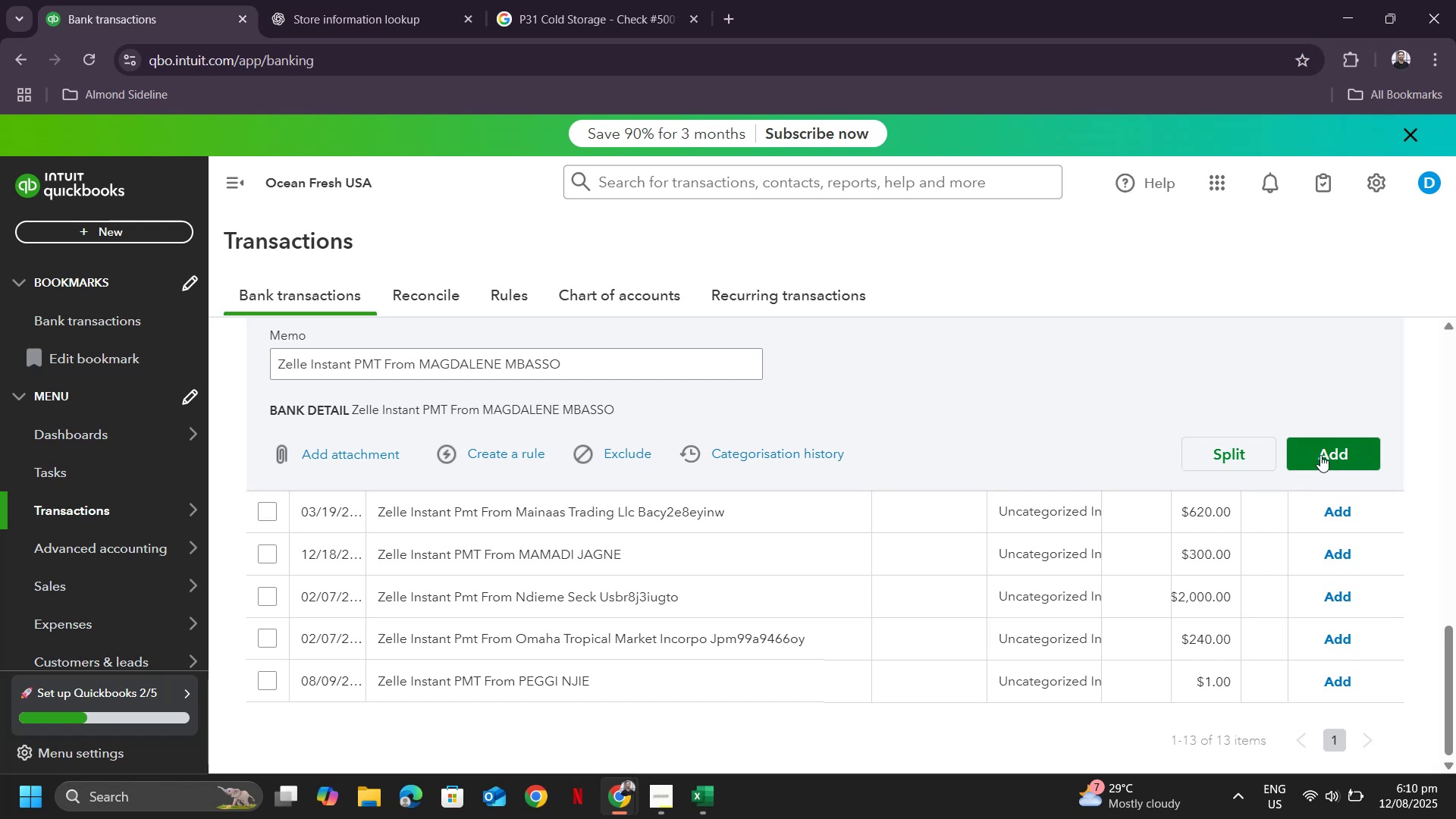 
scroll: coordinate [890, 428], scroll_direction: up, amount: 5.0
 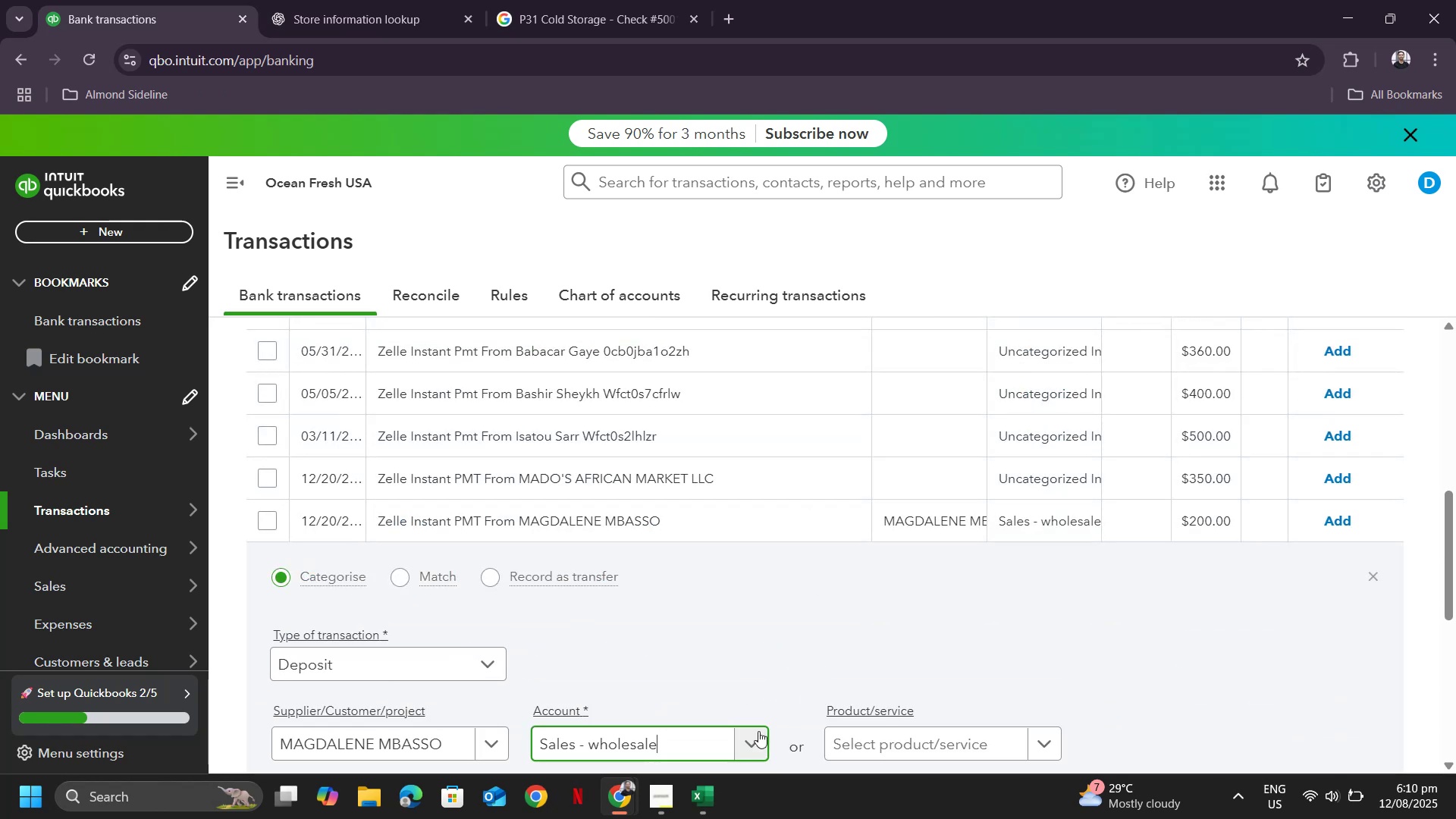 
left_click([758, 744])
 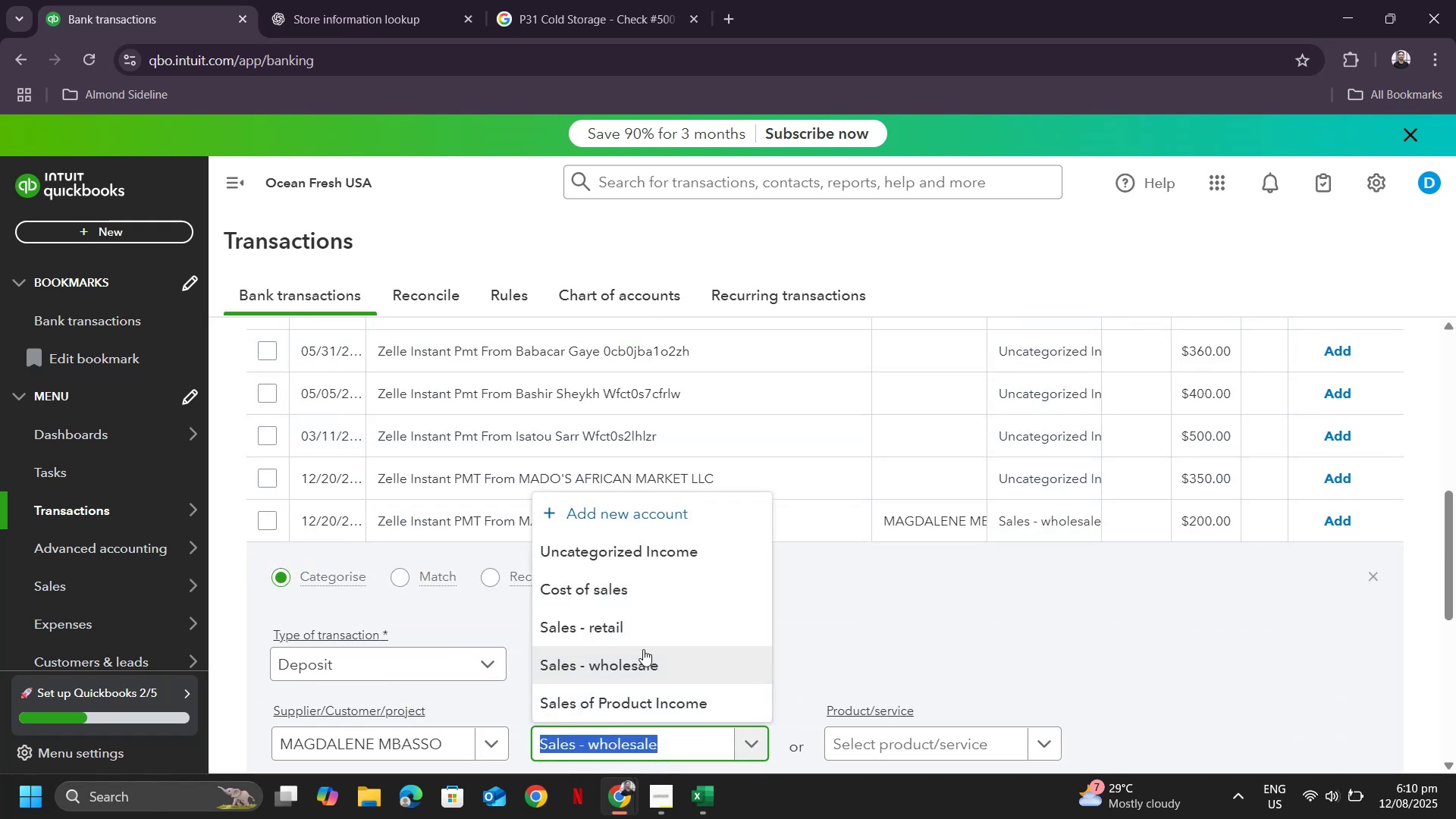 
left_click([625, 626])
 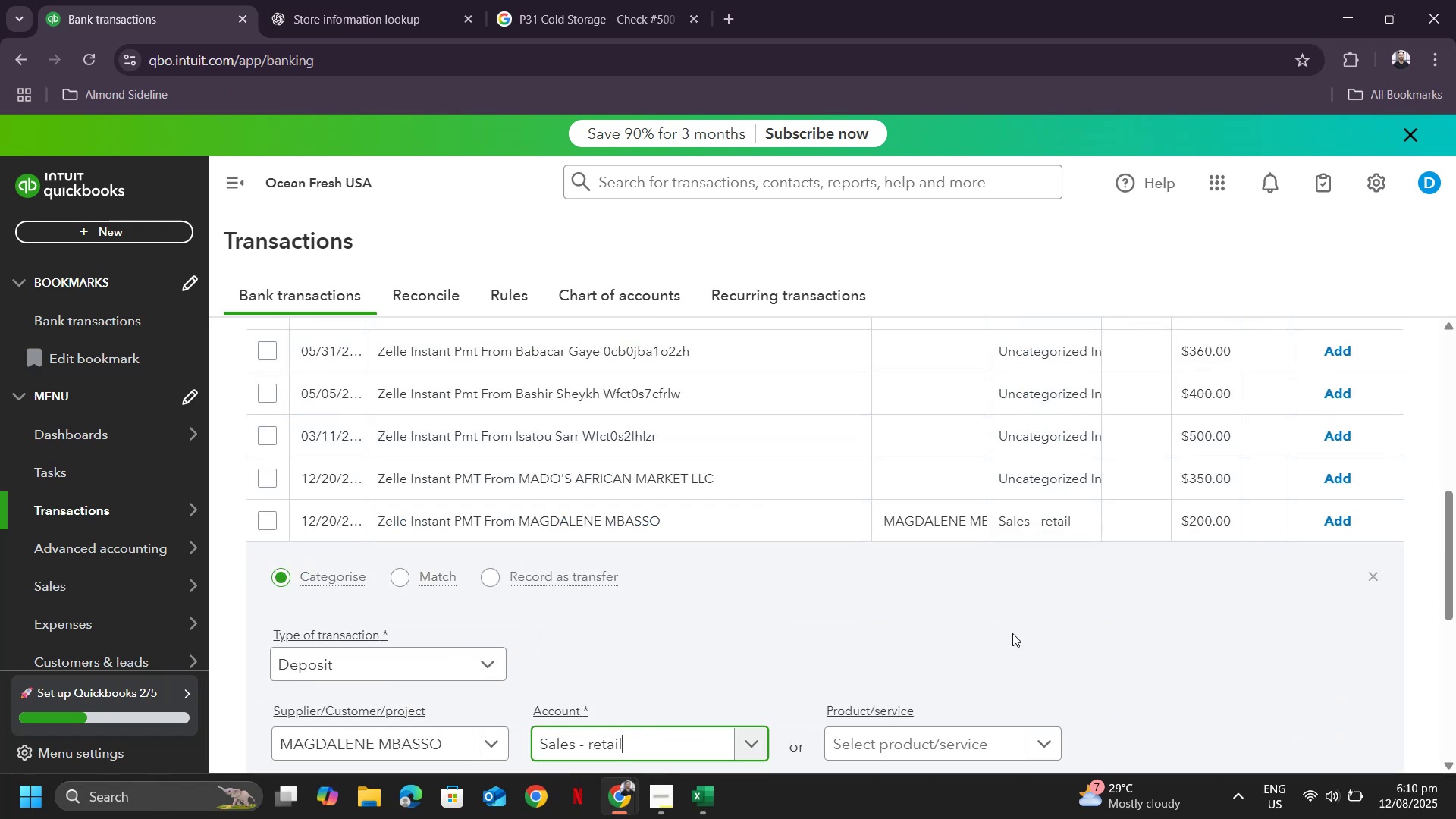 
scroll: coordinate [1028, 604], scroll_direction: down, amount: 5.0
 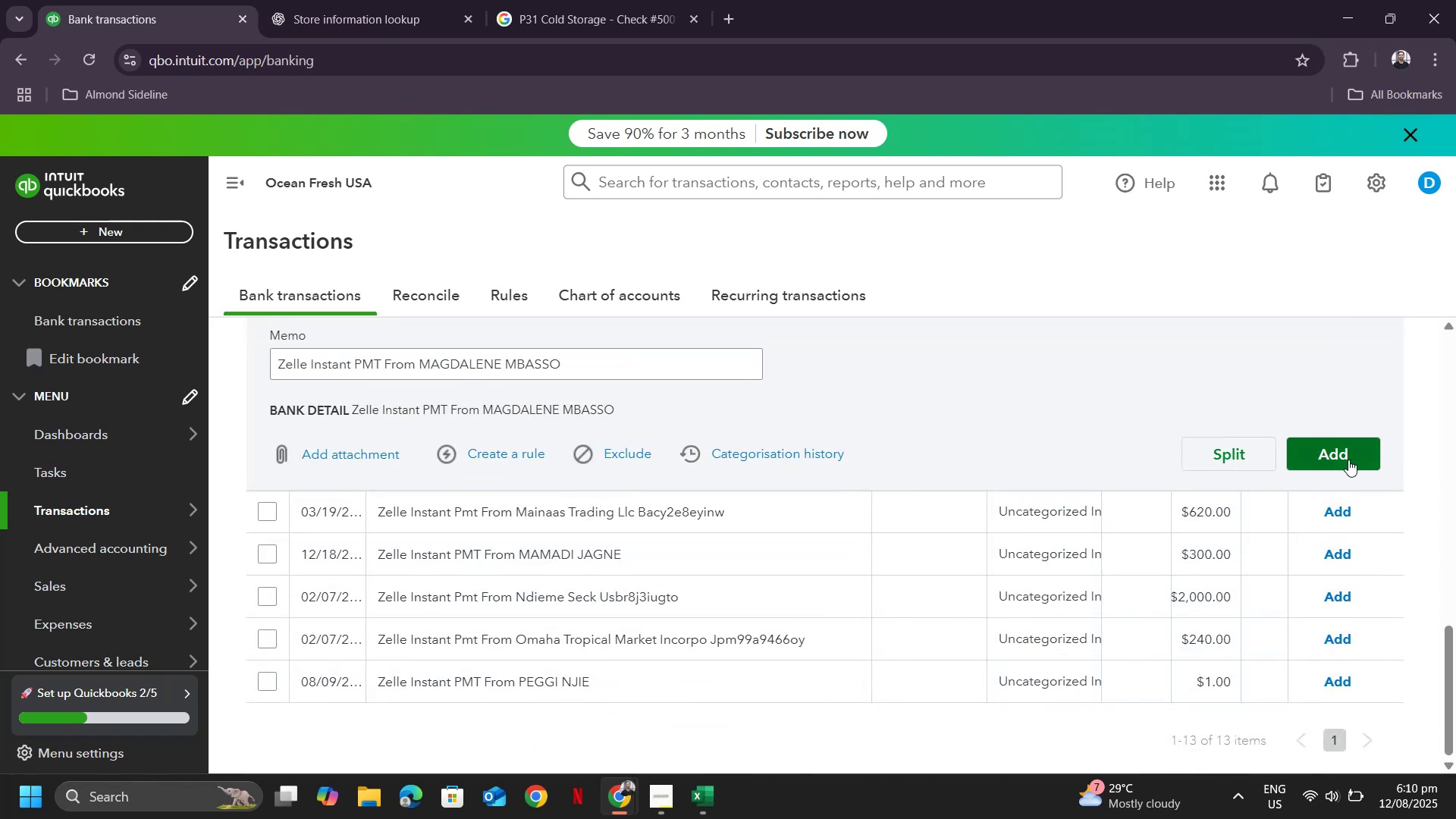 
left_click([1330, 461])
 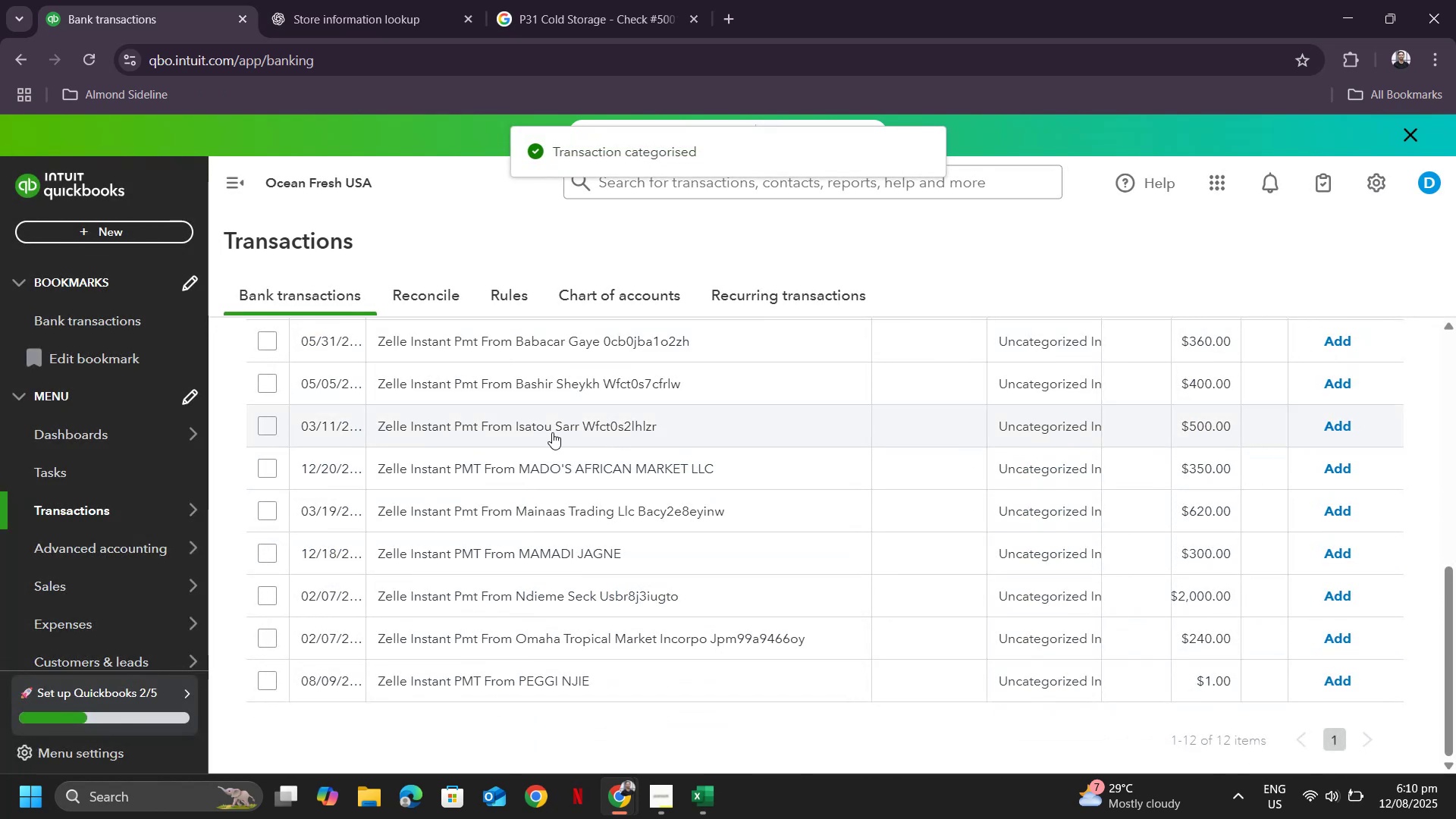 
scroll: coordinate [843, 491], scroll_direction: up, amount: 2.0
 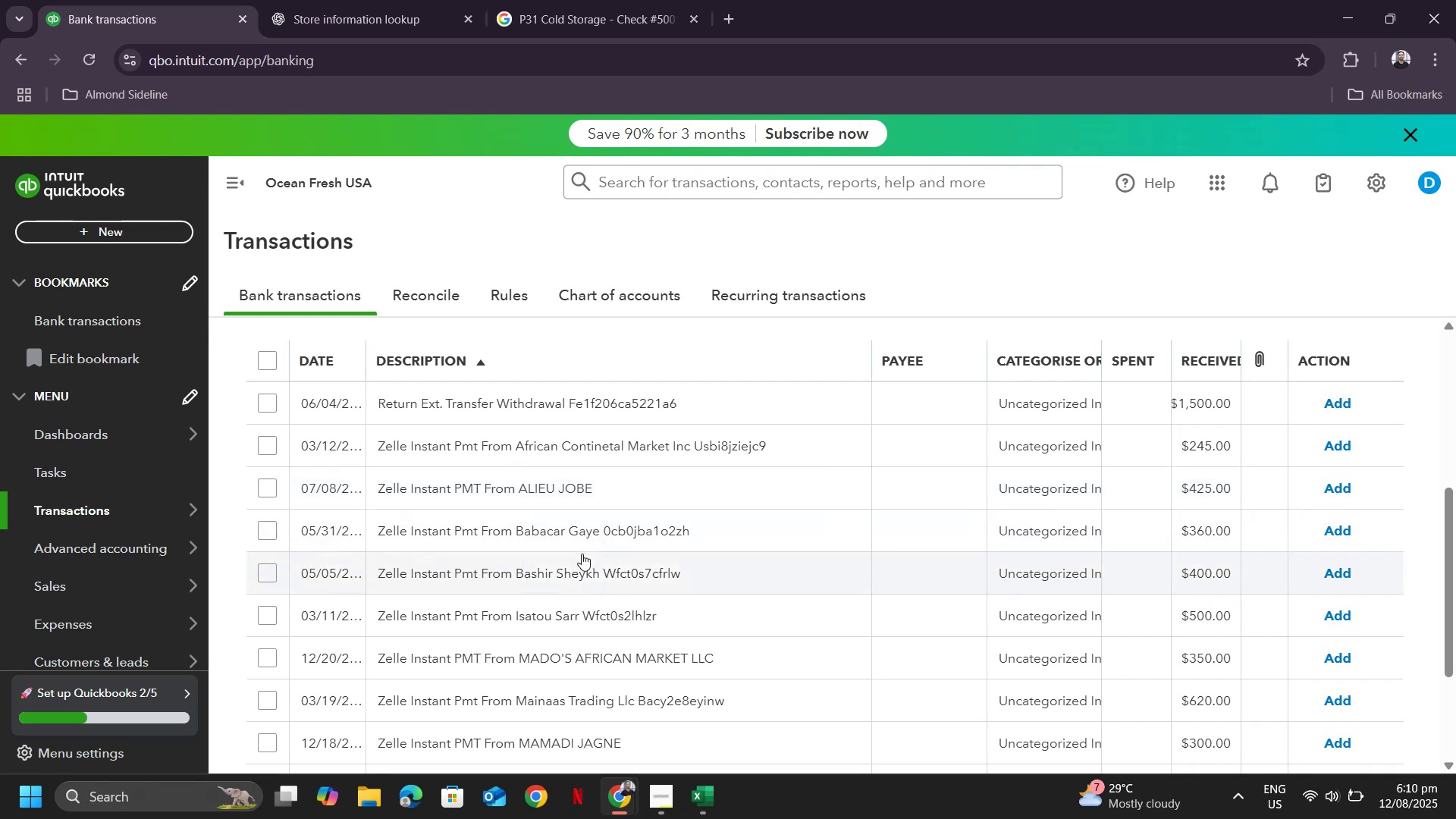 
wait(5.16)
 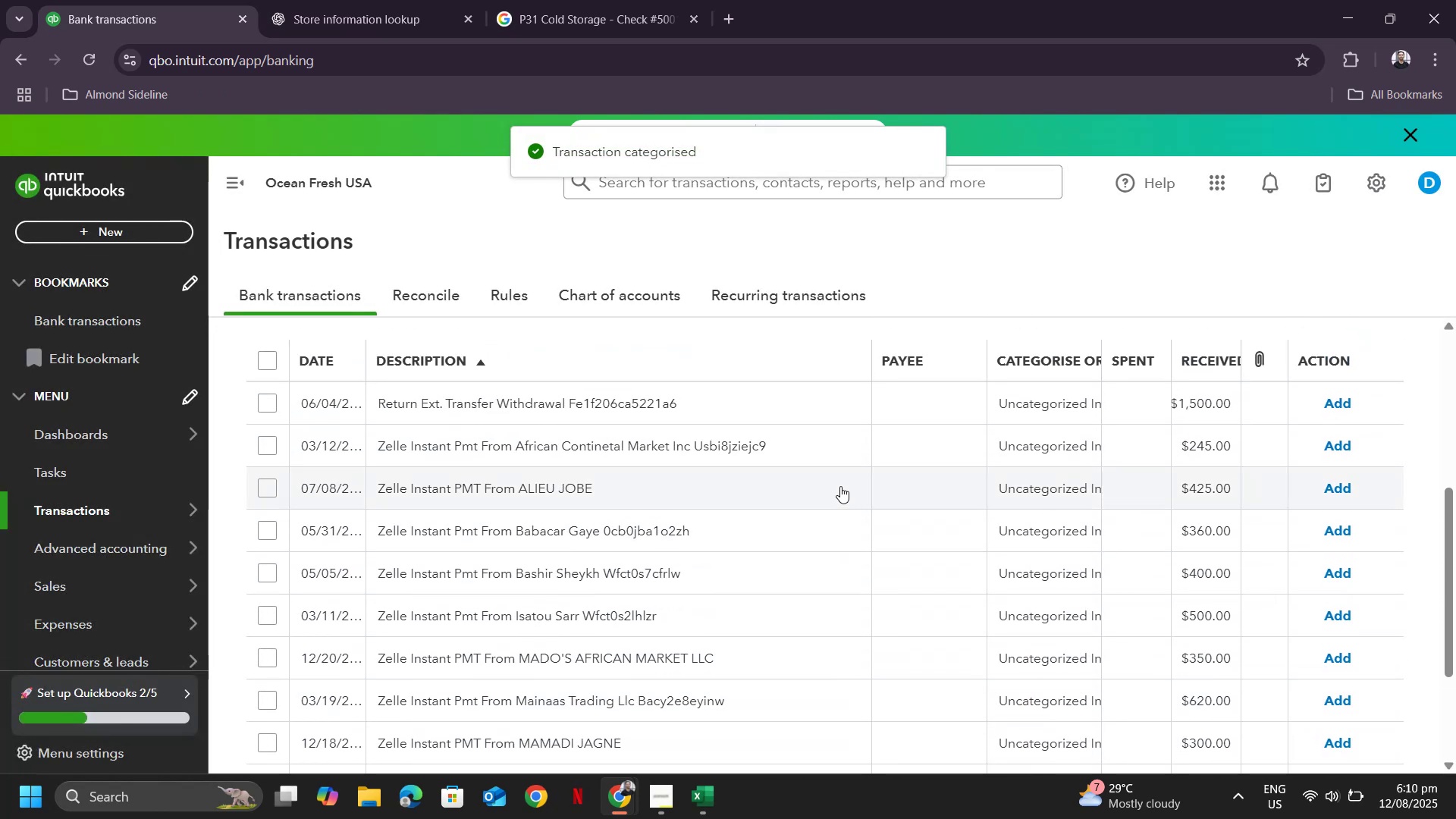 
scroll: coordinate [626, 542], scroll_direction: down, amount: 5.0
 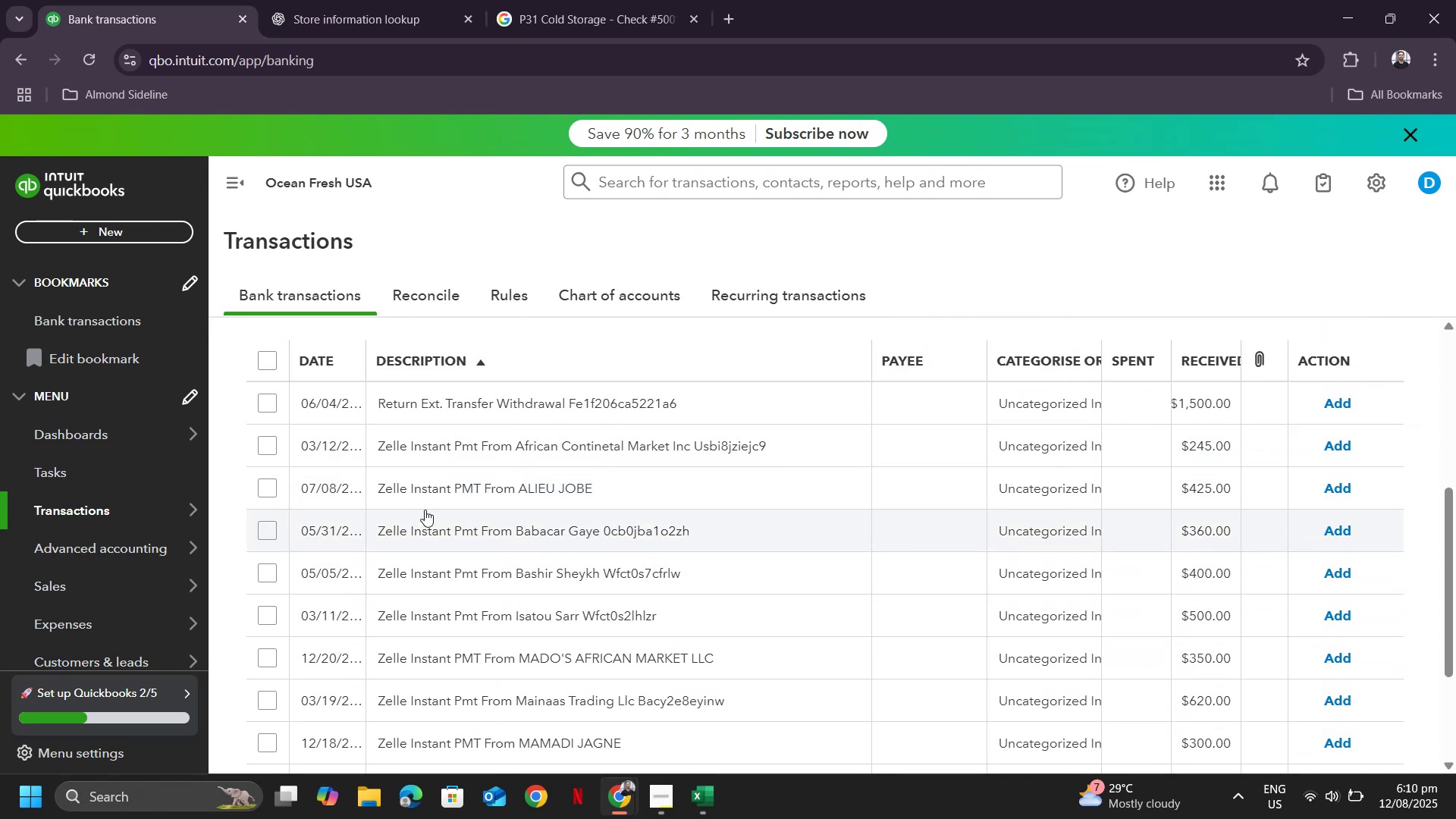 
wait(6.27)
 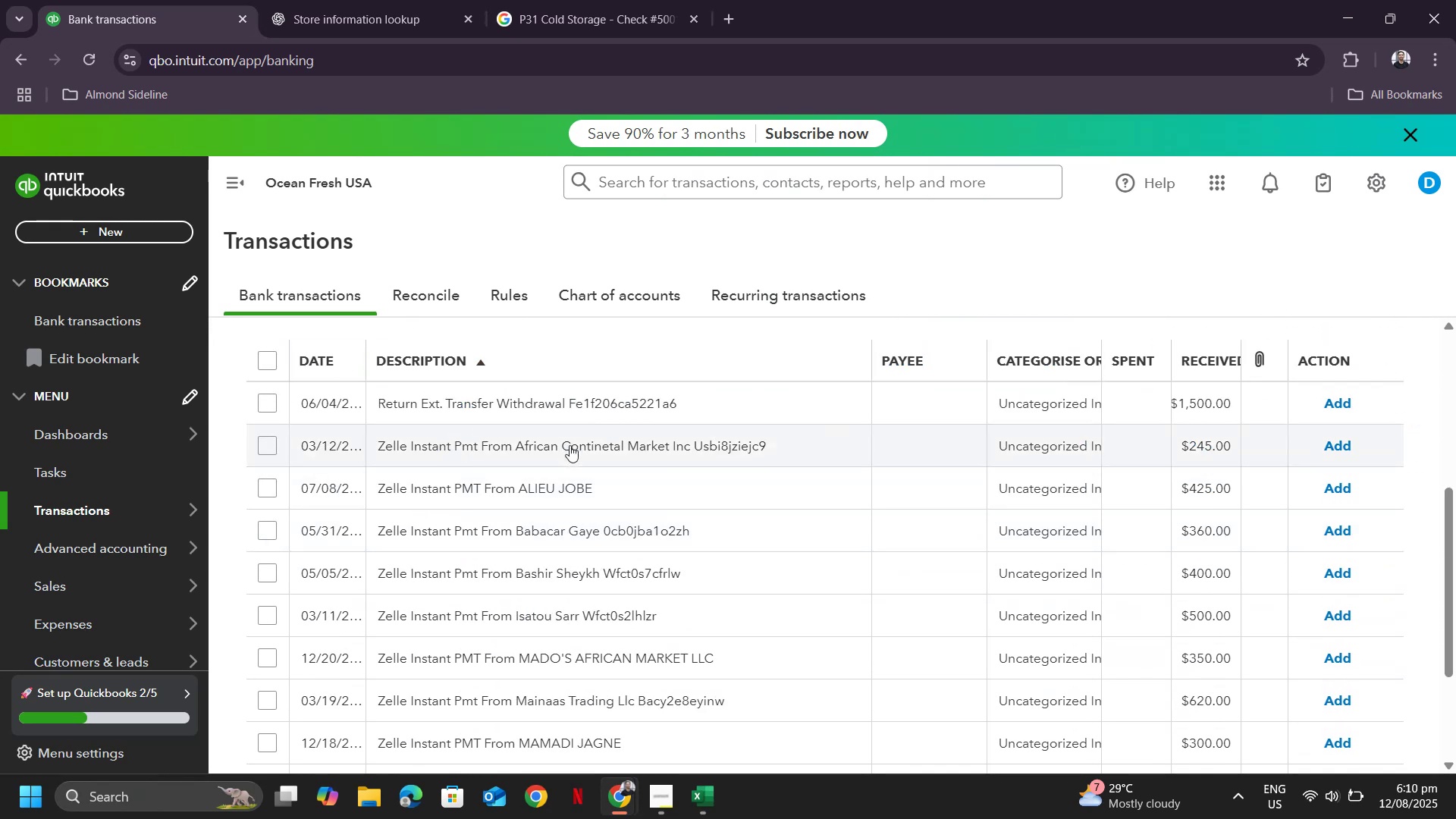 
left_click([555, 497])
 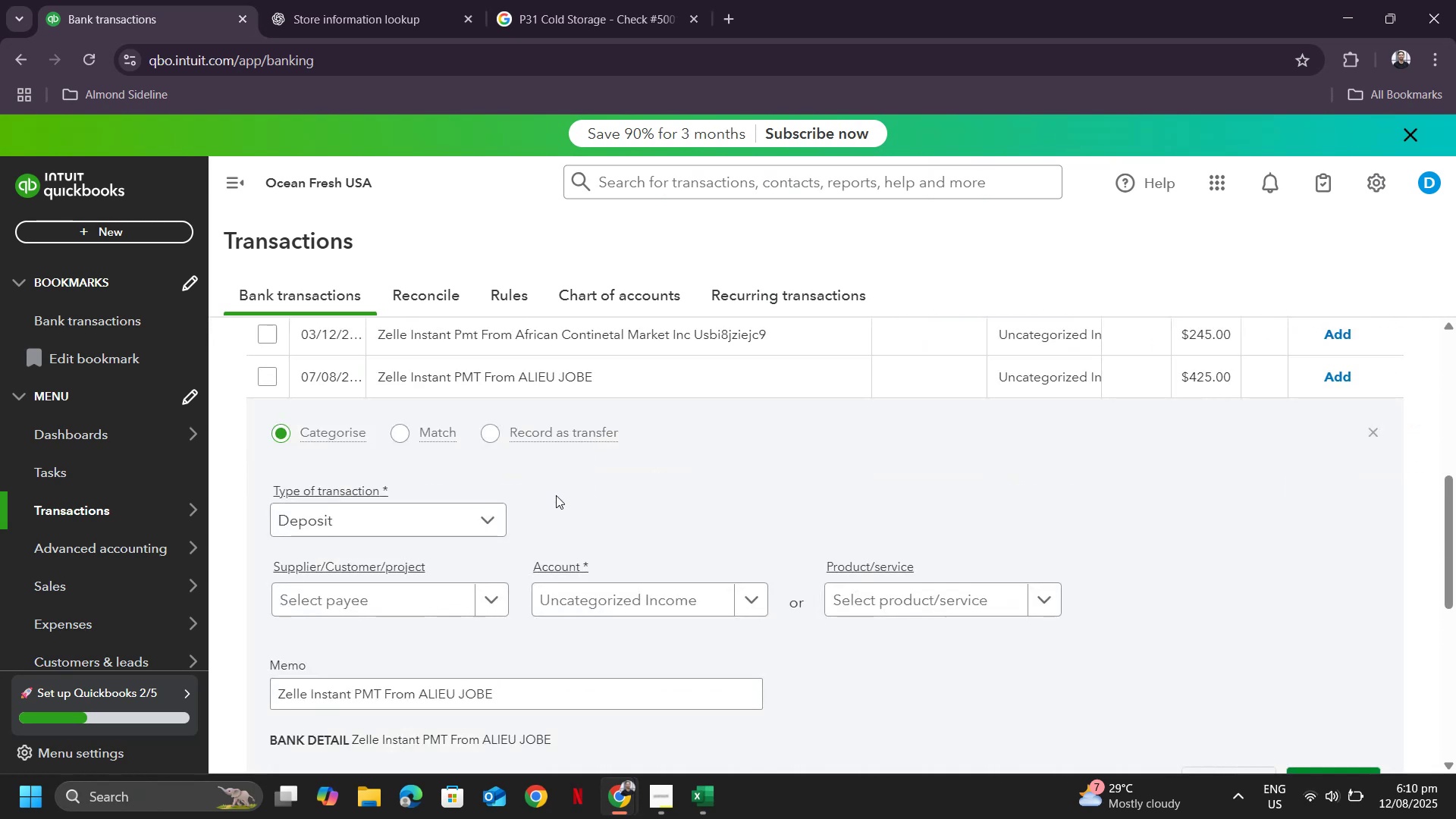 
scroll: coordinate [572, 513], scroll_direction: down, amount: 3.0
 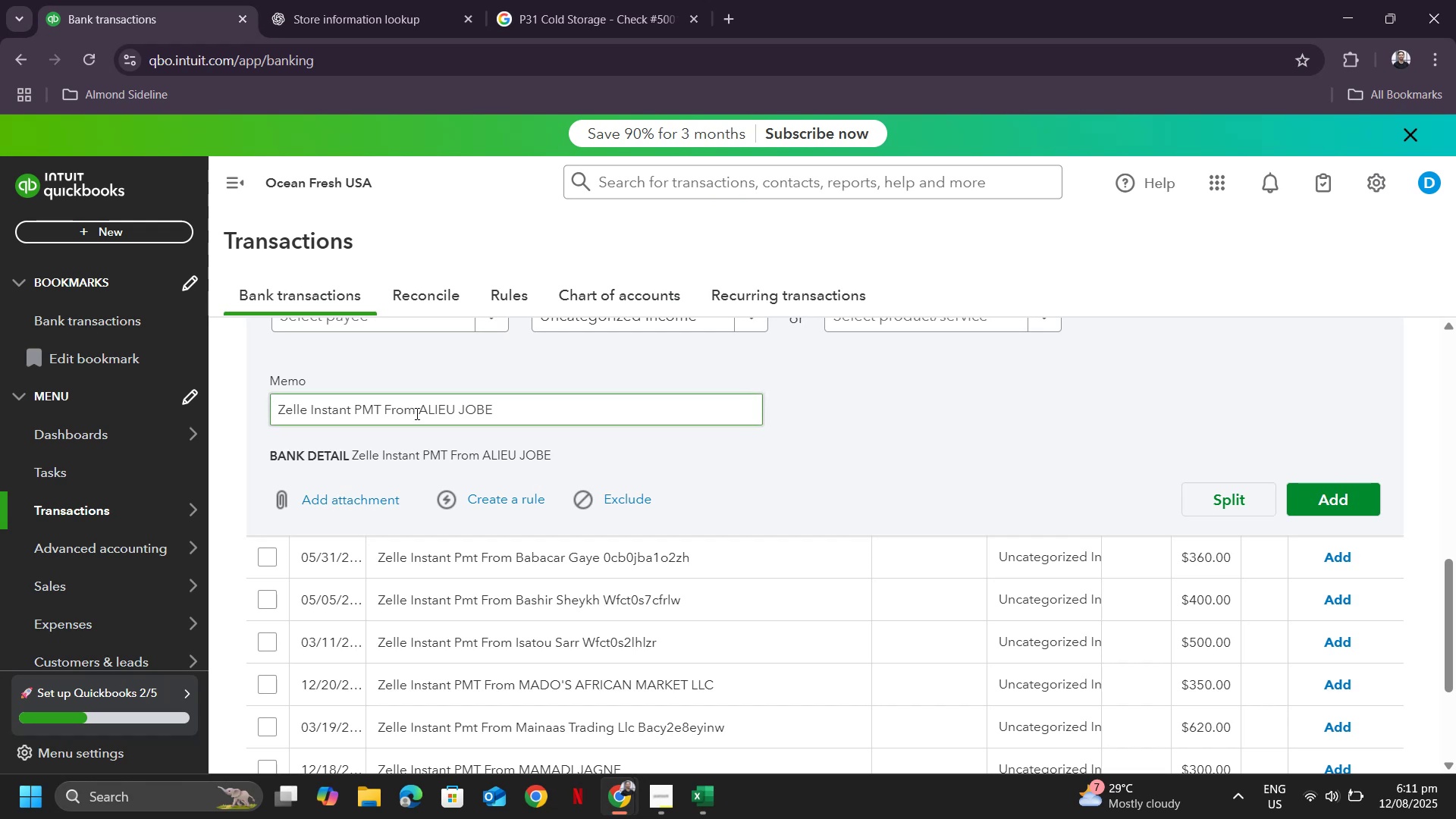 
left_click_drag(start_coordinate=[419, 410], to_coordinate=[548, 410])
 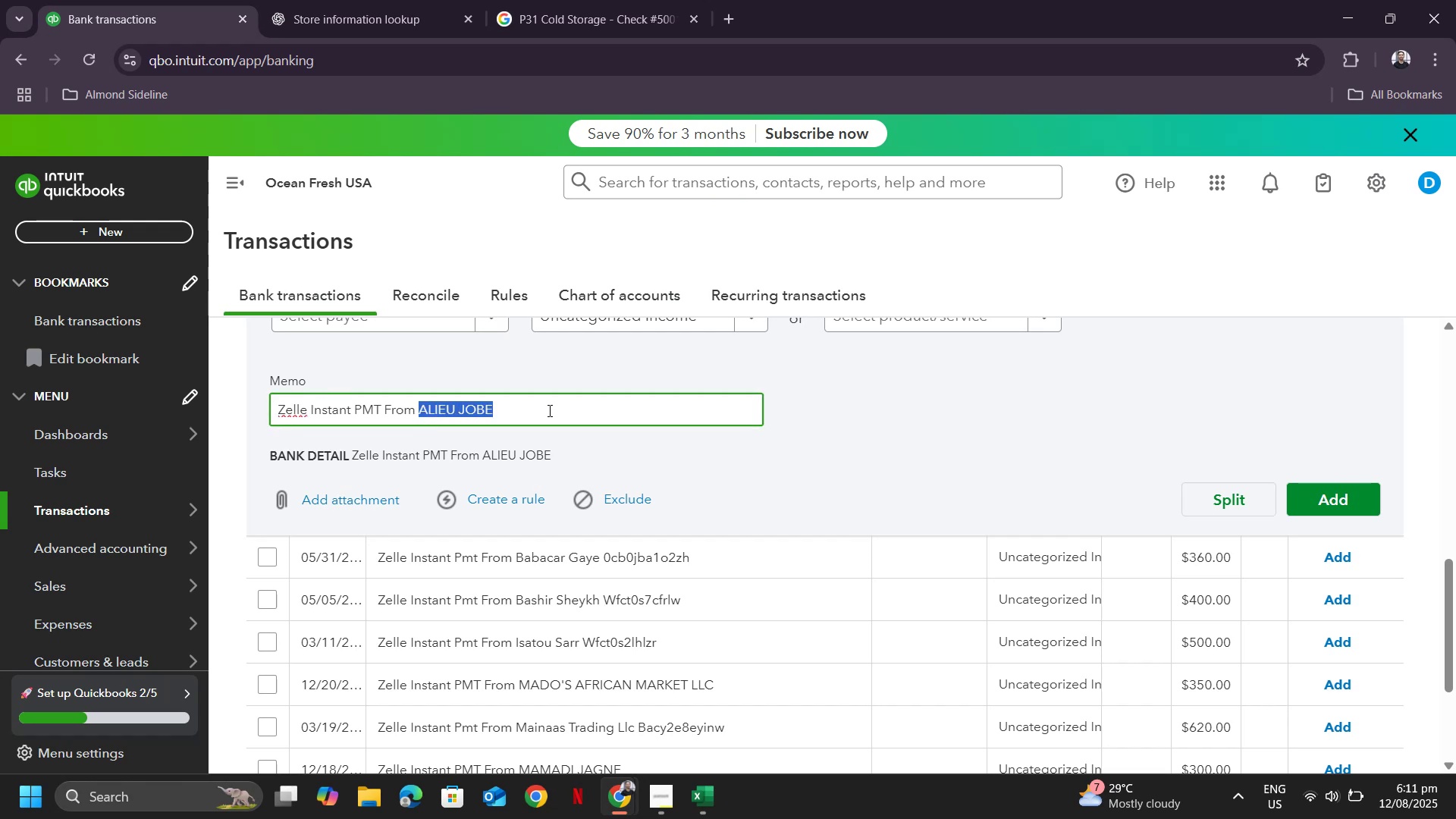 
key(Control+ControlLeft)
 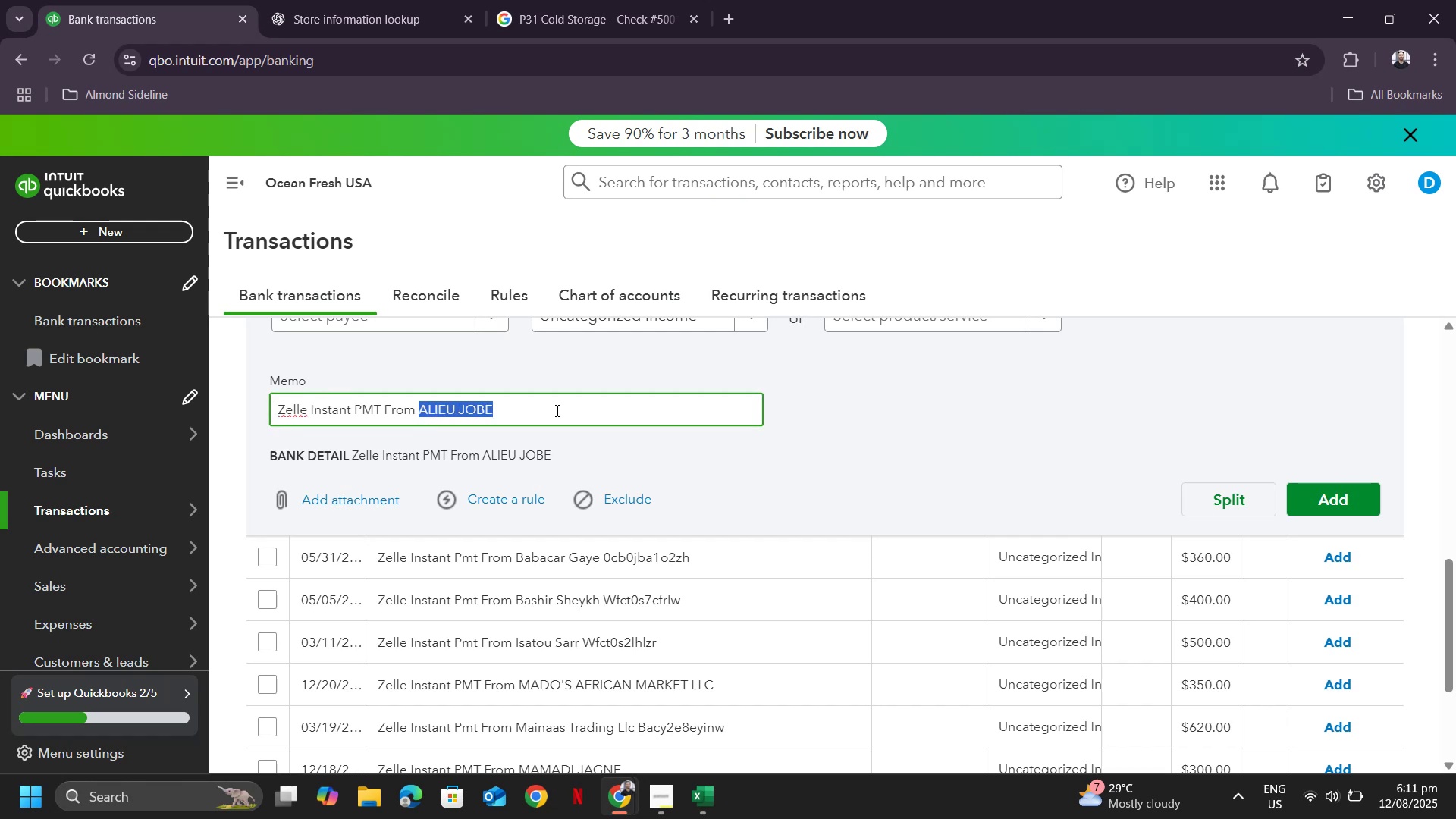 
key(Control+C)
 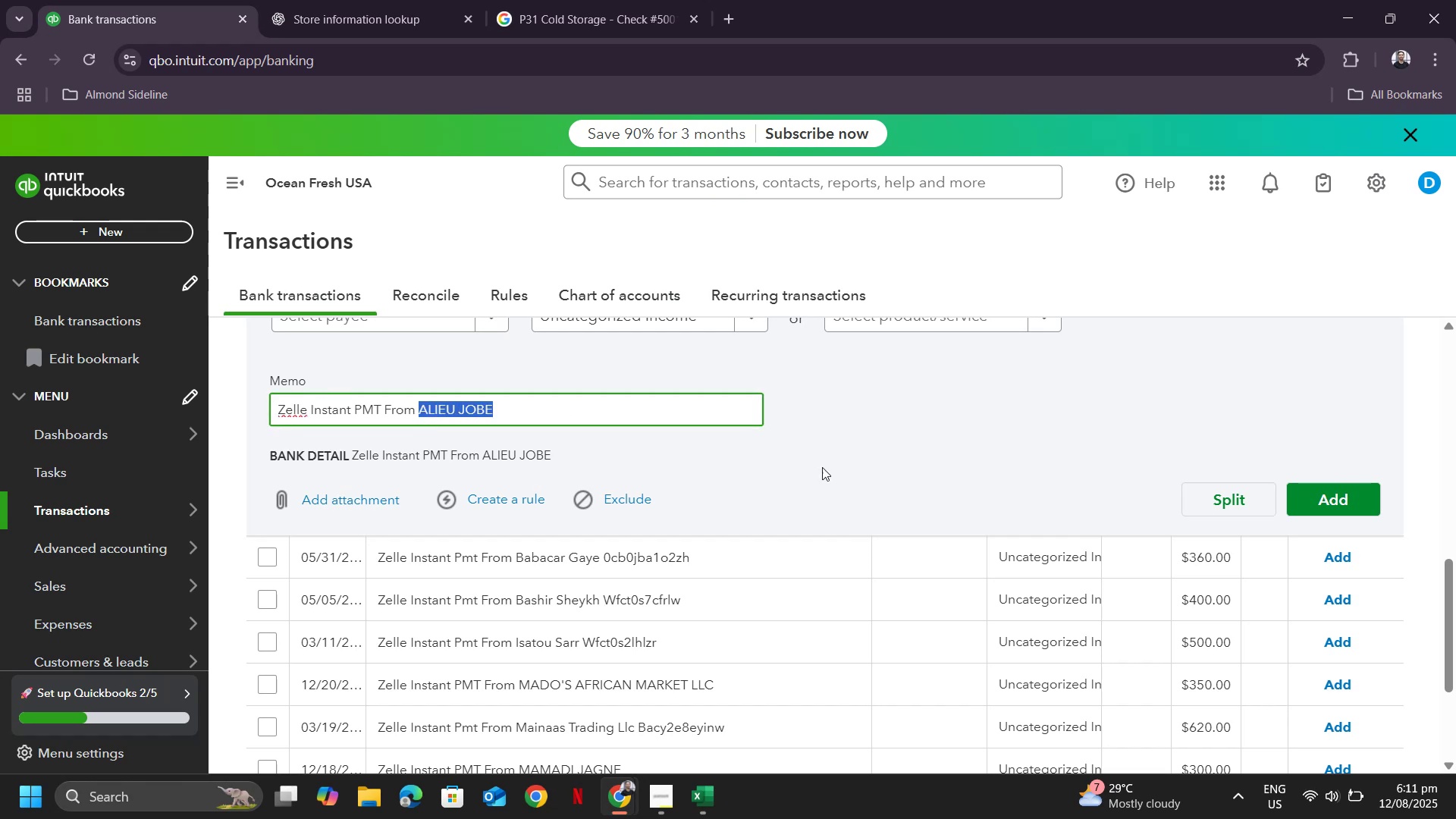 
scroll: coordinate [855, 485], scroll_direction: up, amount: 2.0
 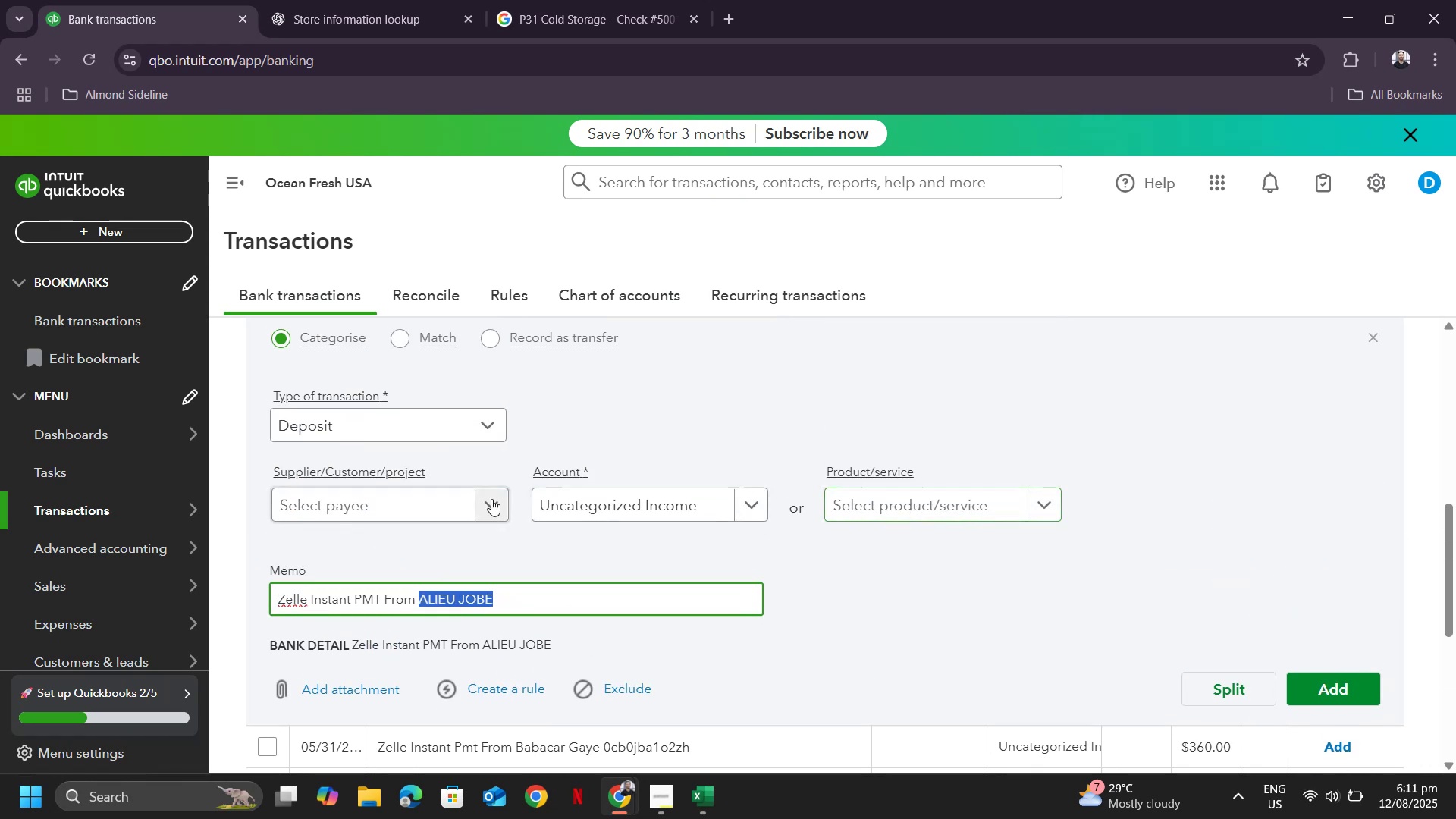 
left_click([422, 509])
 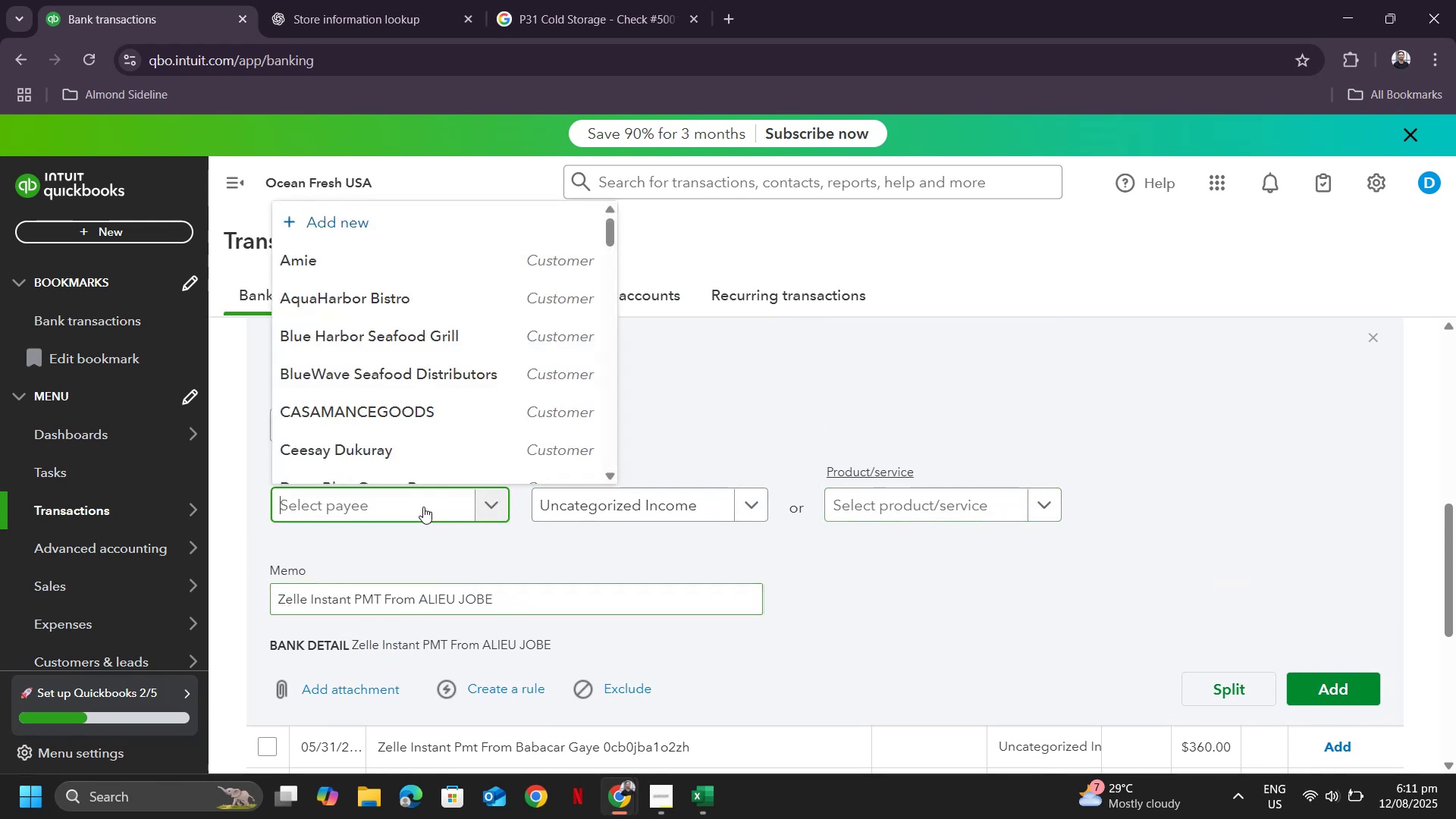 
key(Control+ControlLeft)
 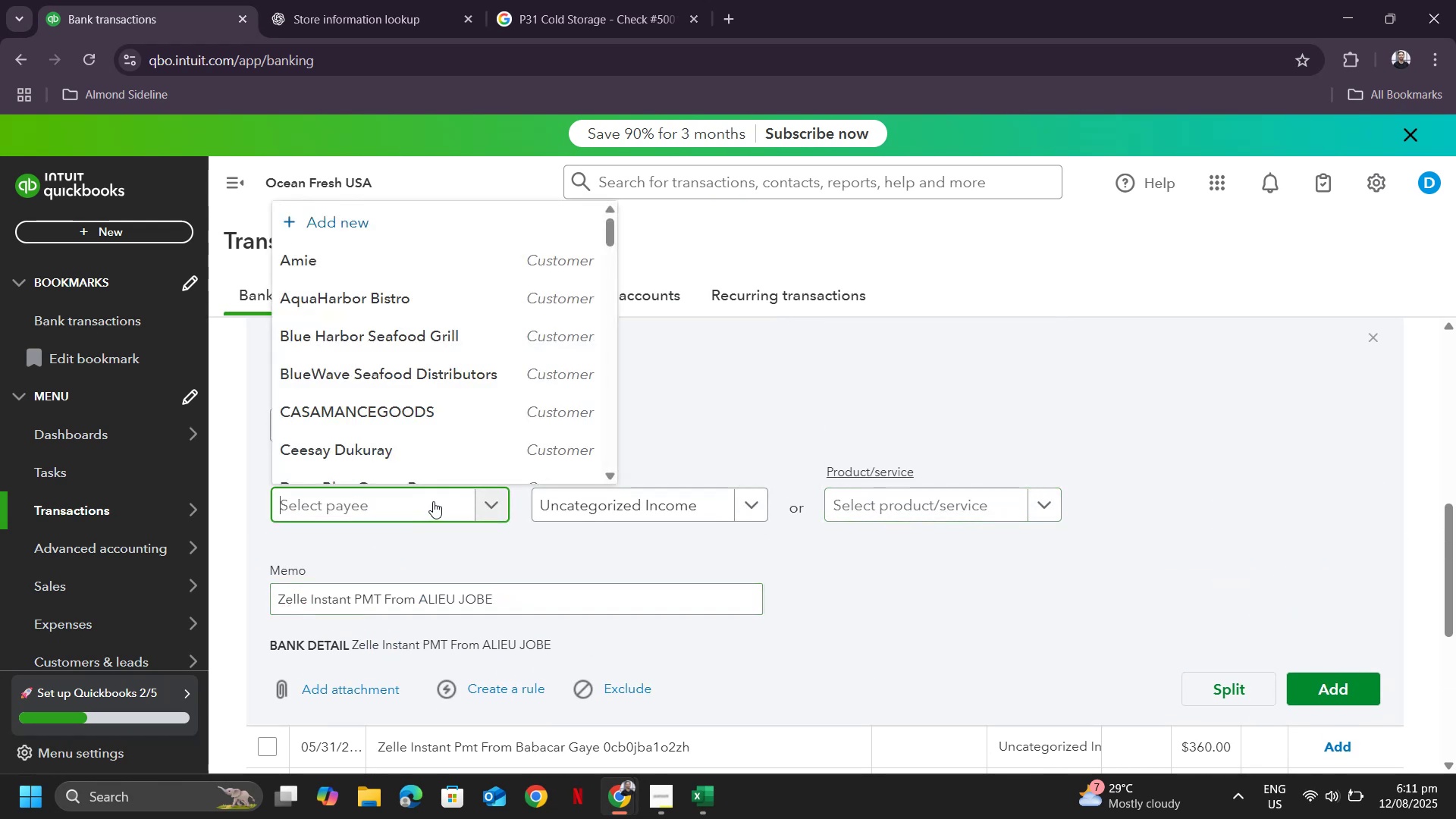 
key(Control+V)
 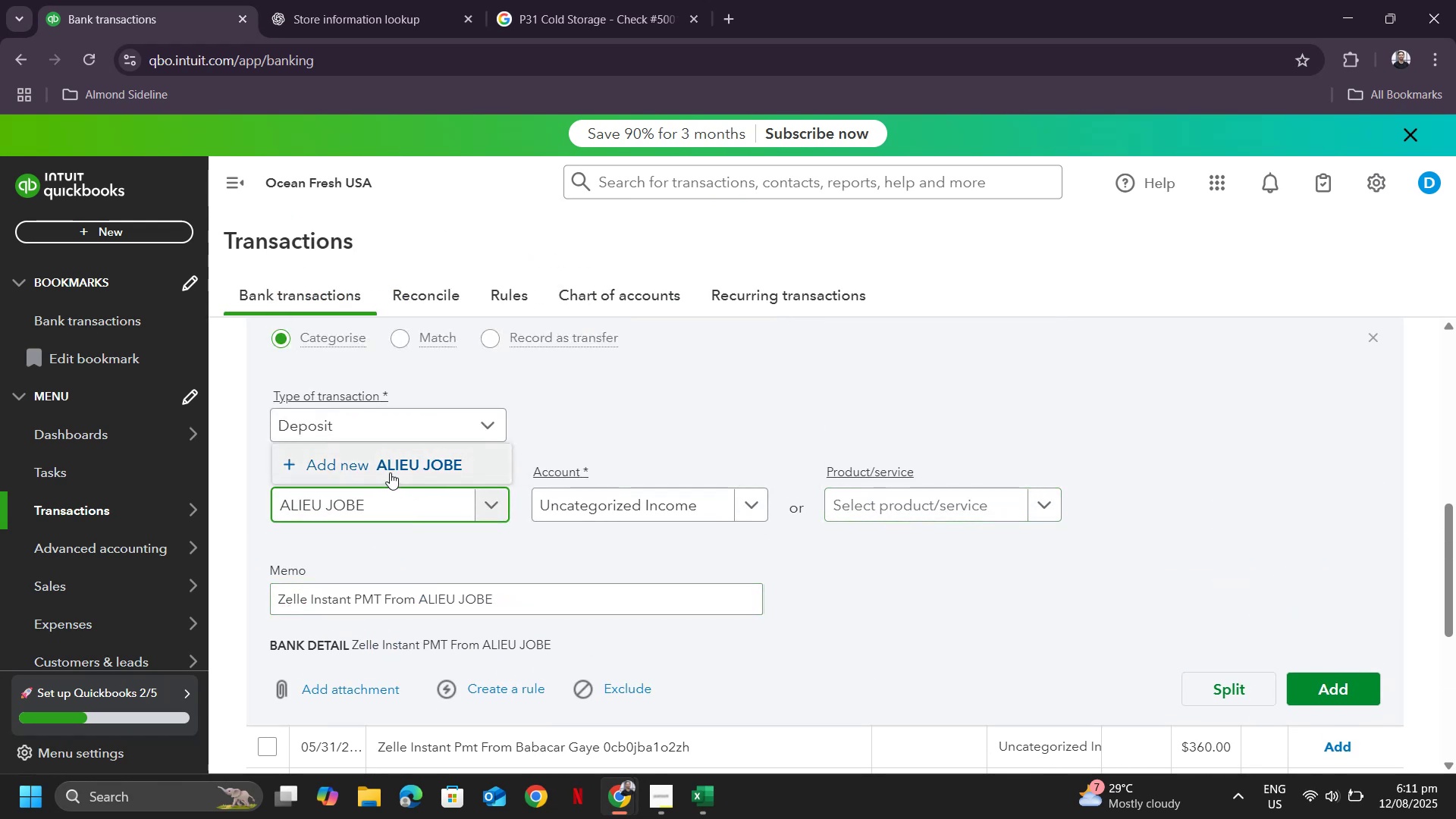 
left_click([392, 463])
 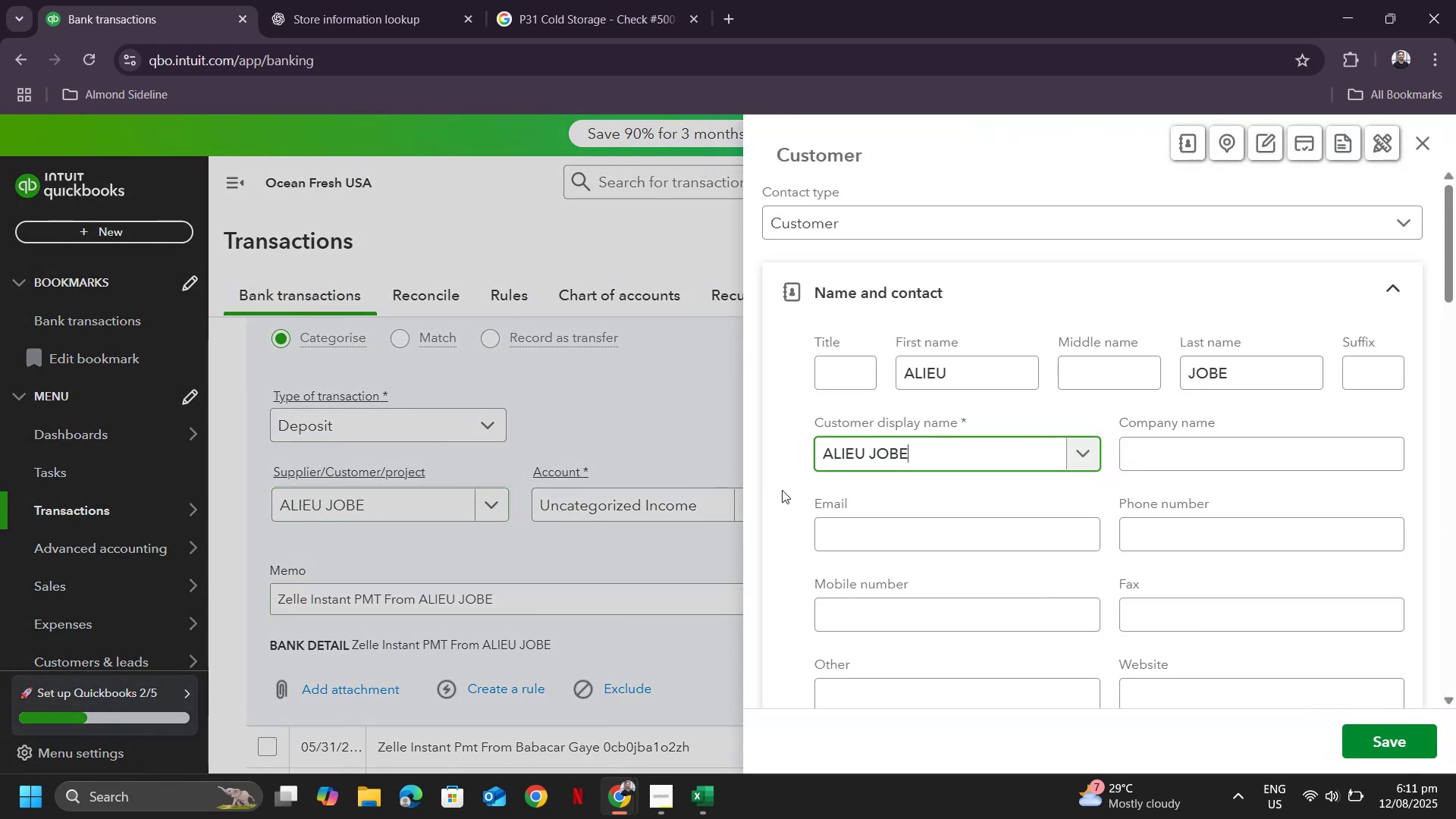 
scroll: coordinate [1098, 558], scroll_direction: down, amount: 14.0
 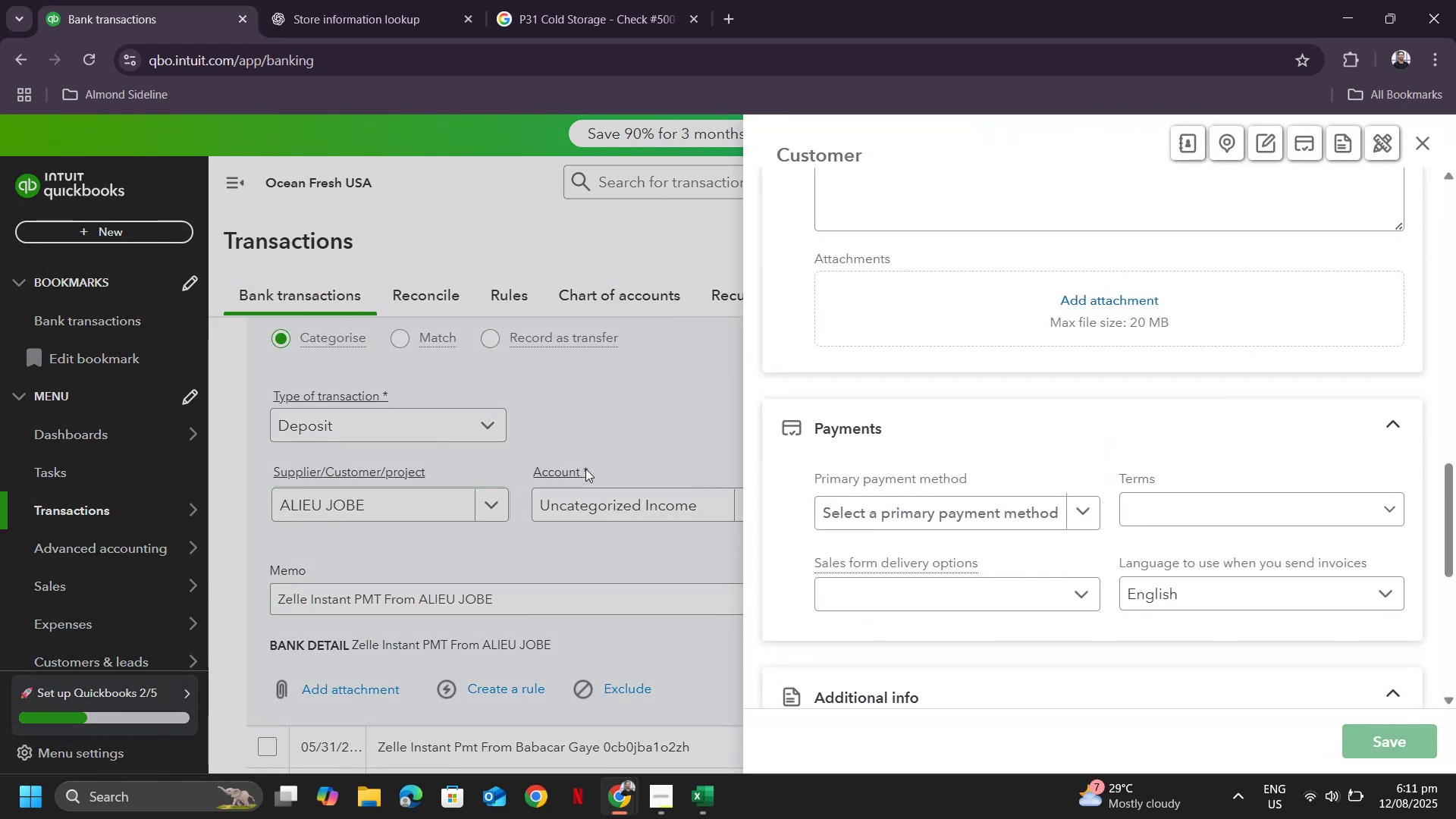 
left_click([670, 504])
 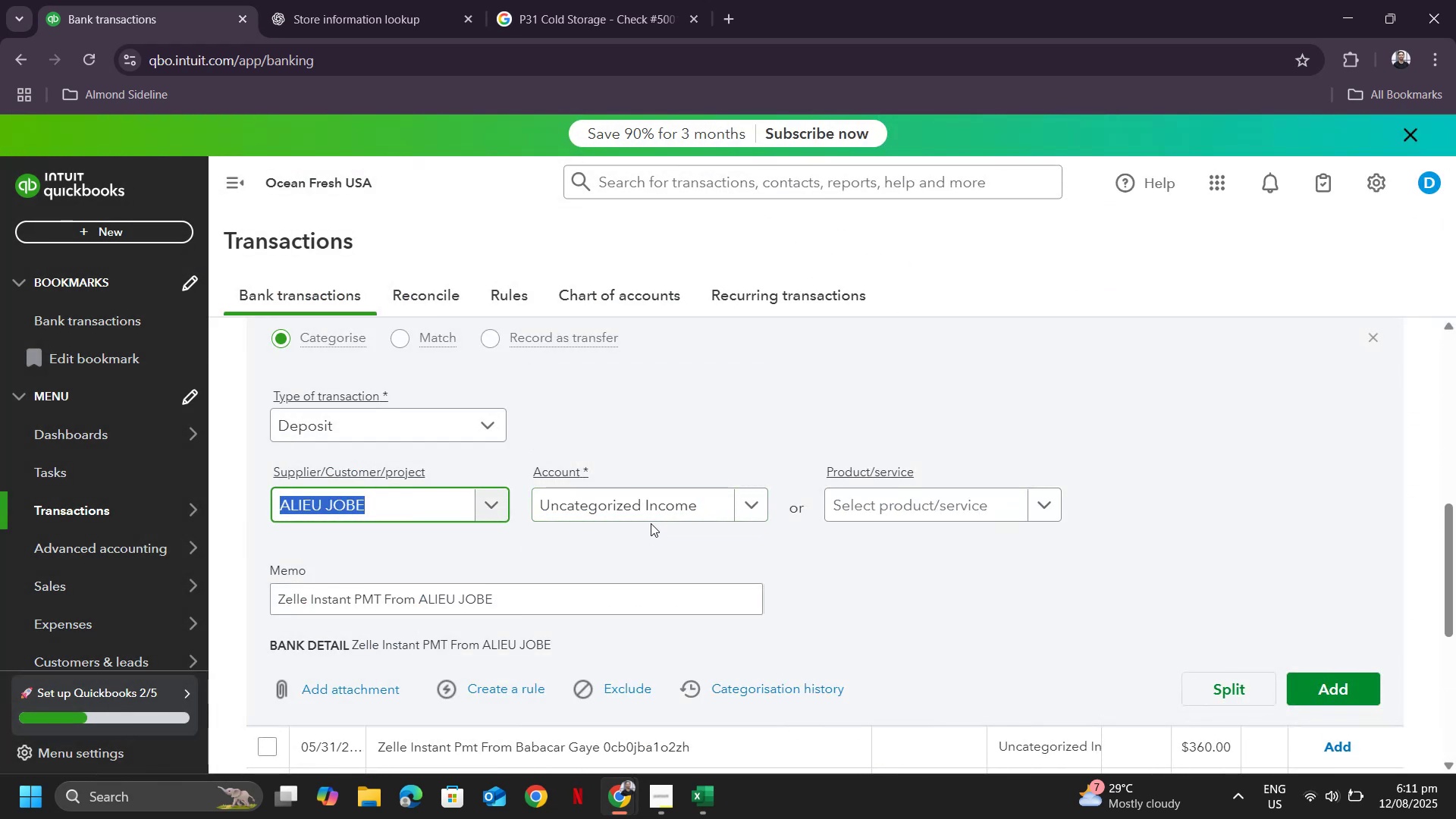 
left_click([648, 500])
 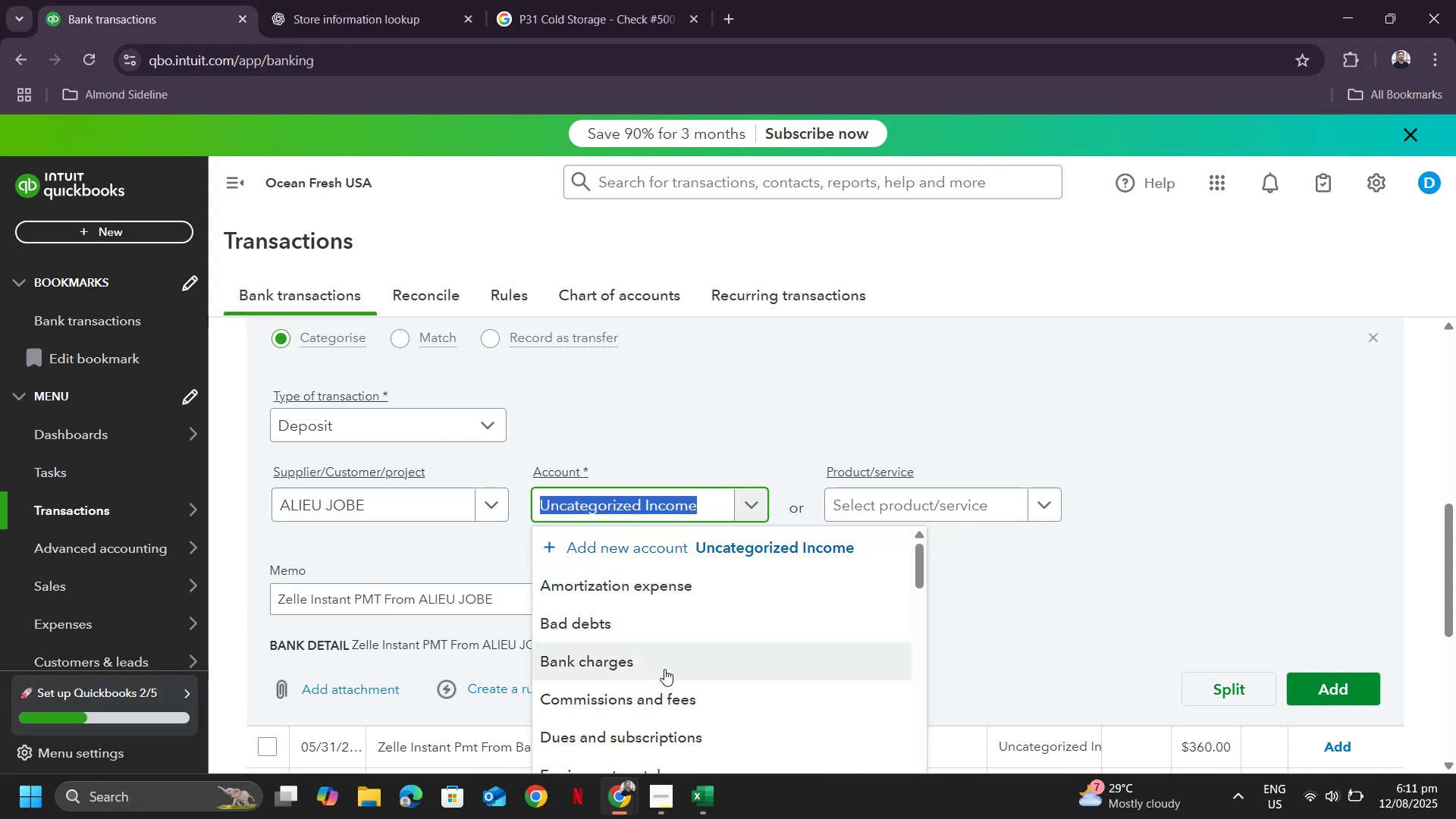 
type(sales)
 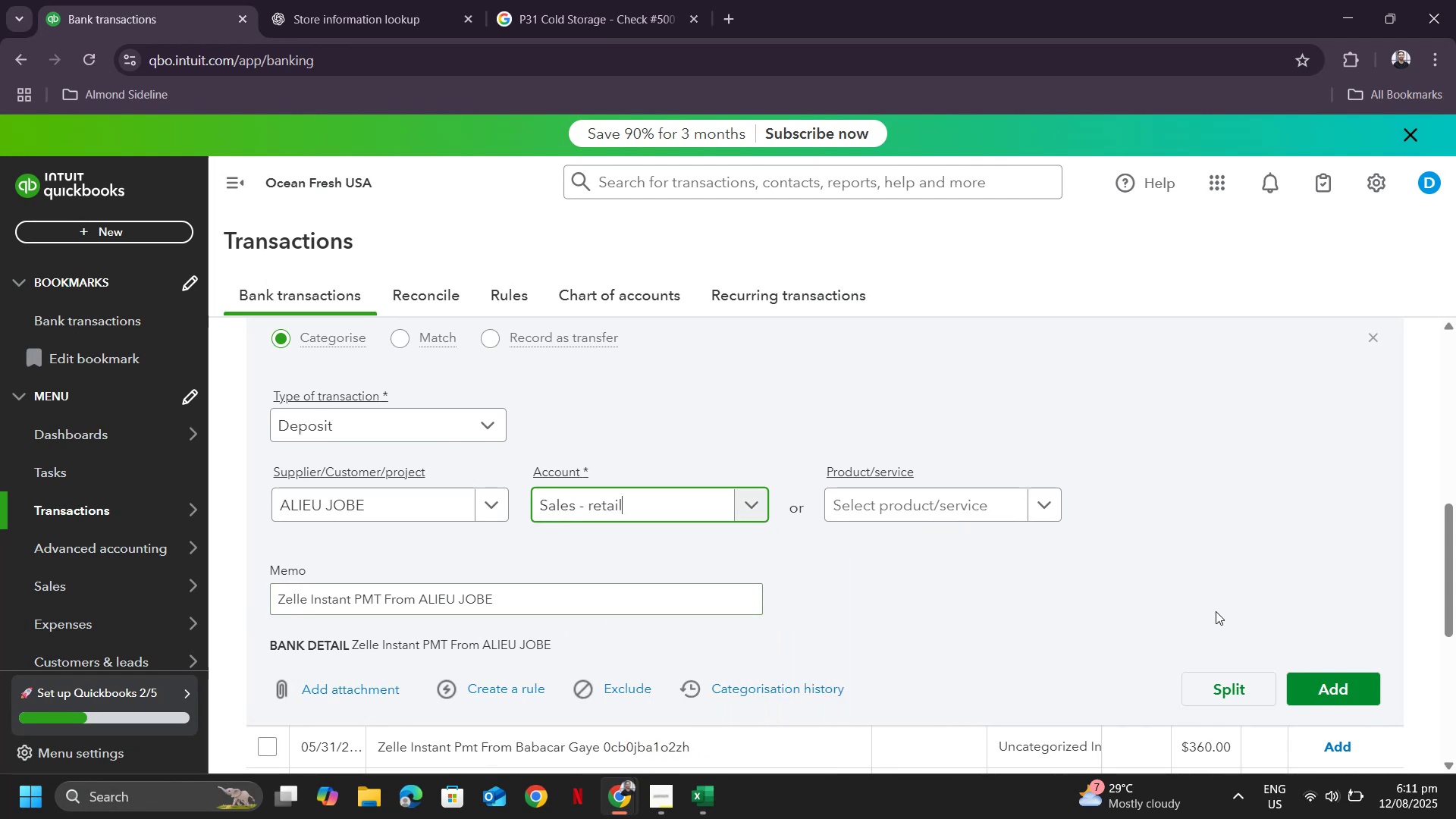 
left_click([1340, 689])
 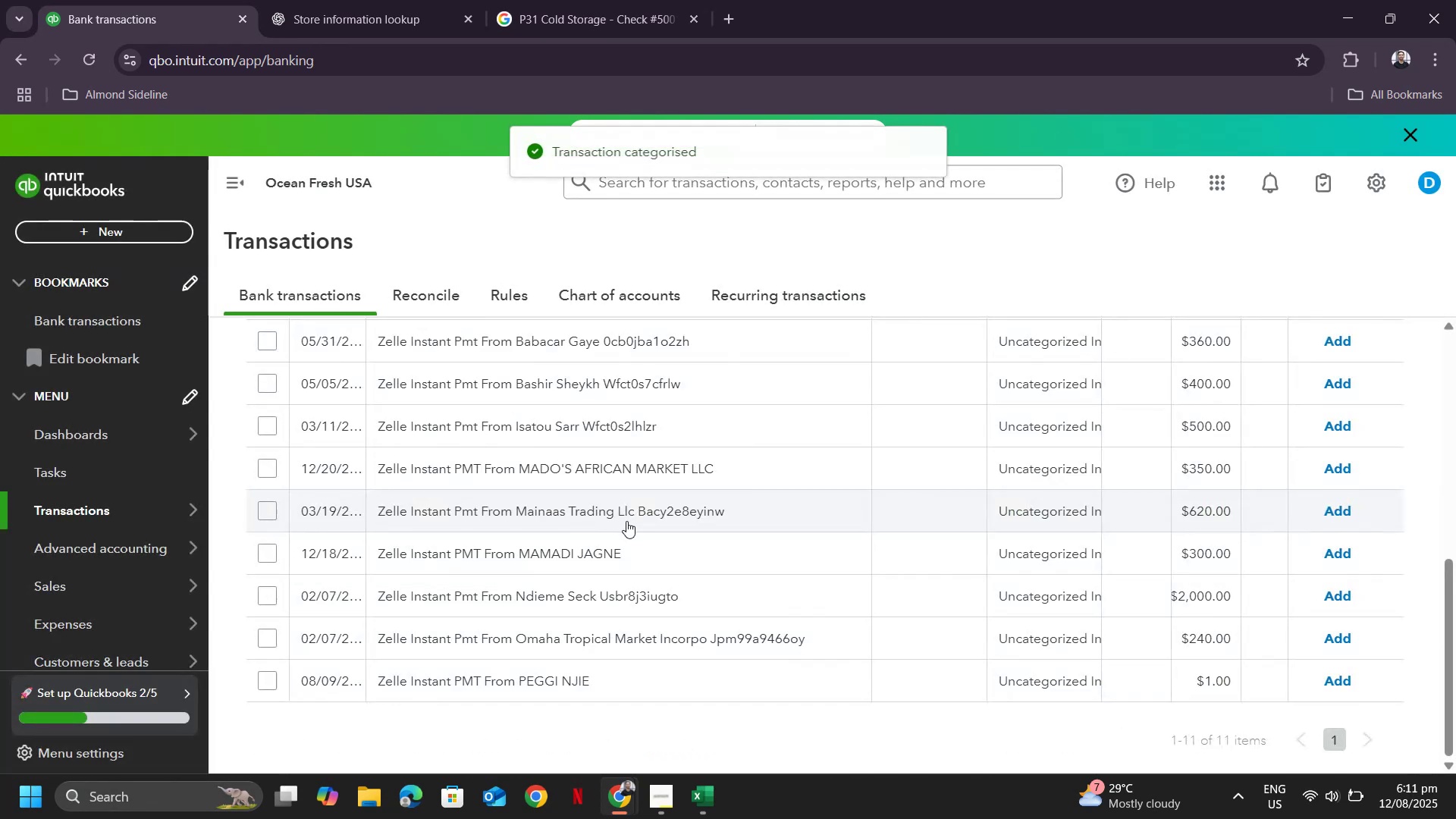 
scroll: coordinate [522, 426], scroll_direction: up, amount: 2.0
 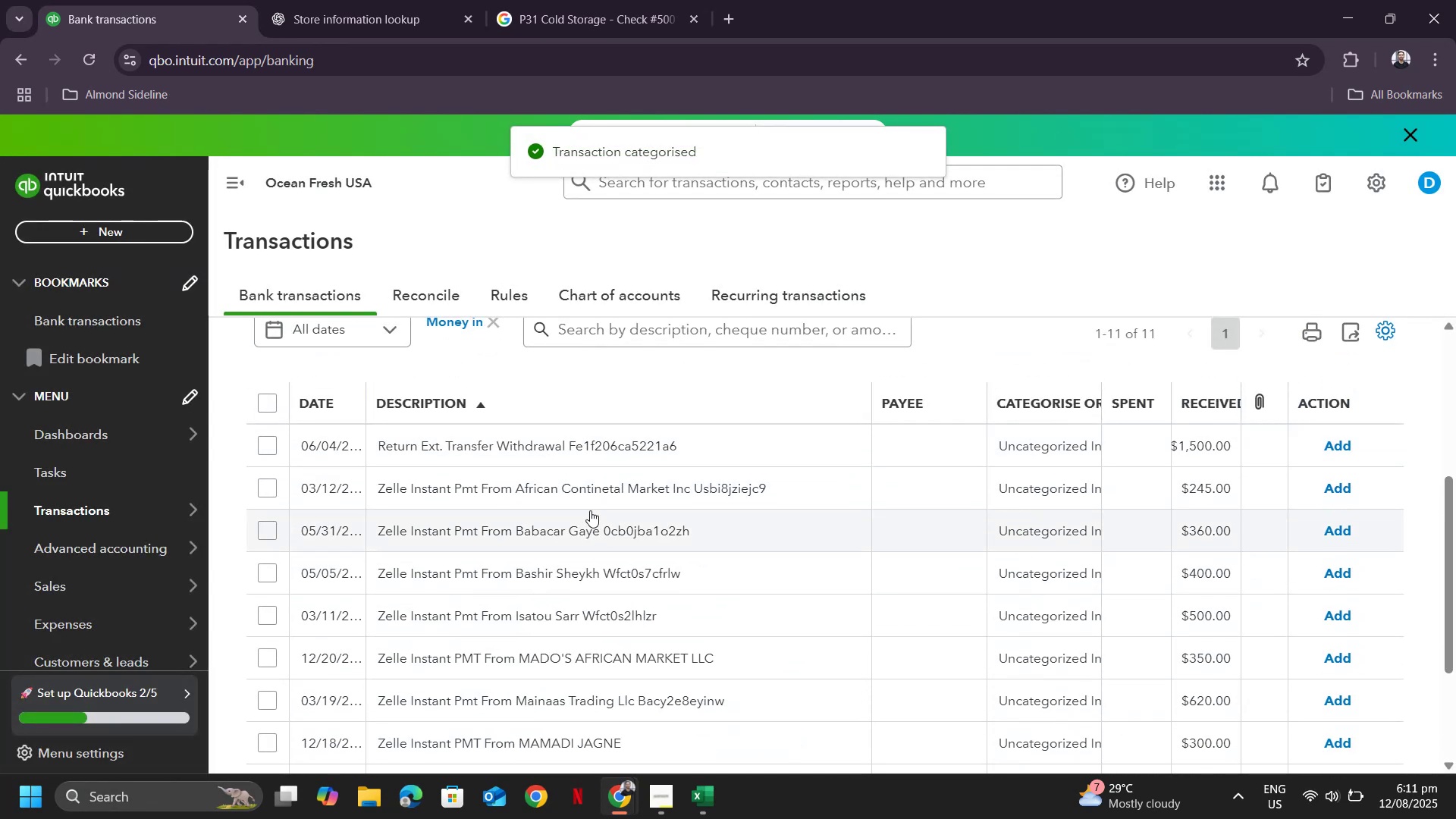 
left_click([587, 486])
 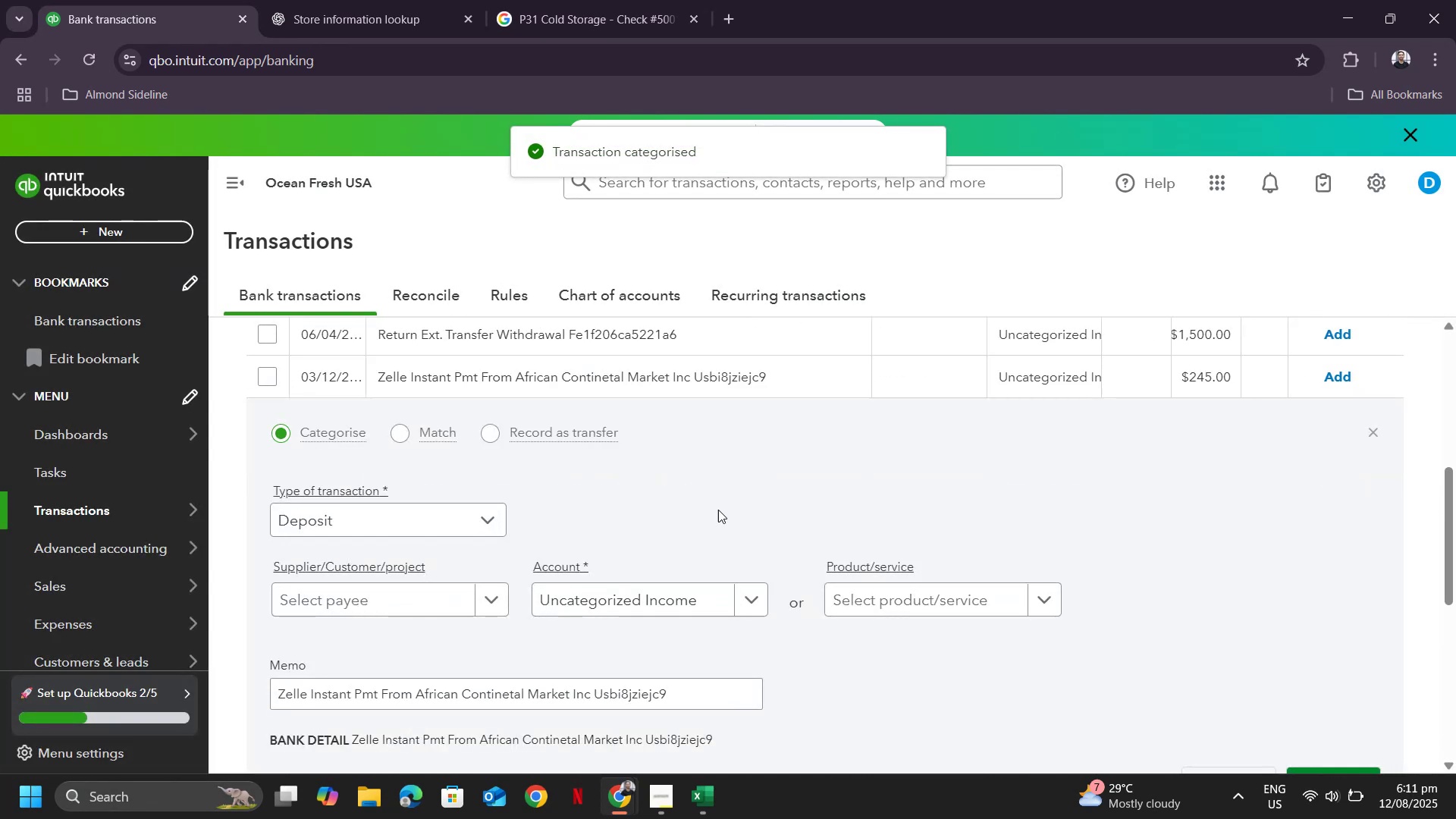 
scroll: coordinate [677, 544], scroll_direction: down, amount: 1.0
 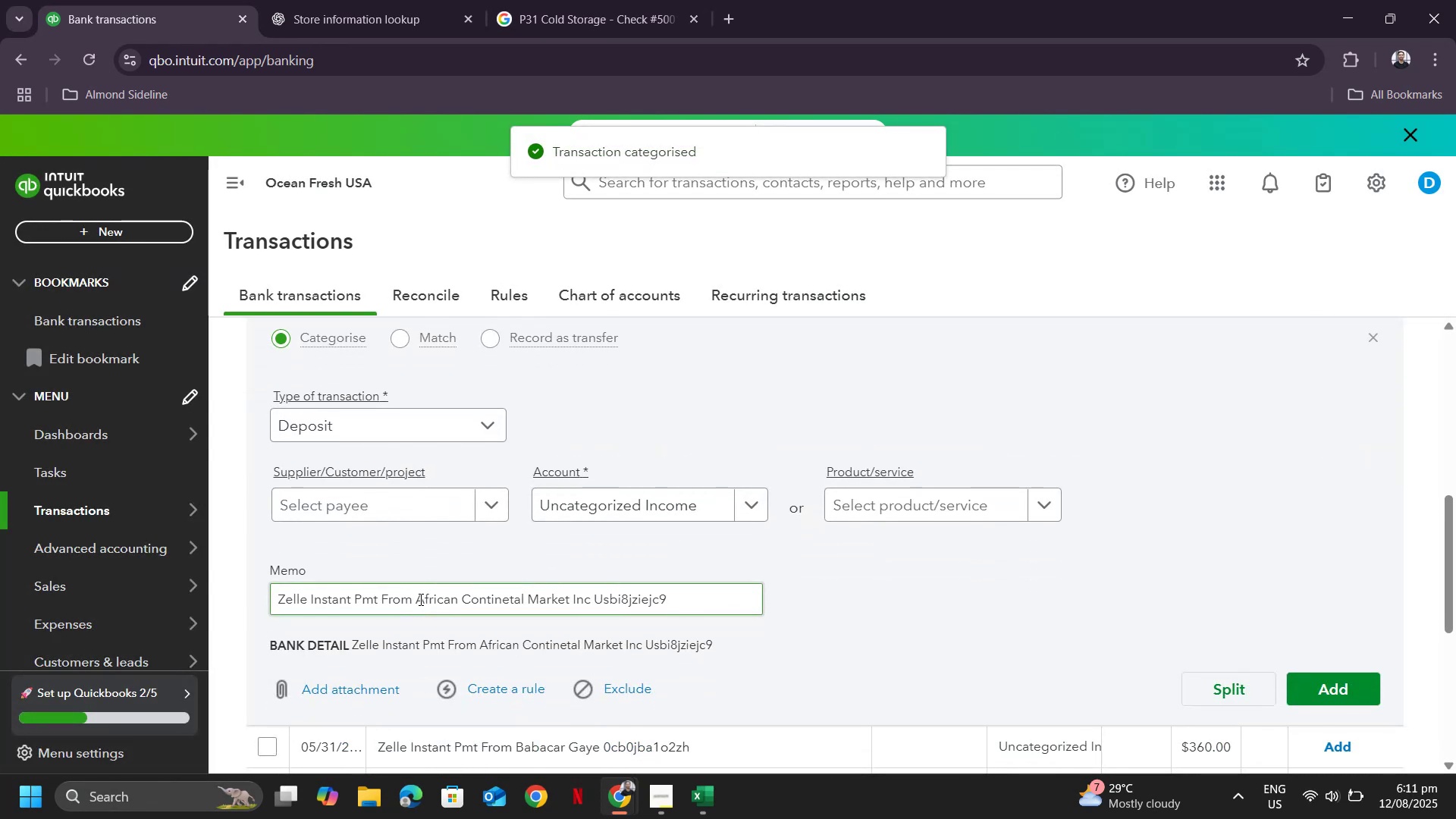 
left_click_drag(start_coordinate=[414, 598], to_coordinate=[589, 598])
 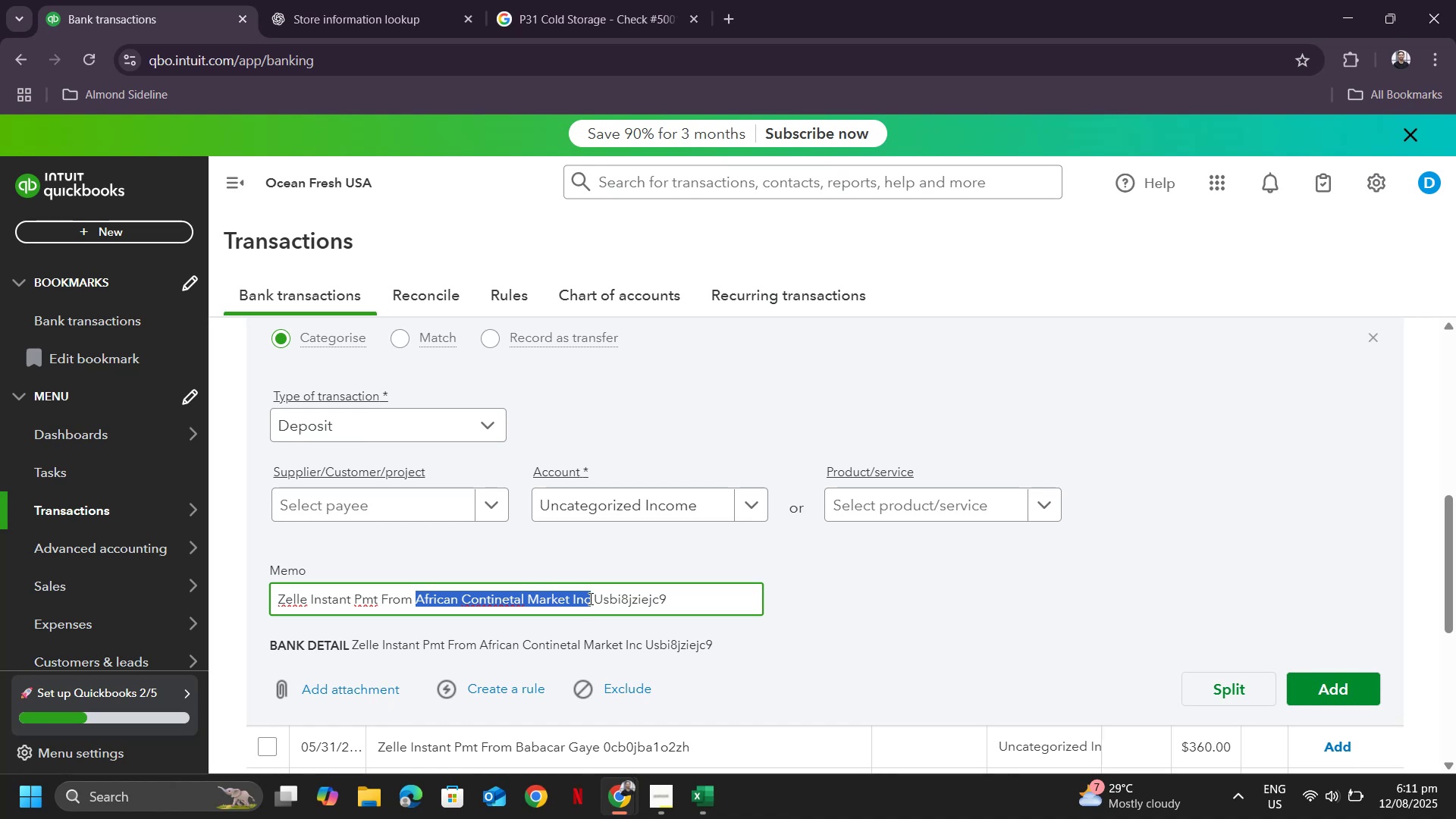 
key(Control+ControlLeft)
 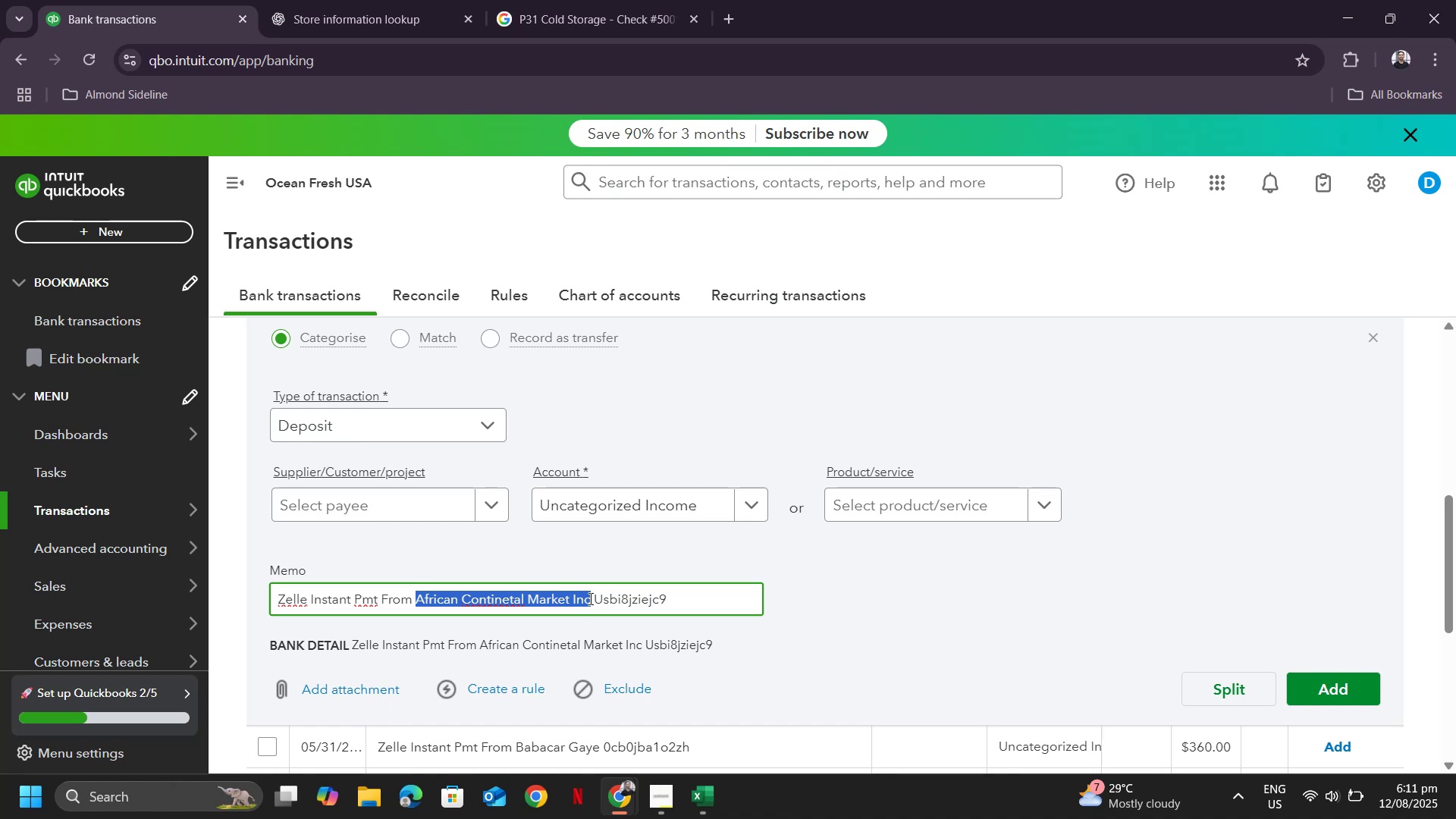 
key(Control+C)
 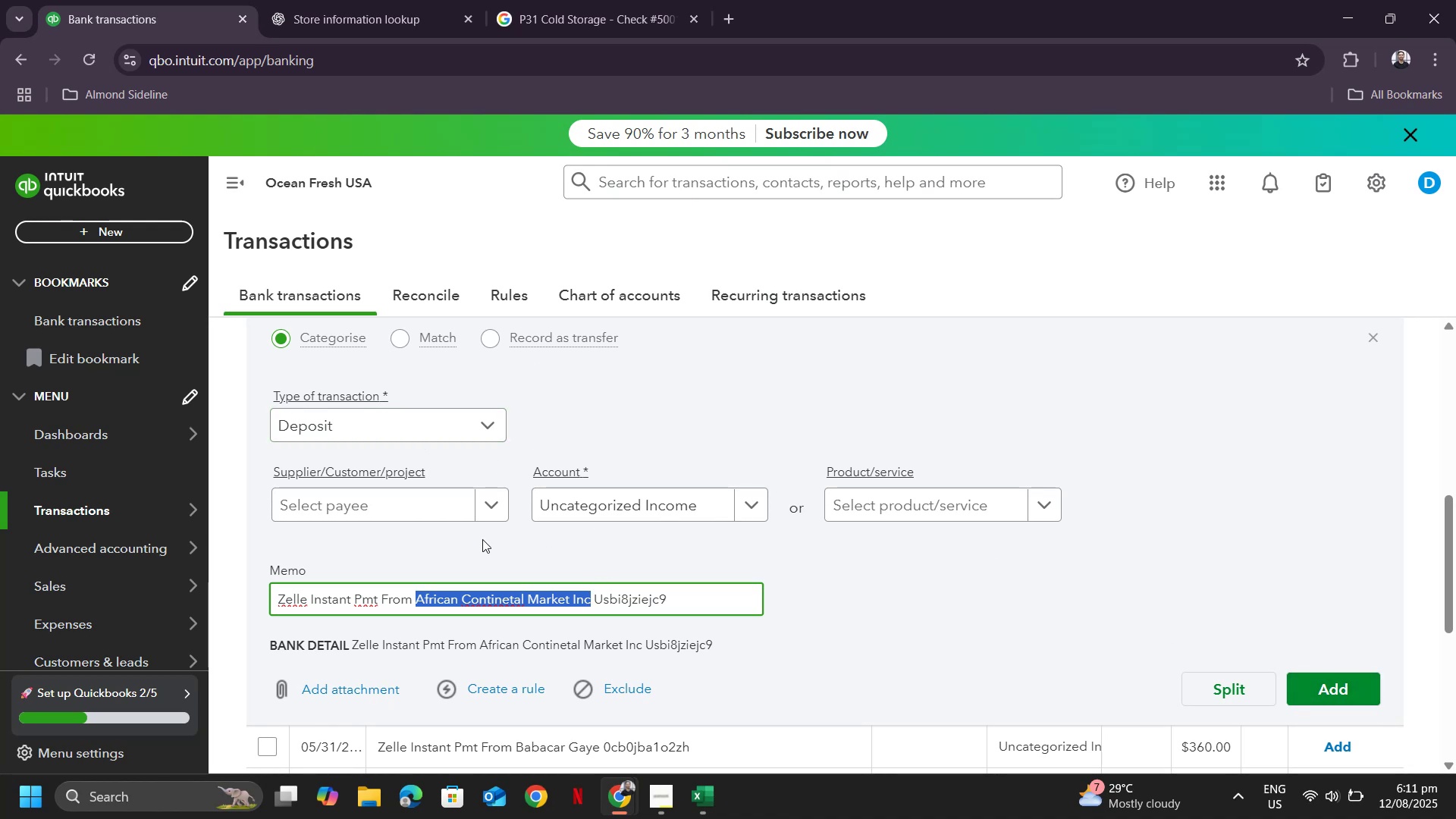 
key(Control+ControlLeft)
 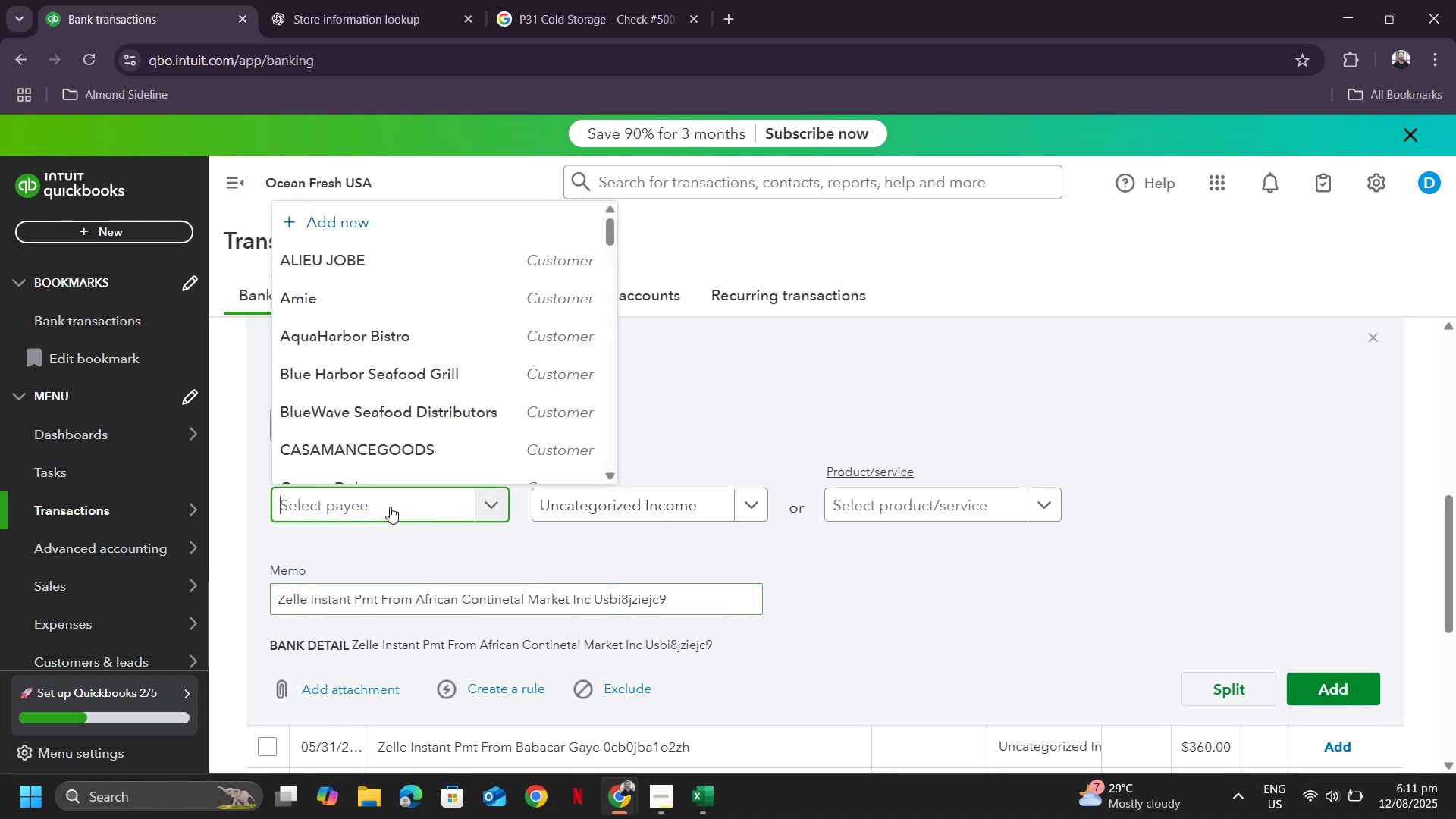 
key(Control+V)
 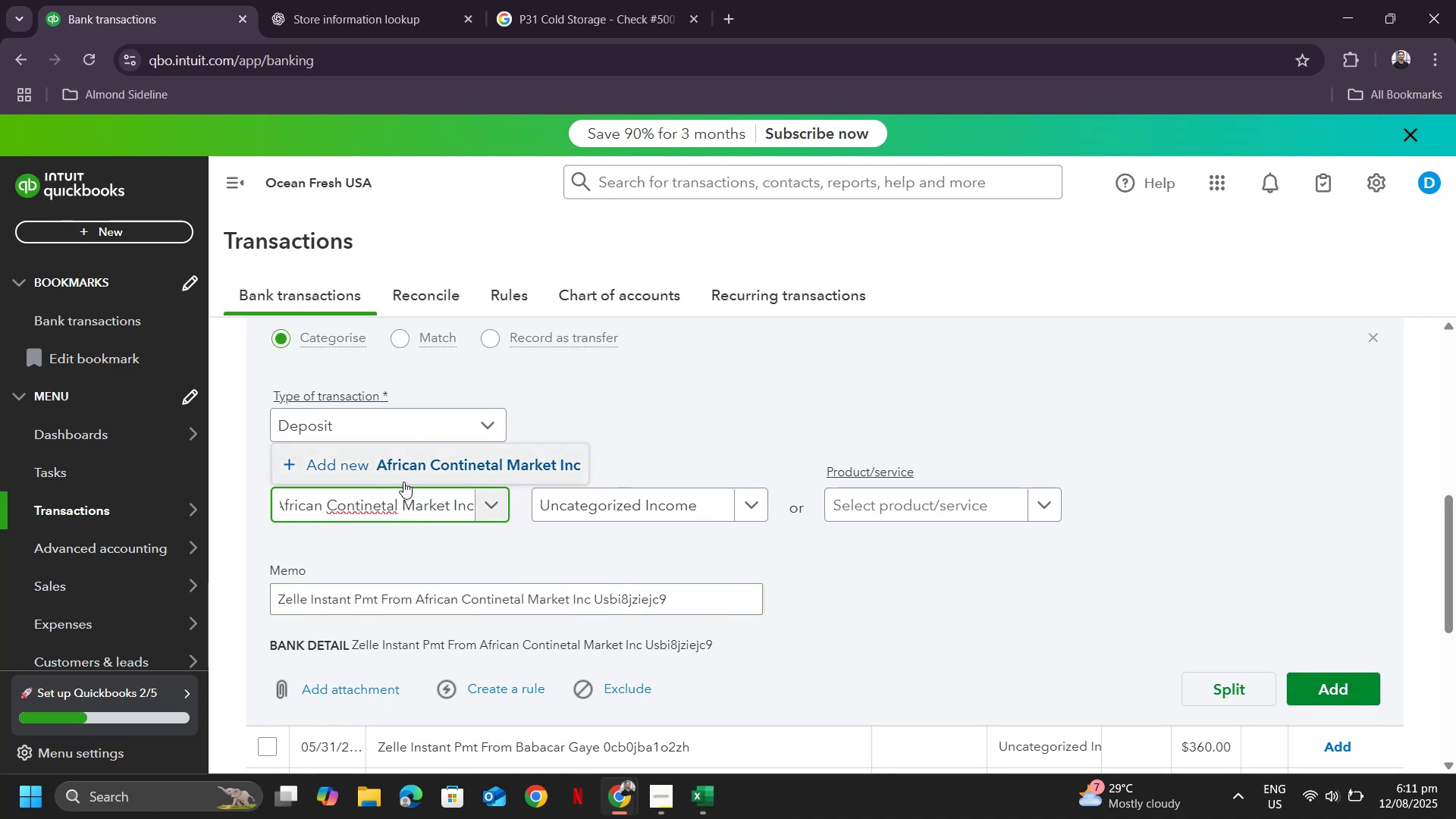 
left_click([421, 468])
 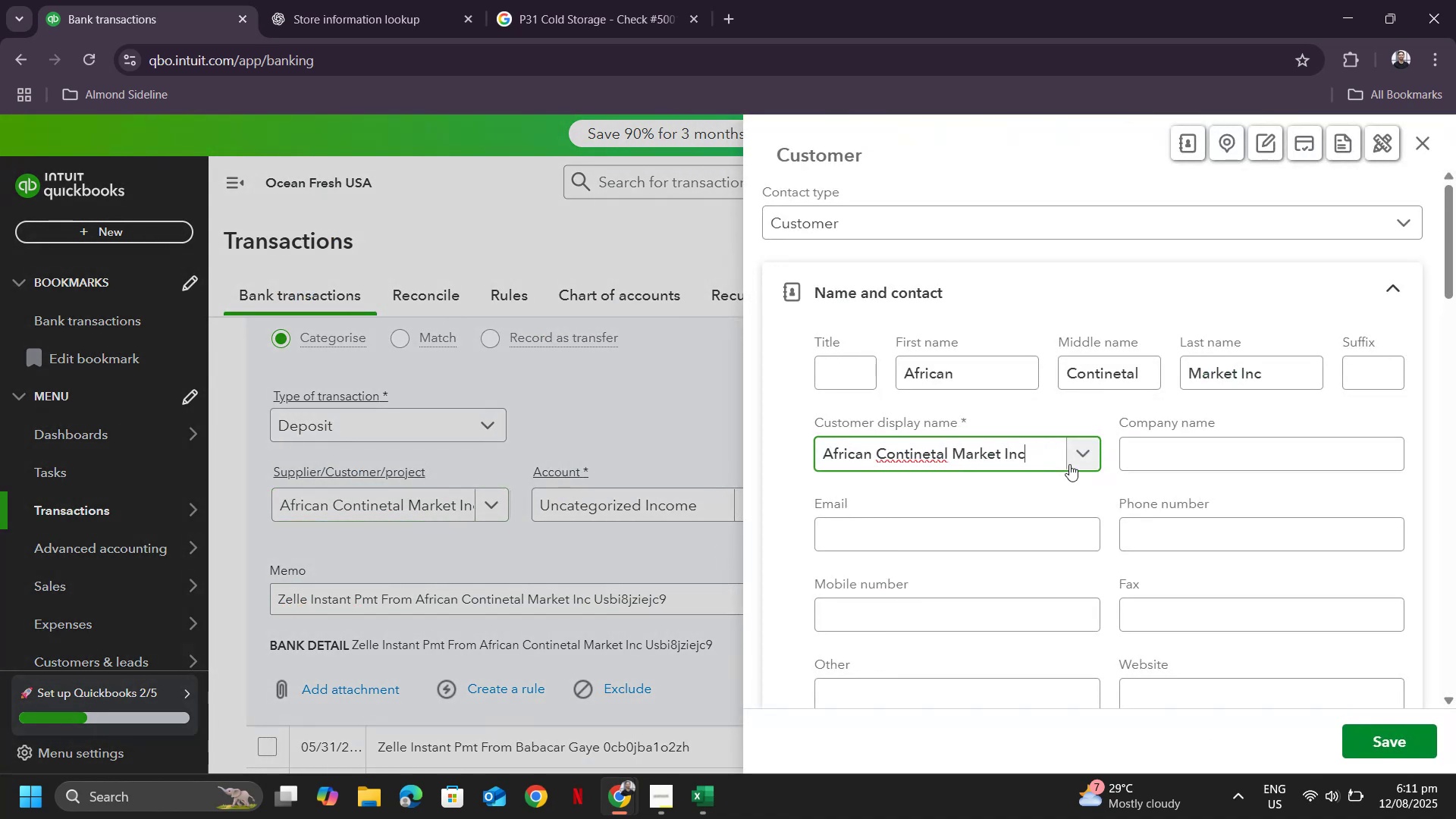 
scroll: coordinate [1340, 610], scroll_direction: down, amount: 6.0
 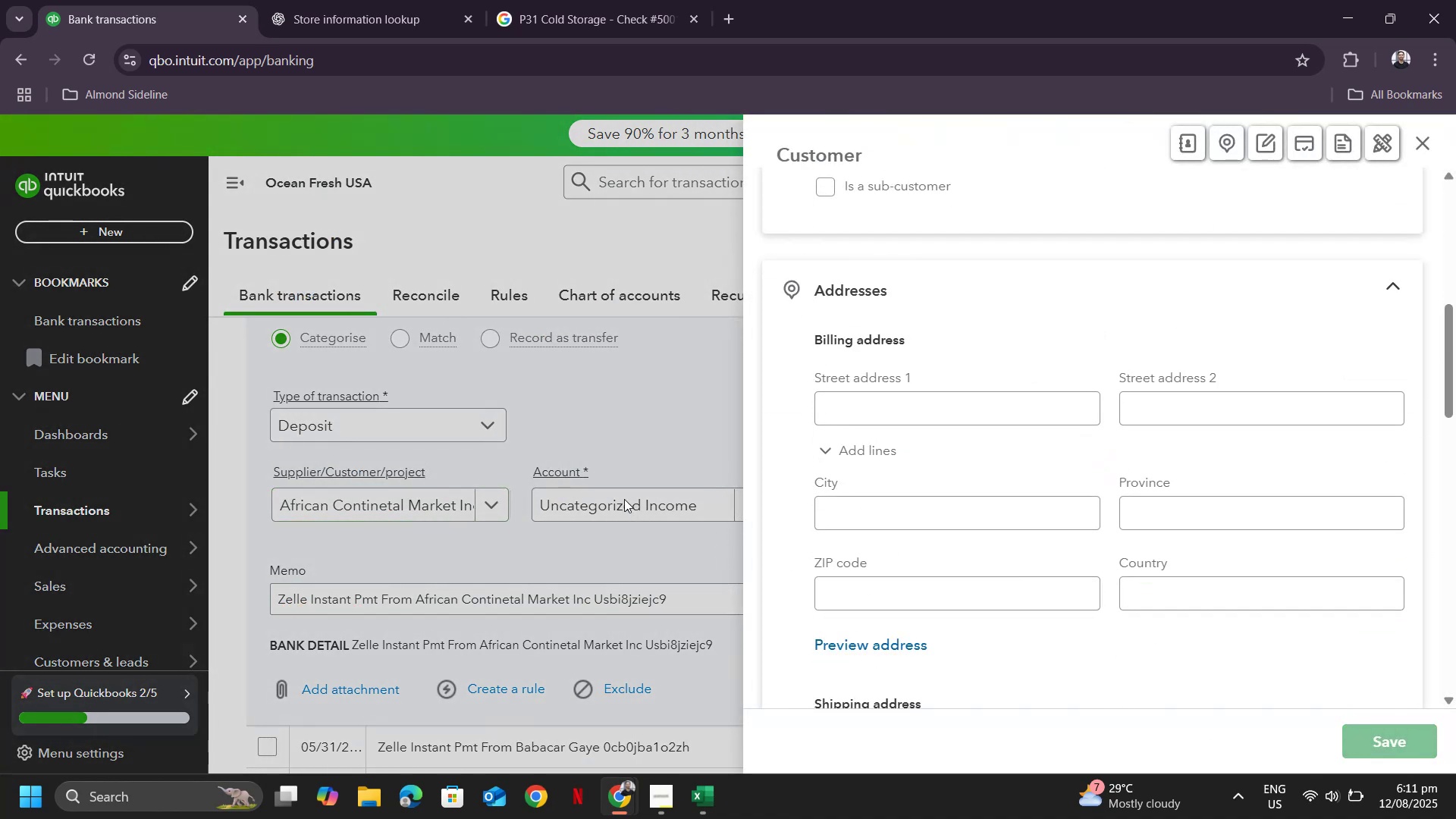 
left_click([618, 505])
 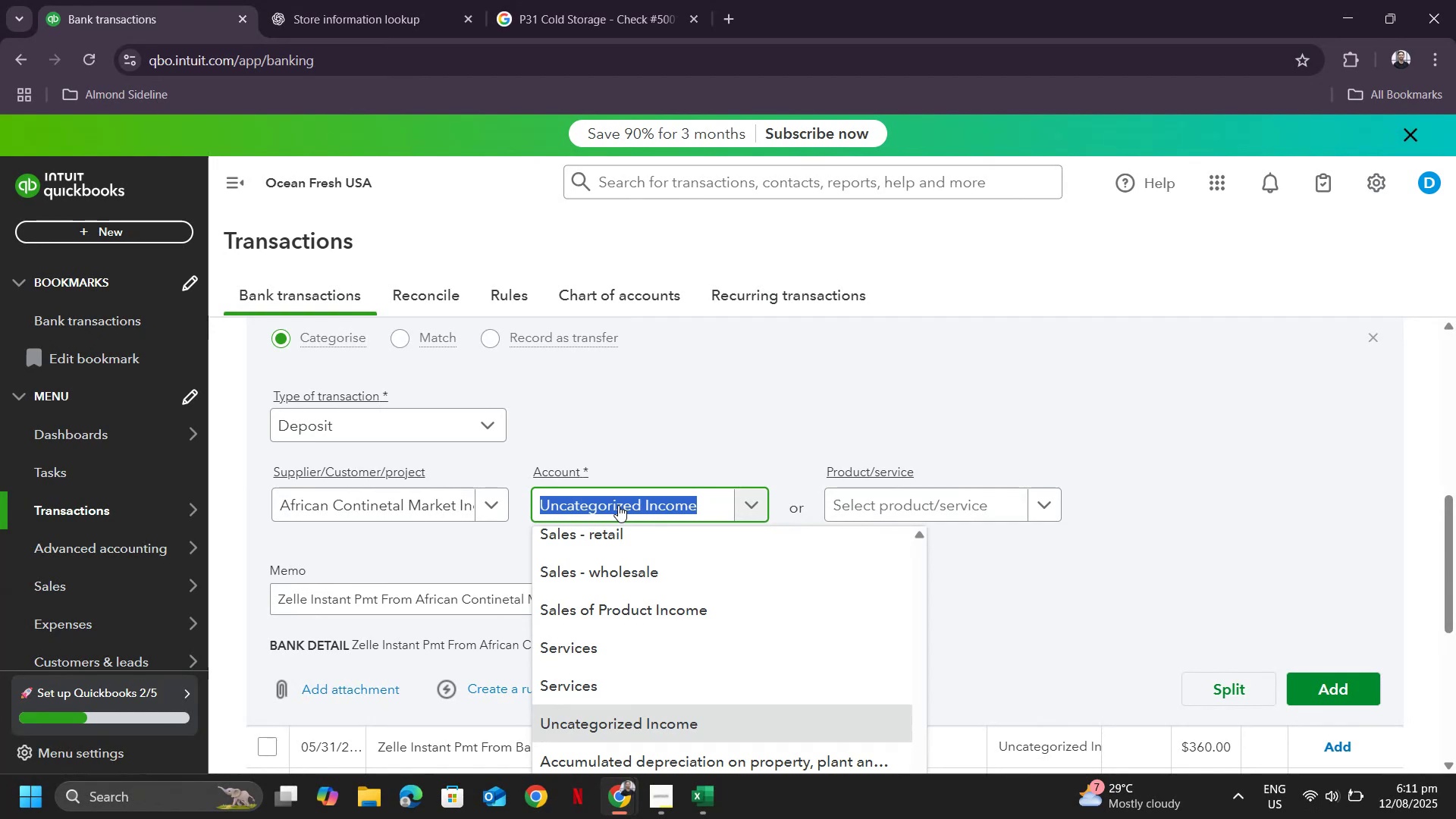 
type(sales)
 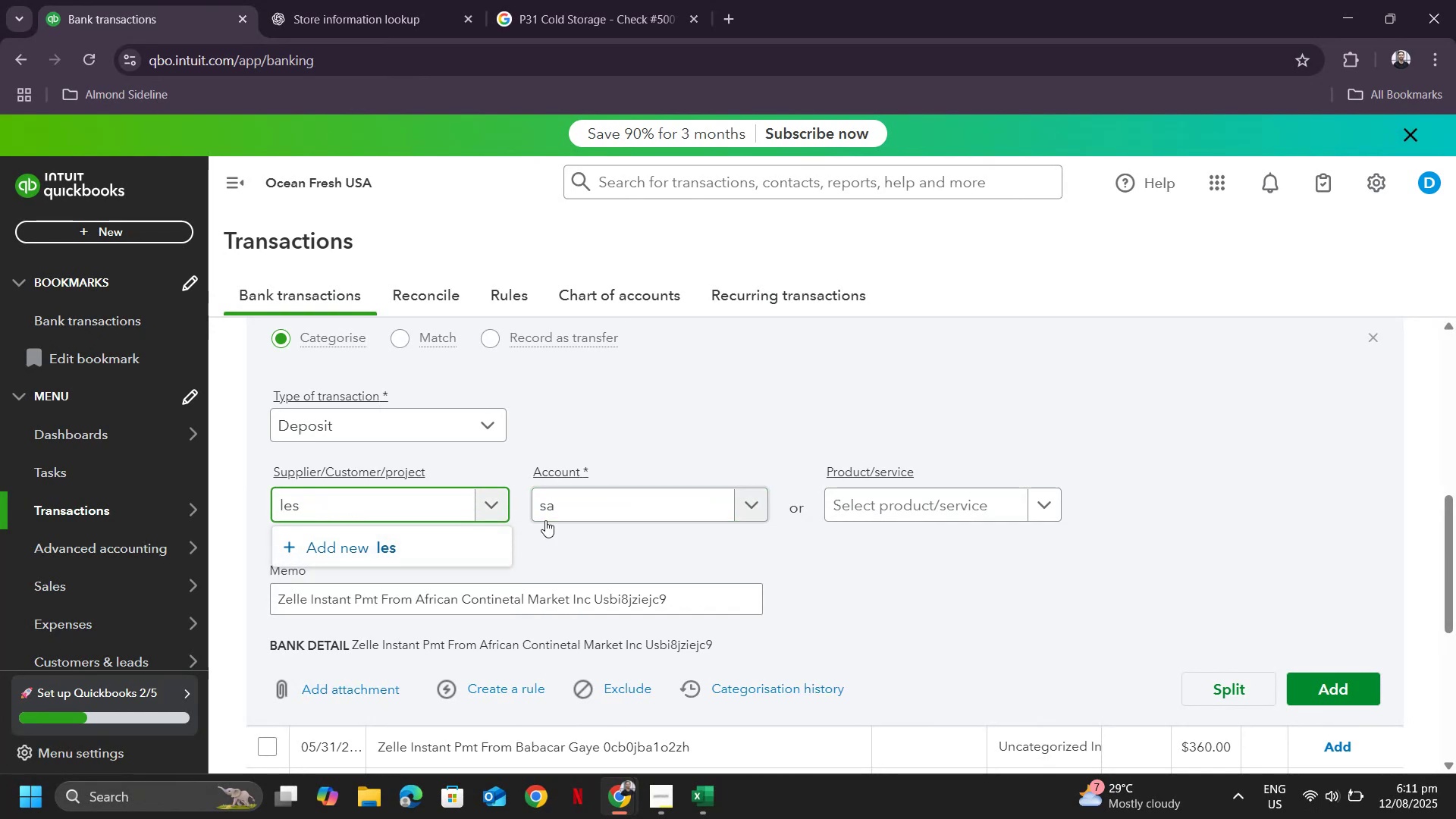 
key(Control+Z)
 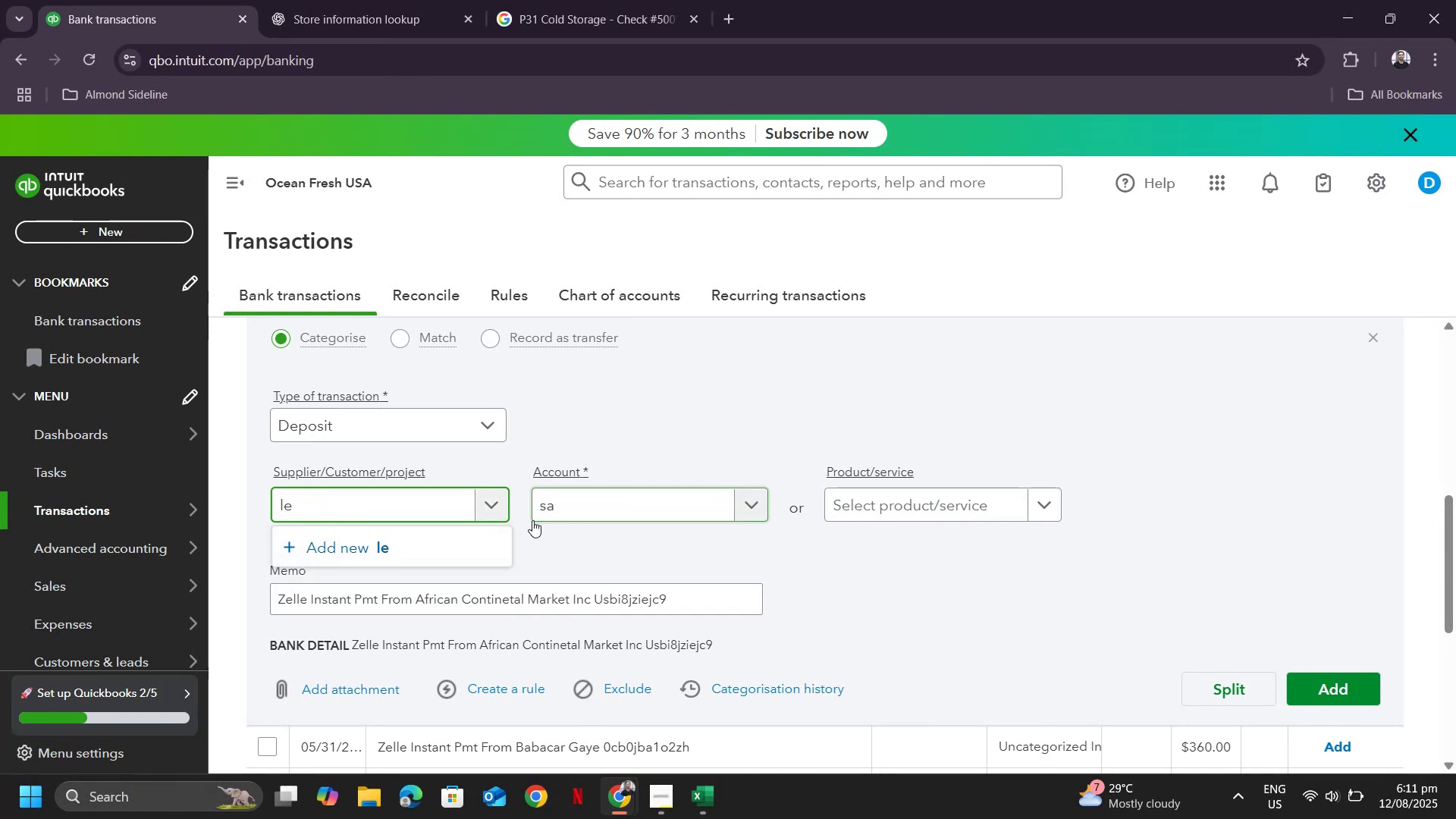 
key(Control+Z)
 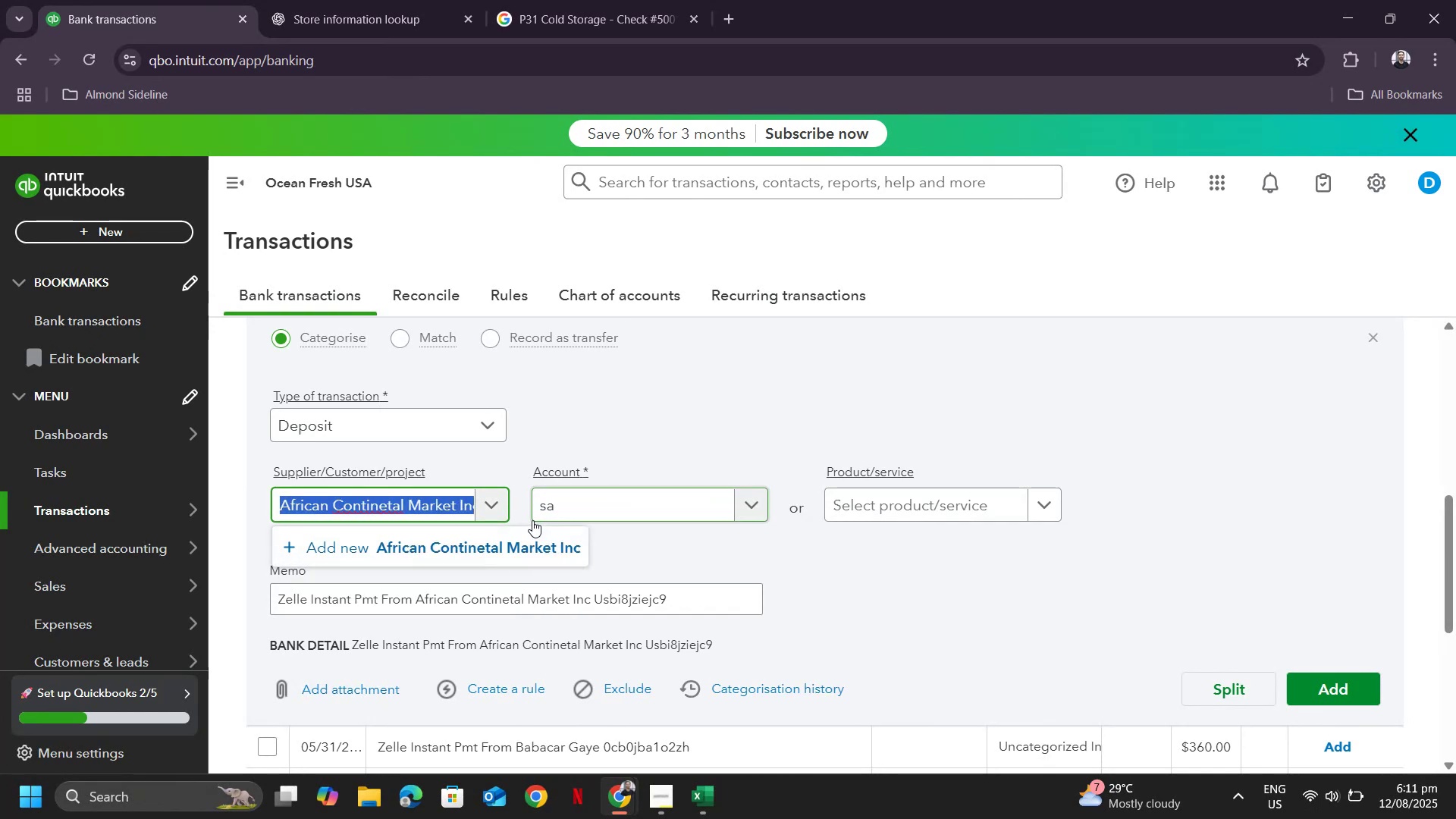 
key(Control+Z)
 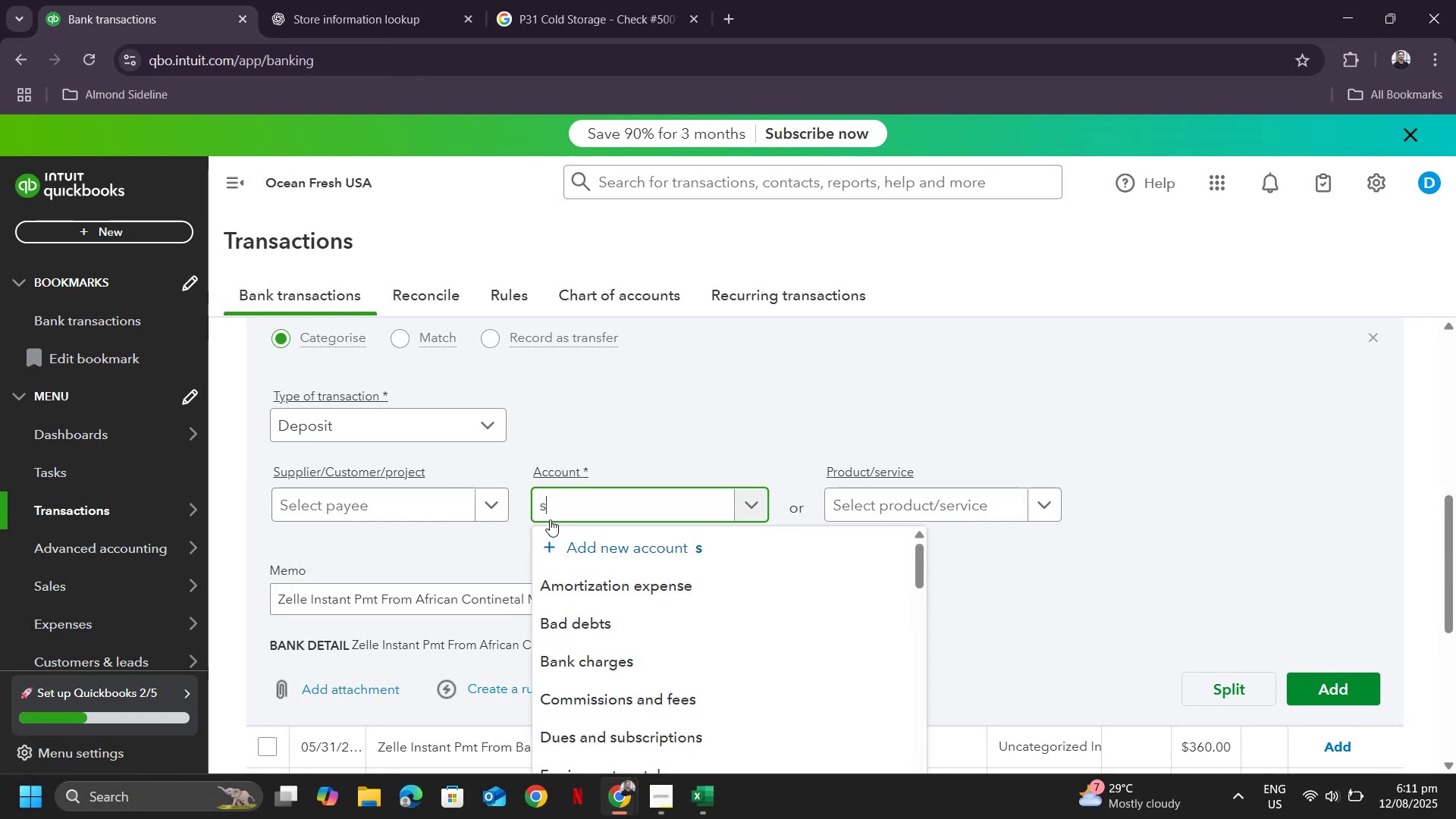 
key(Control+Y)
 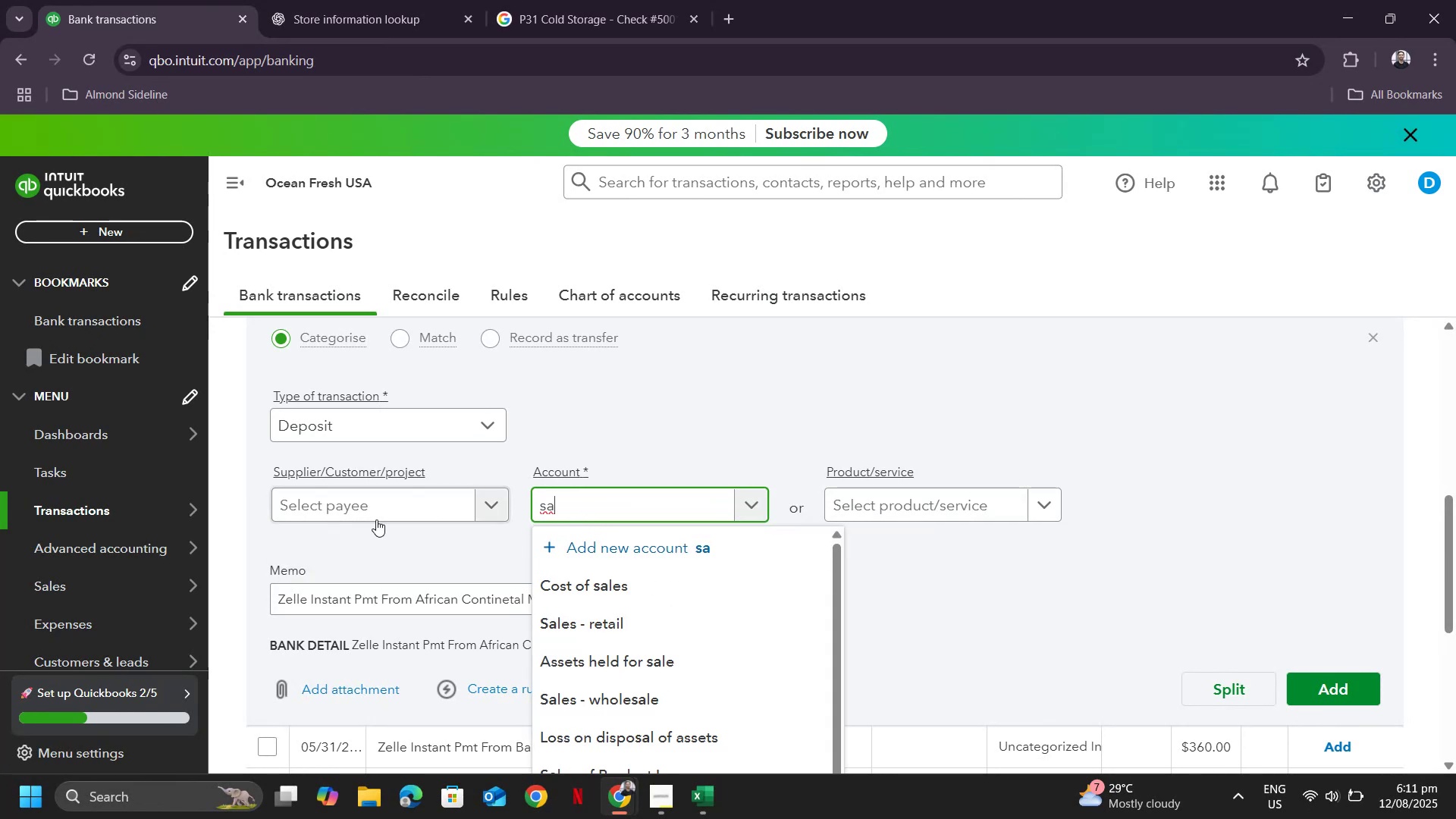 
left_click([375, 512])
 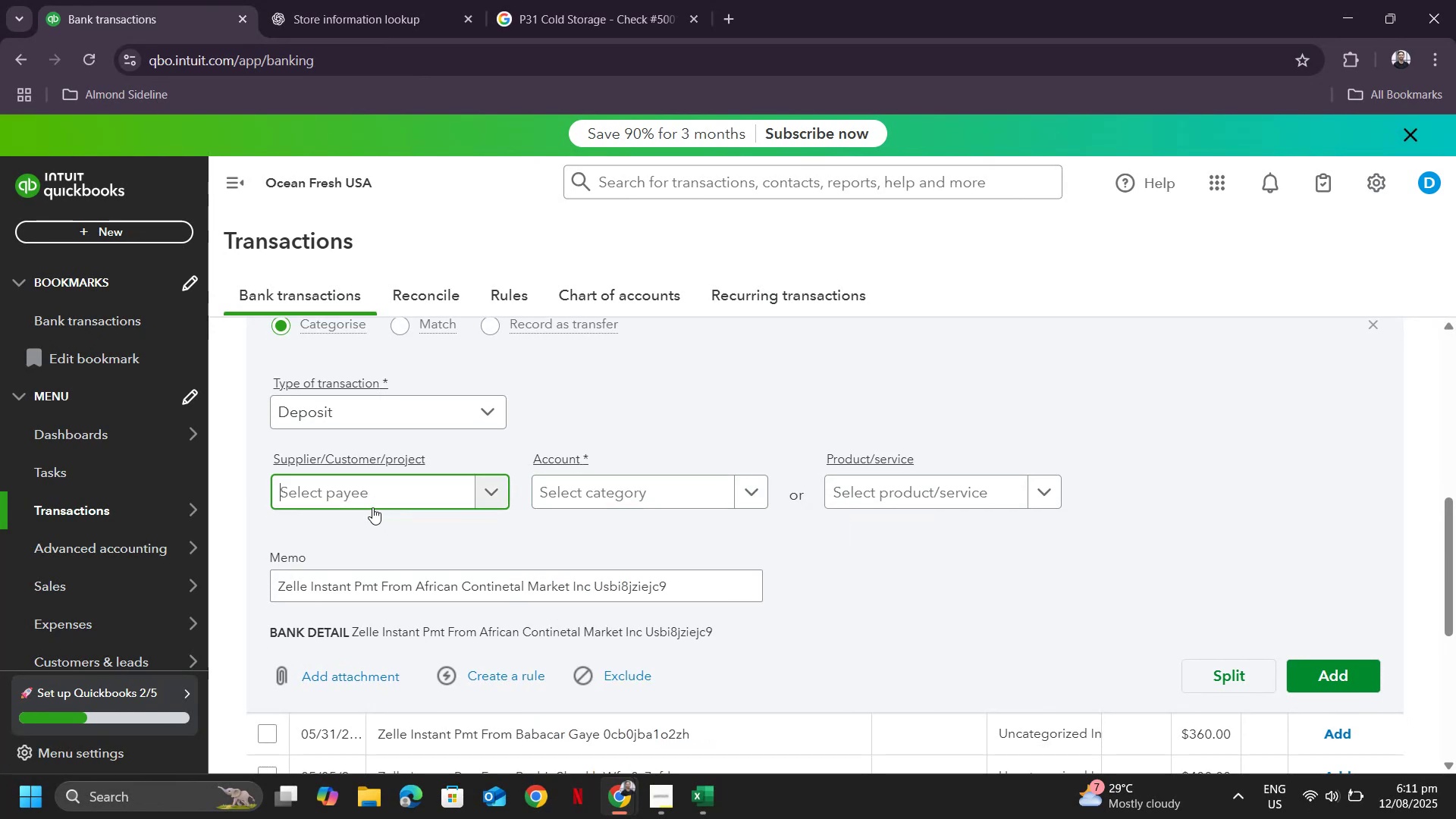 
key(Control+V)
 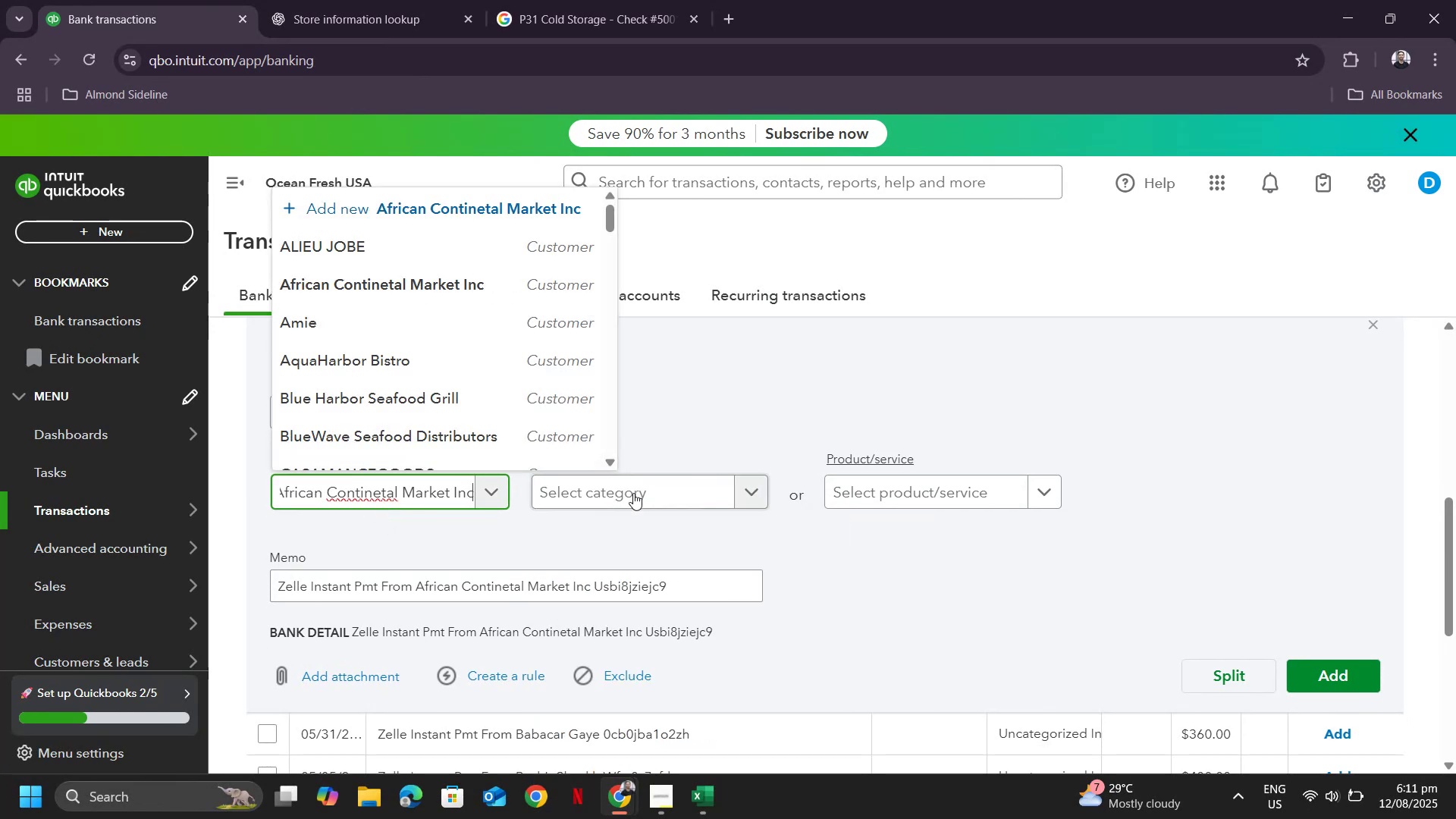 
left_click([631, 497])
 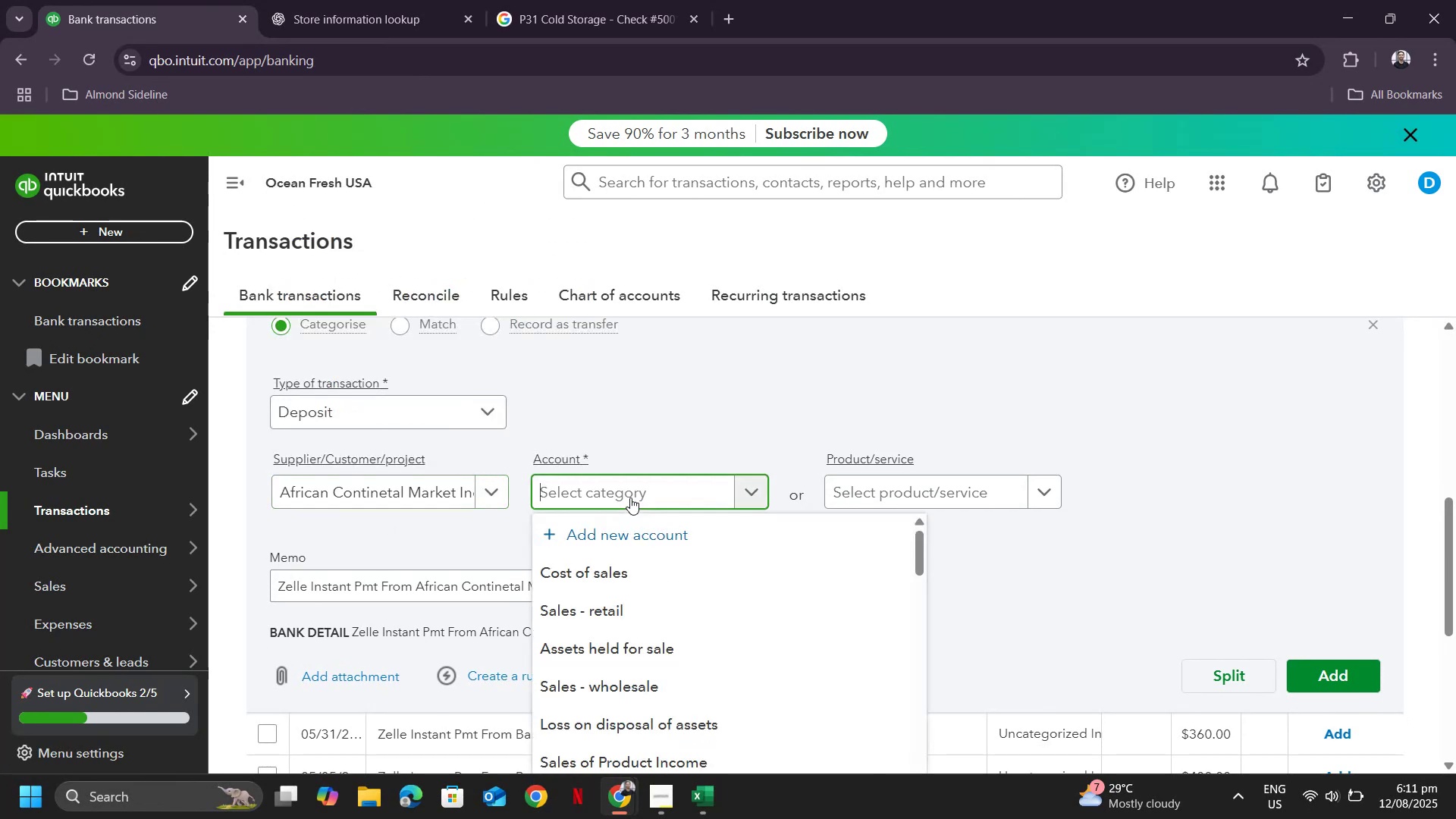 
type(sal)
 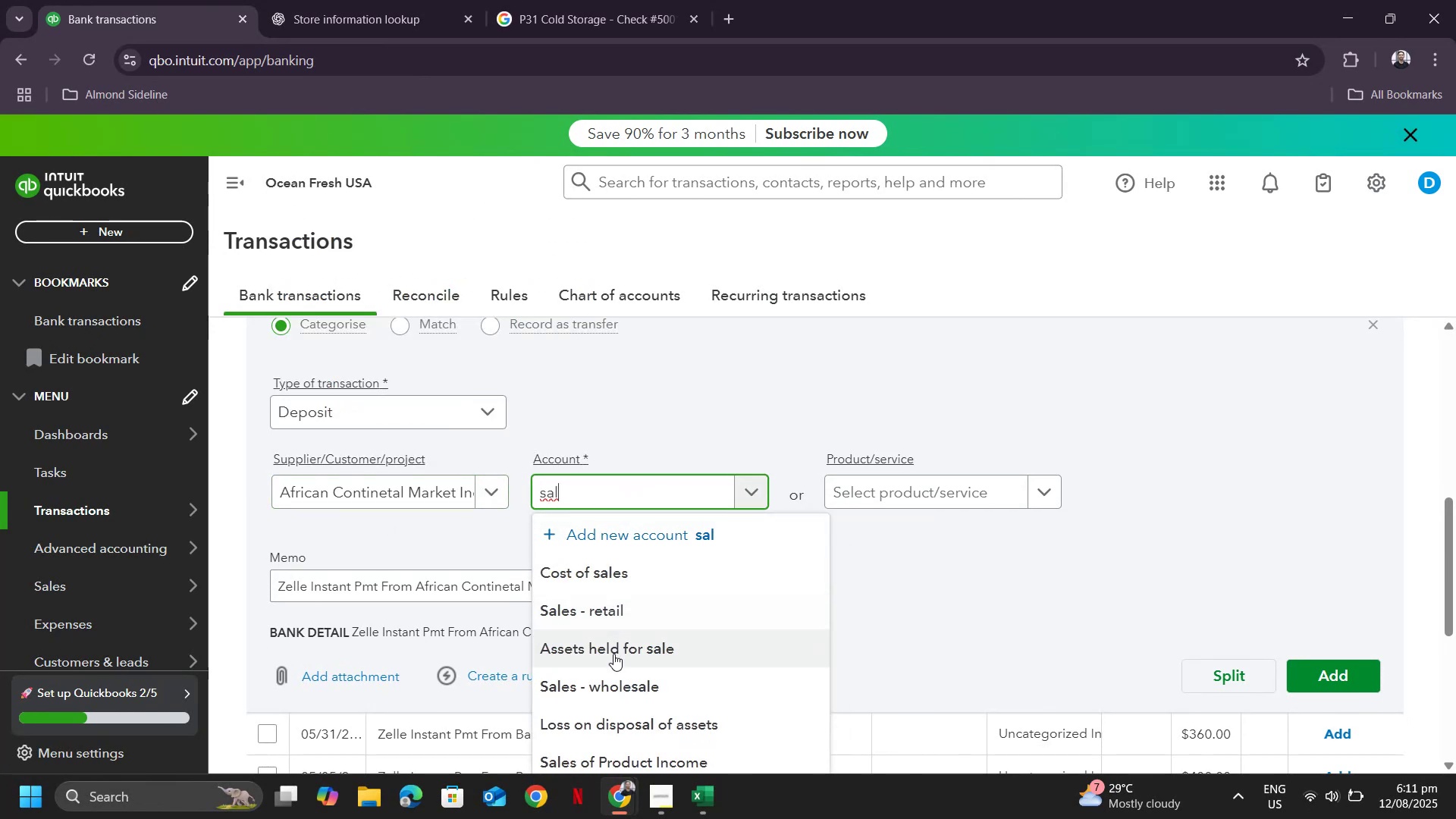 
left_click_drag(start_coordinate=[638, 683], to_coordinate=[647, 686])
 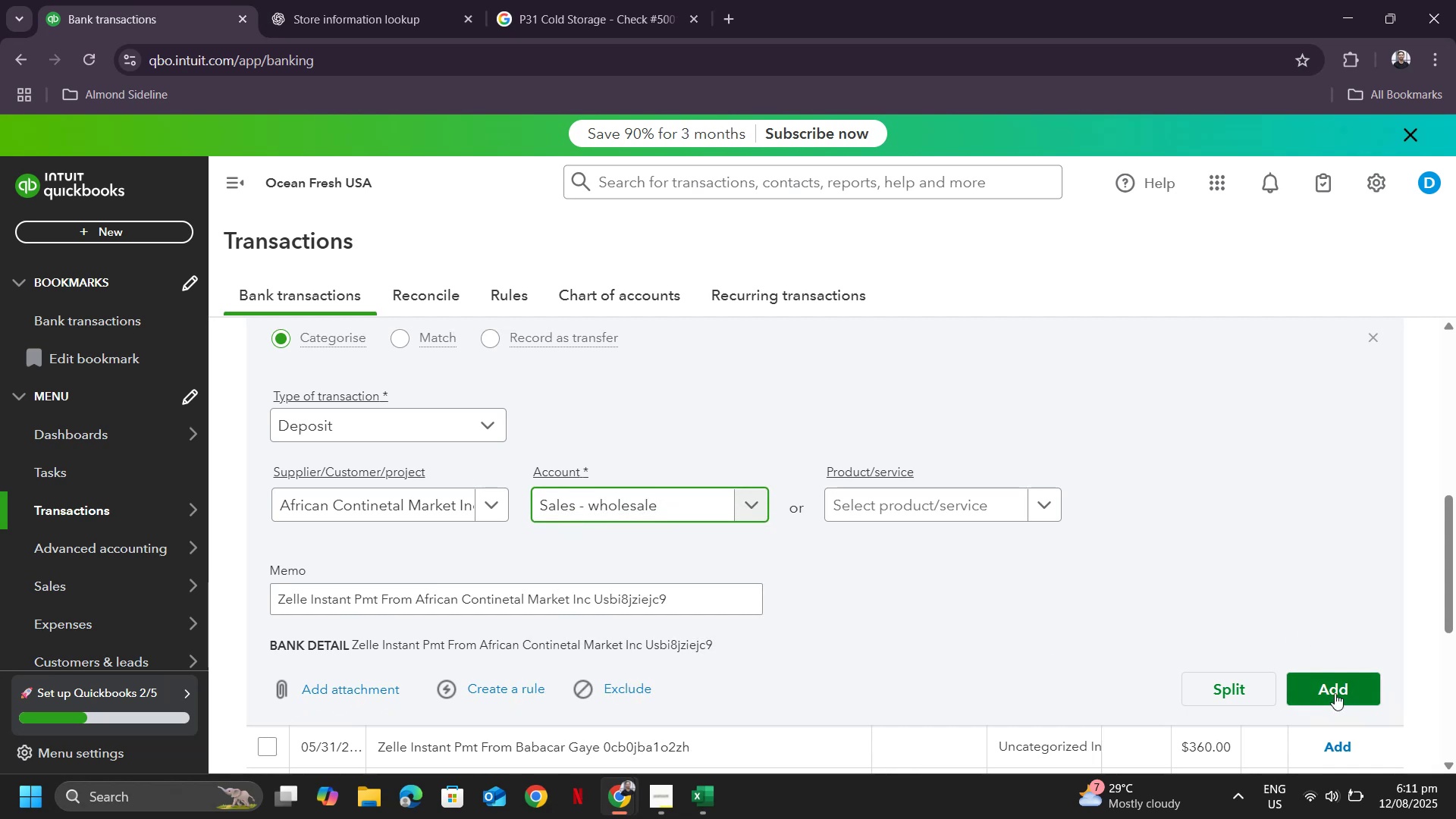 
left_click([1335, 684])
 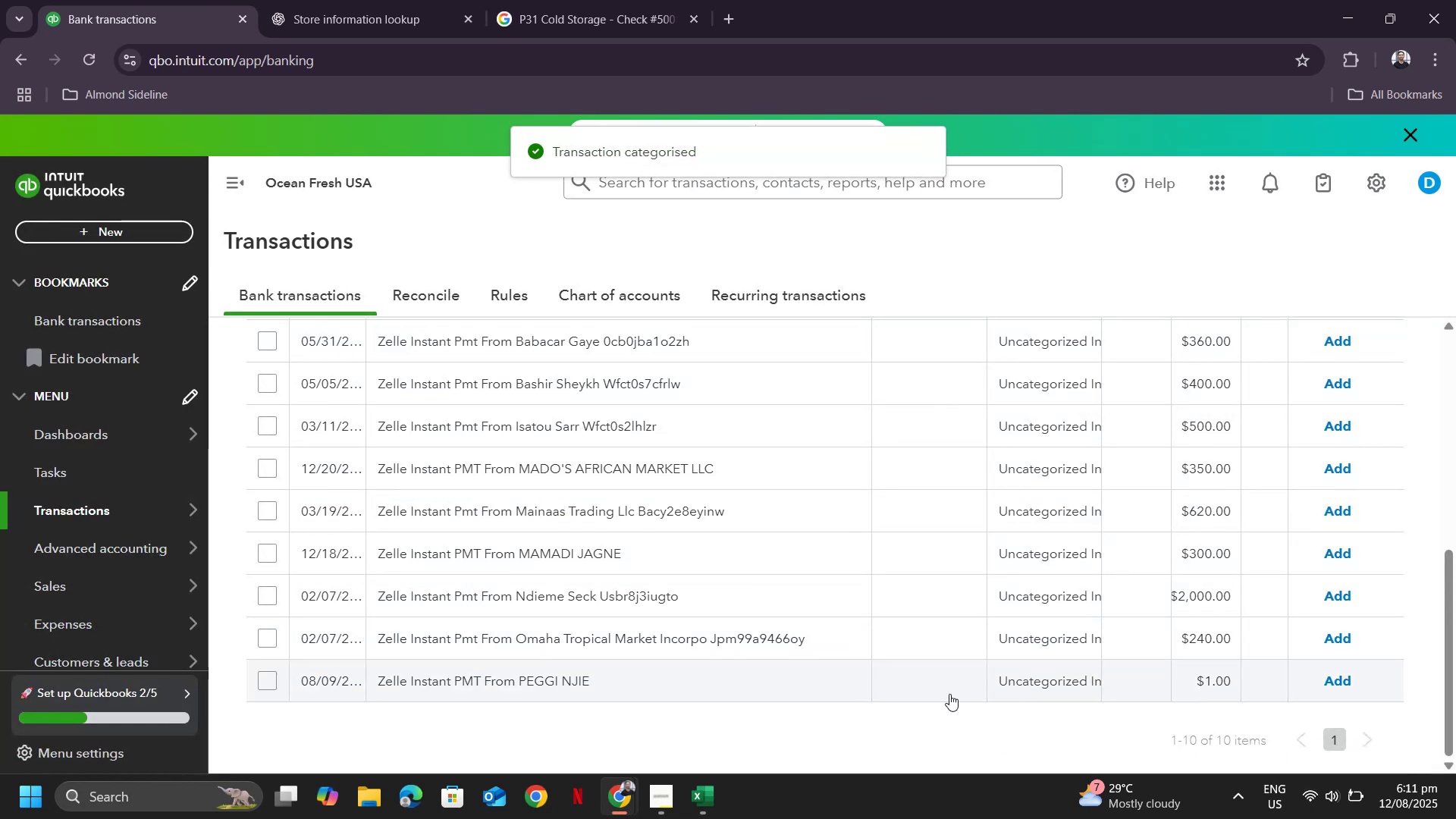 
left_click([562, 682])
 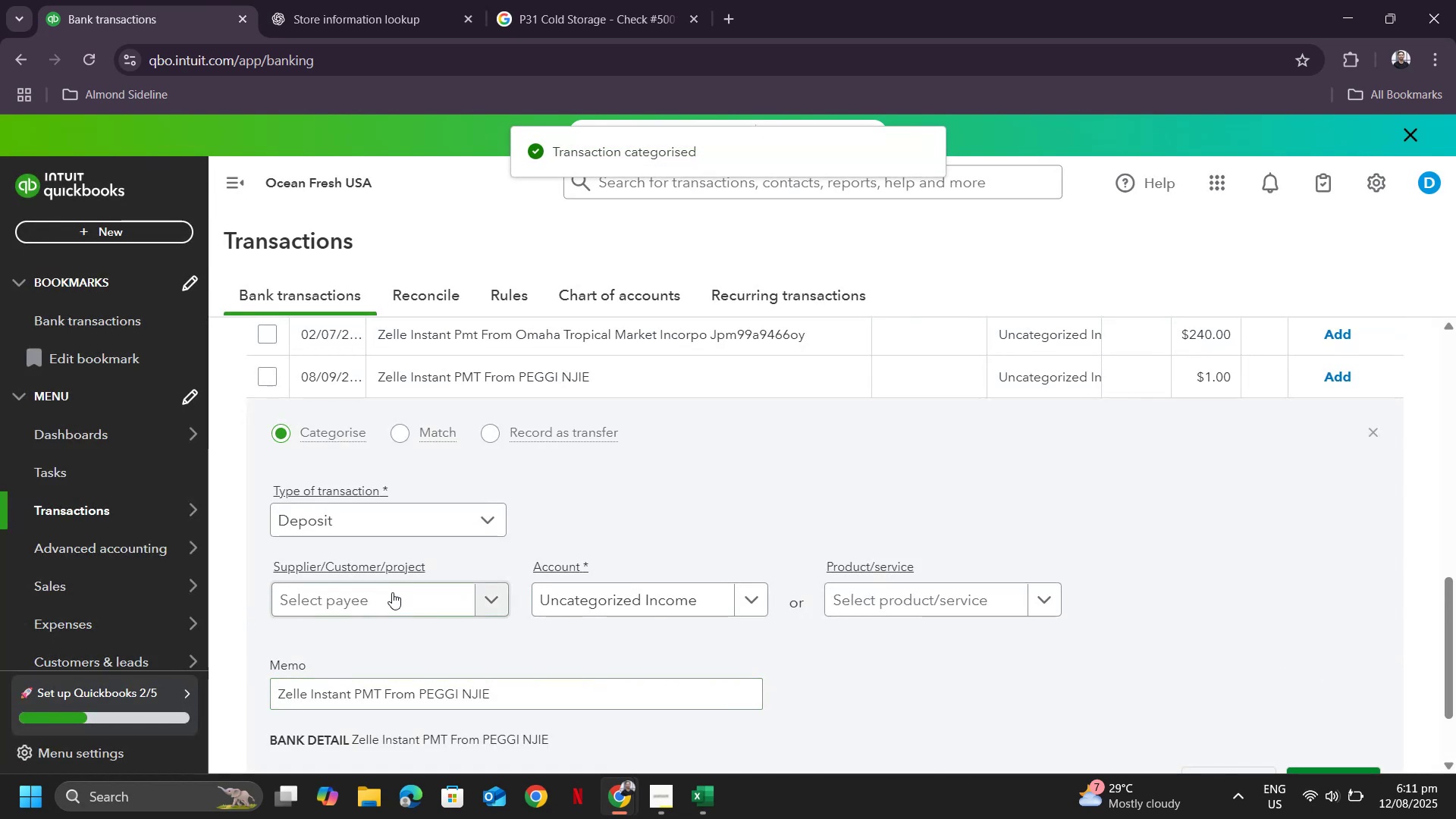 
left_click([356, 596])
 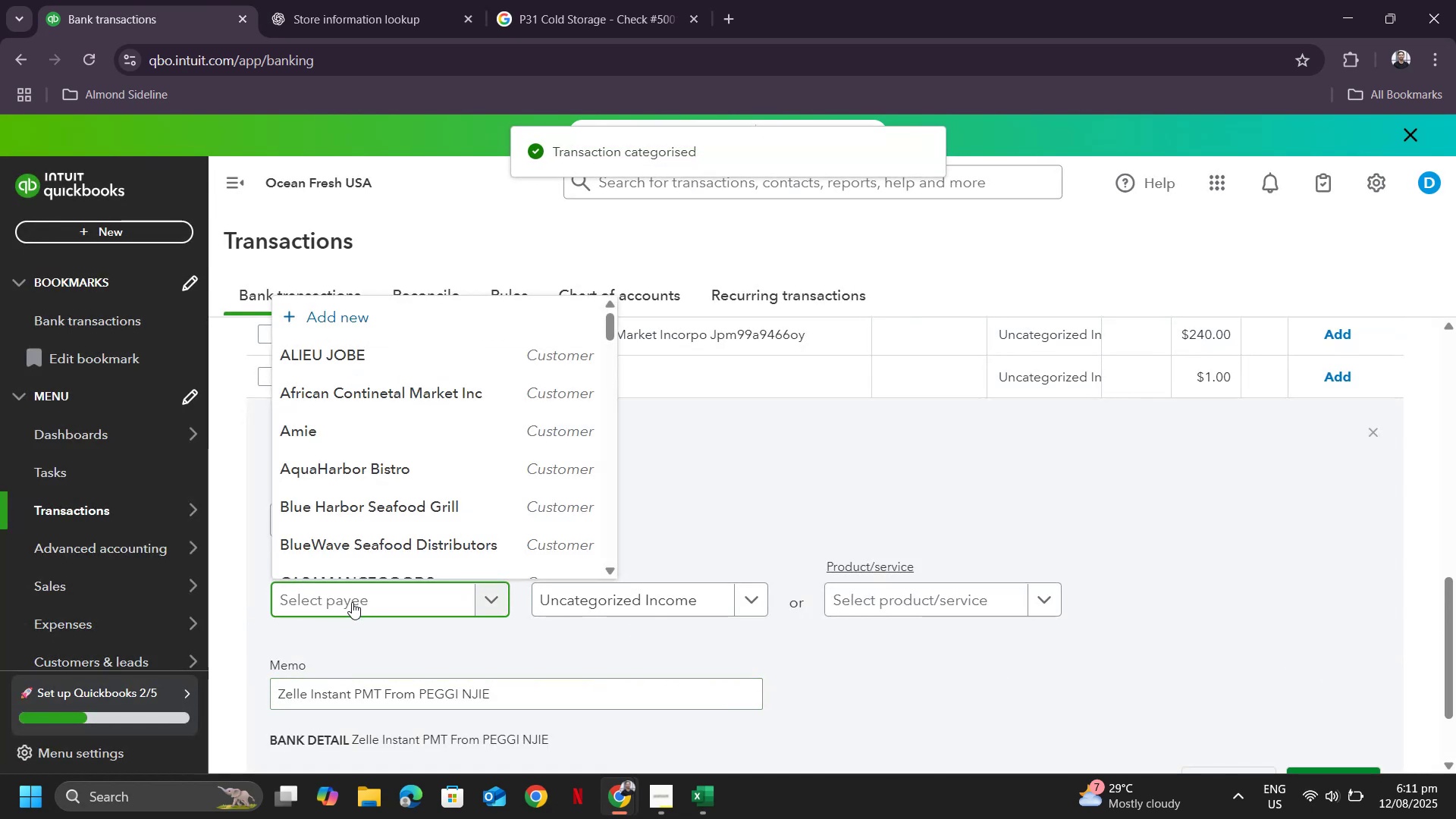 
type(pew)
key(Backspace)
type(g)
 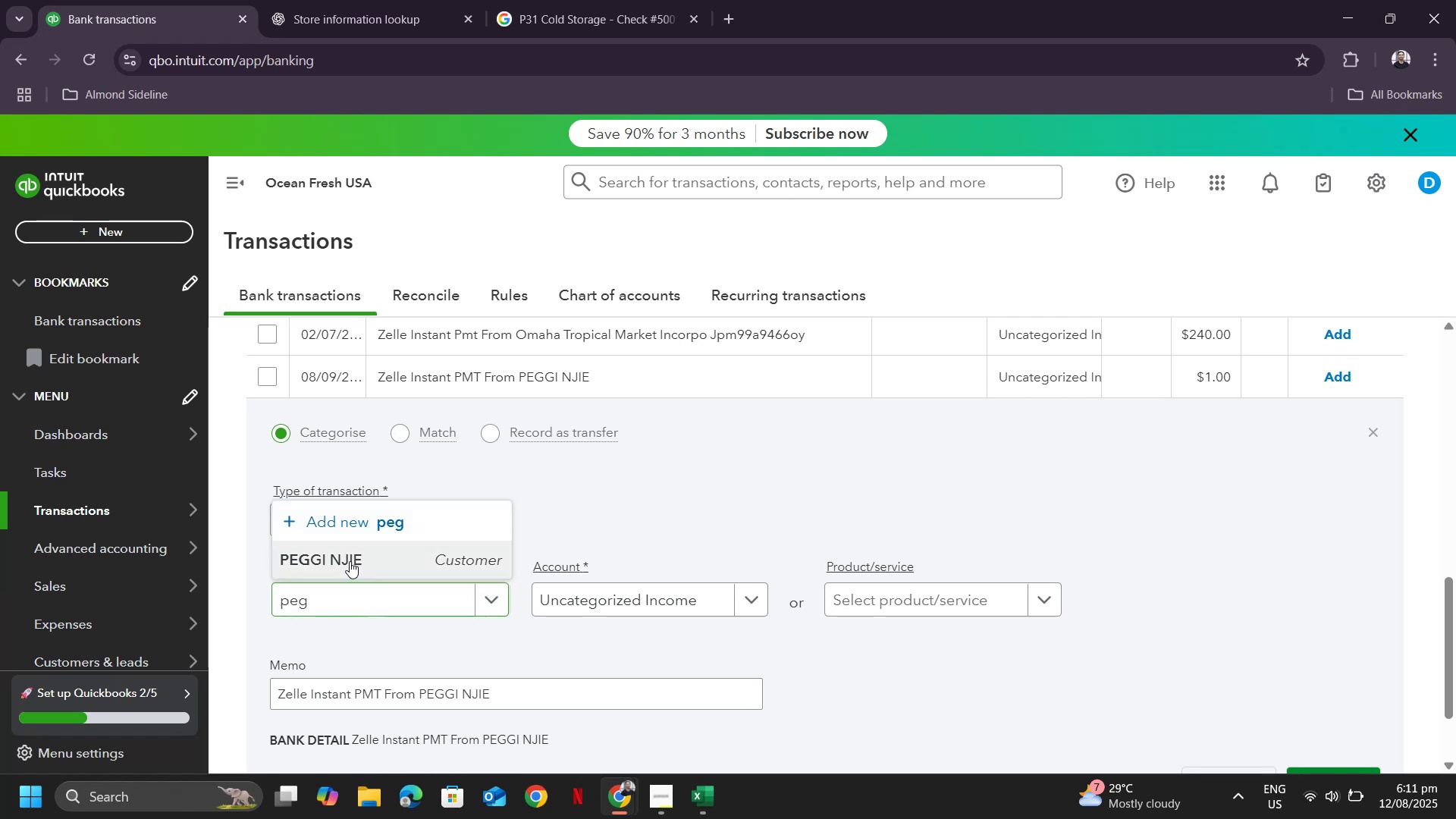 
left_click([617, 597])
 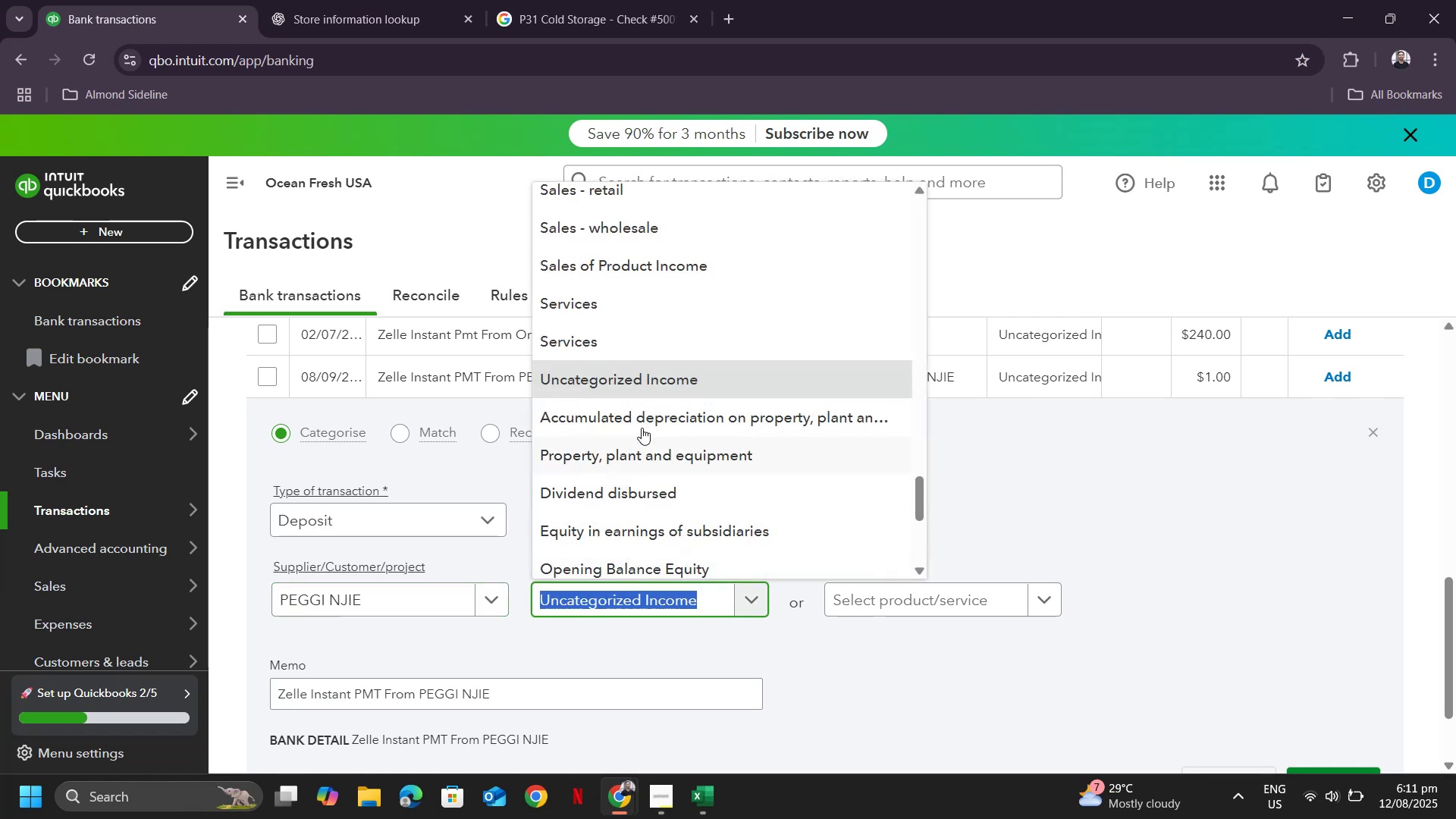 
type(sa)
 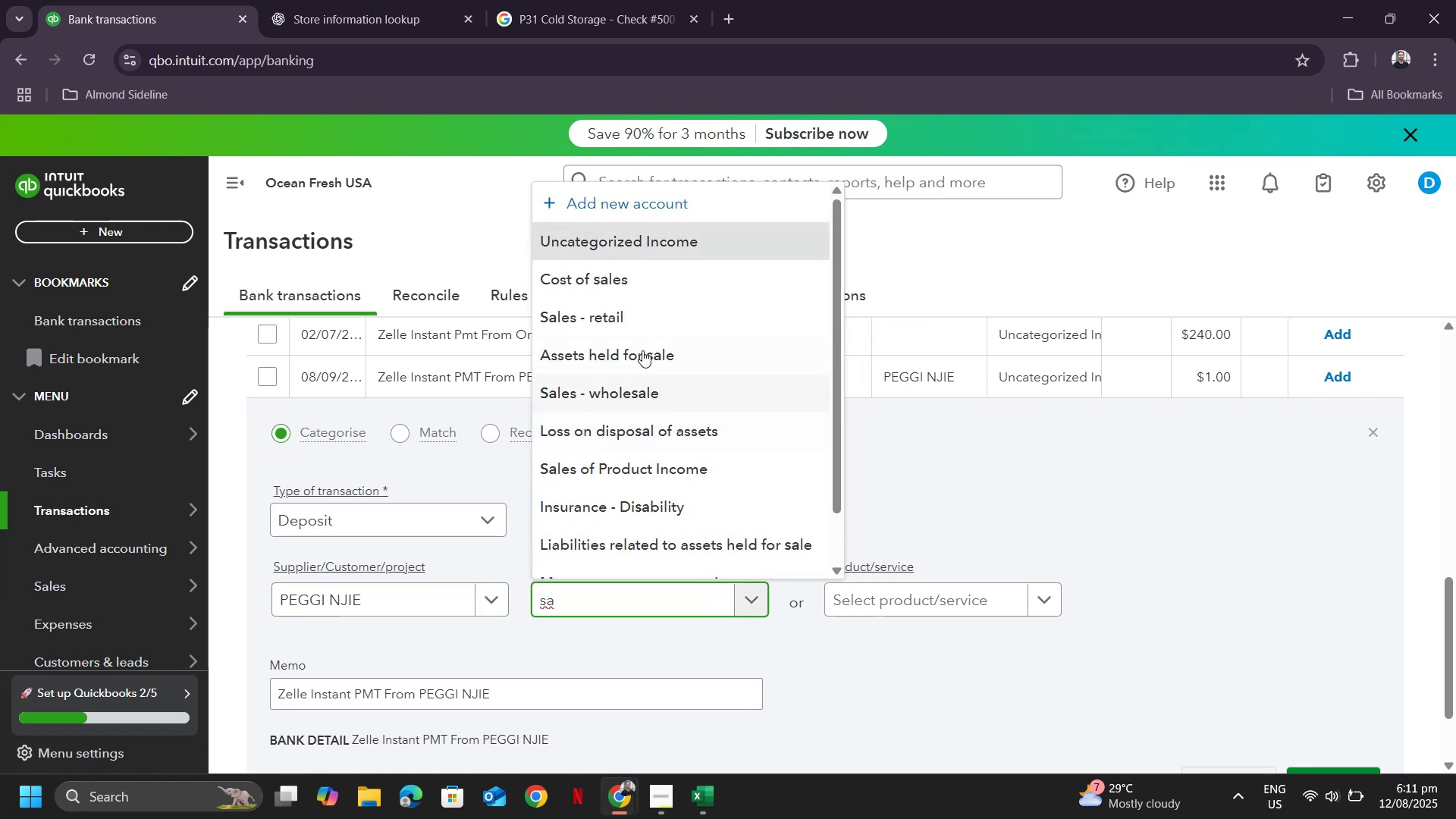 
left_click([620, 312])
 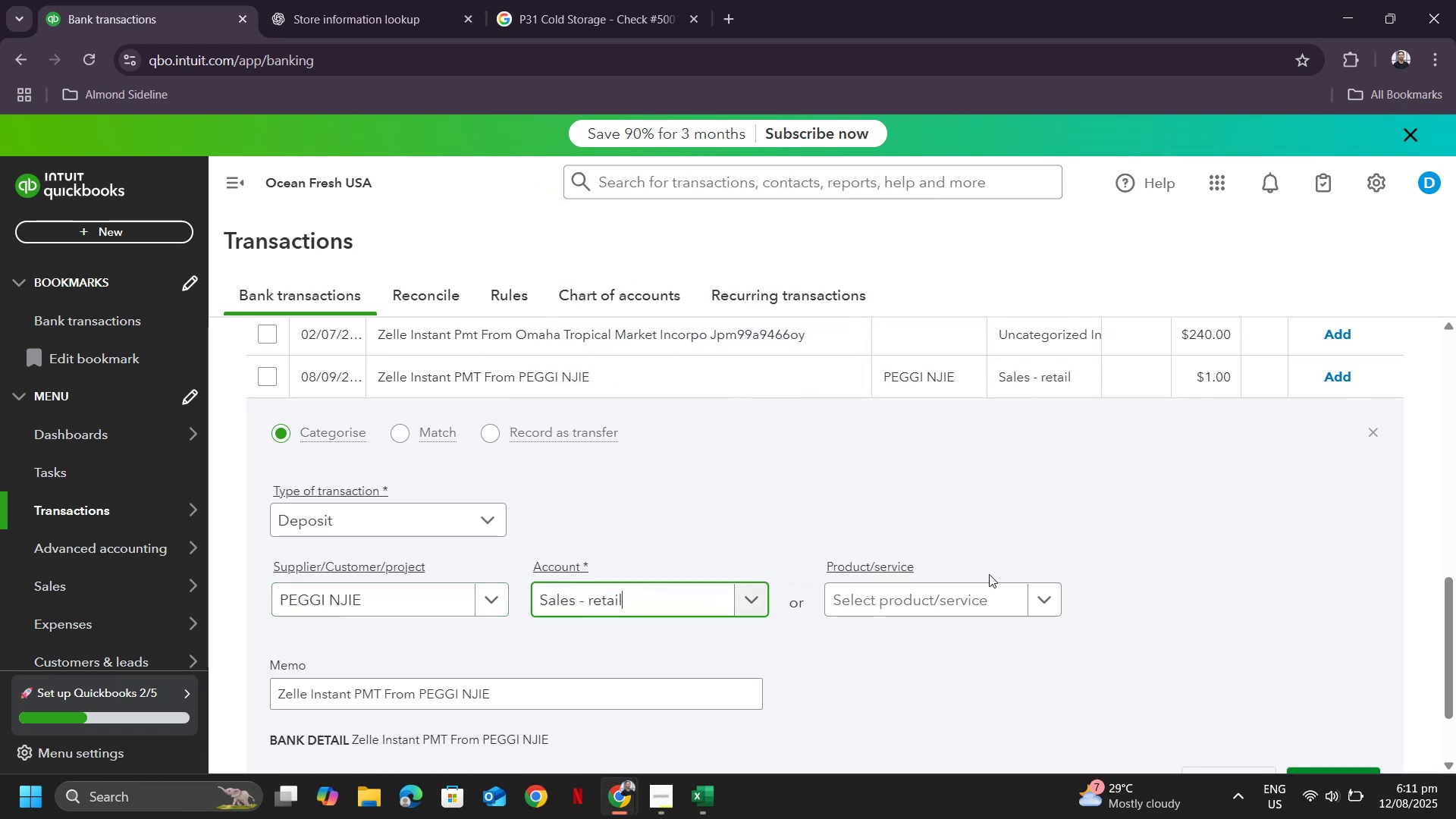 
scroll: coordinate [1243, 624], scroll_direction: down, amount: 3.0
 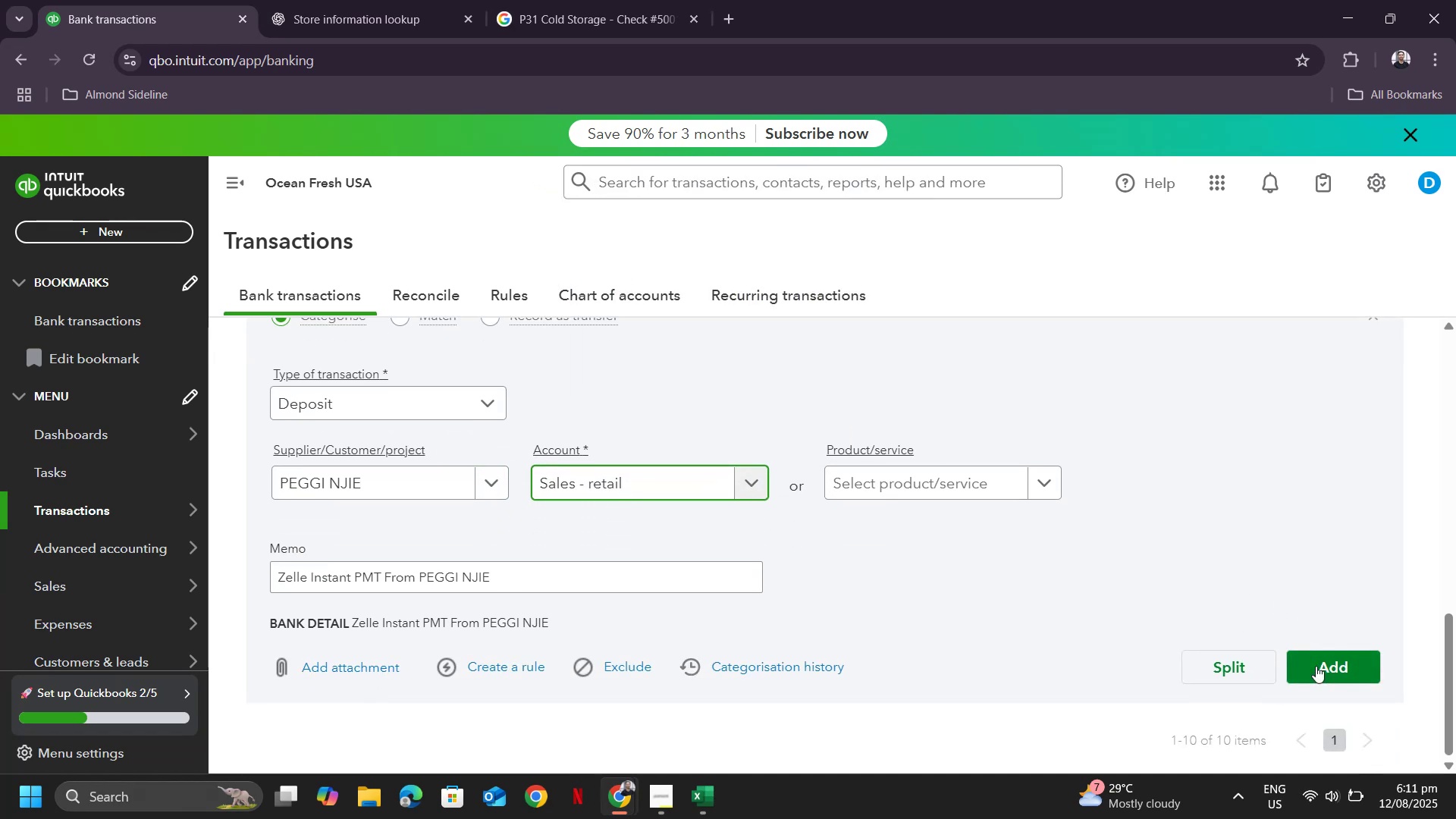 
left_click([1320, 670])
 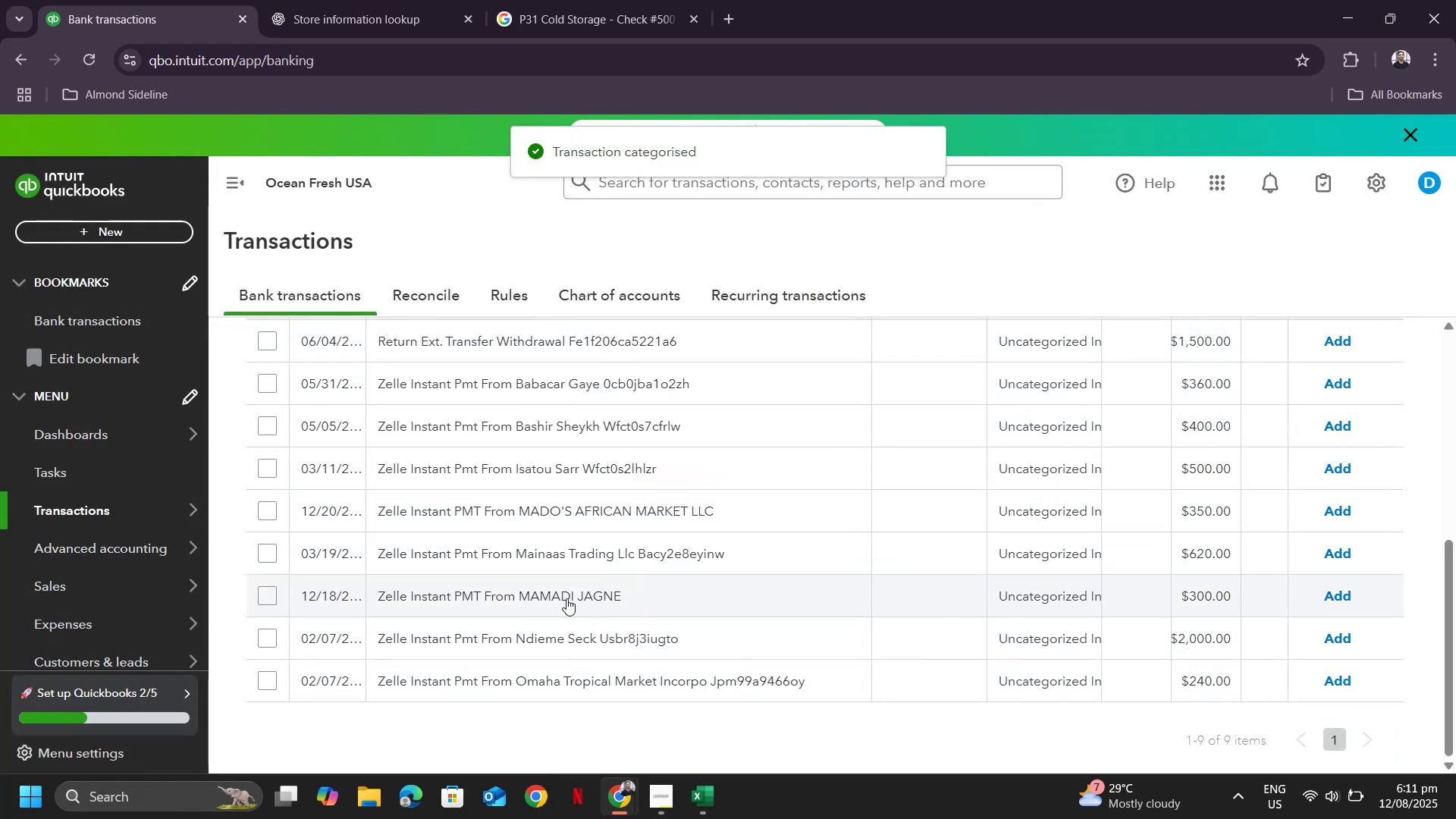 
left_click([682, 683])
 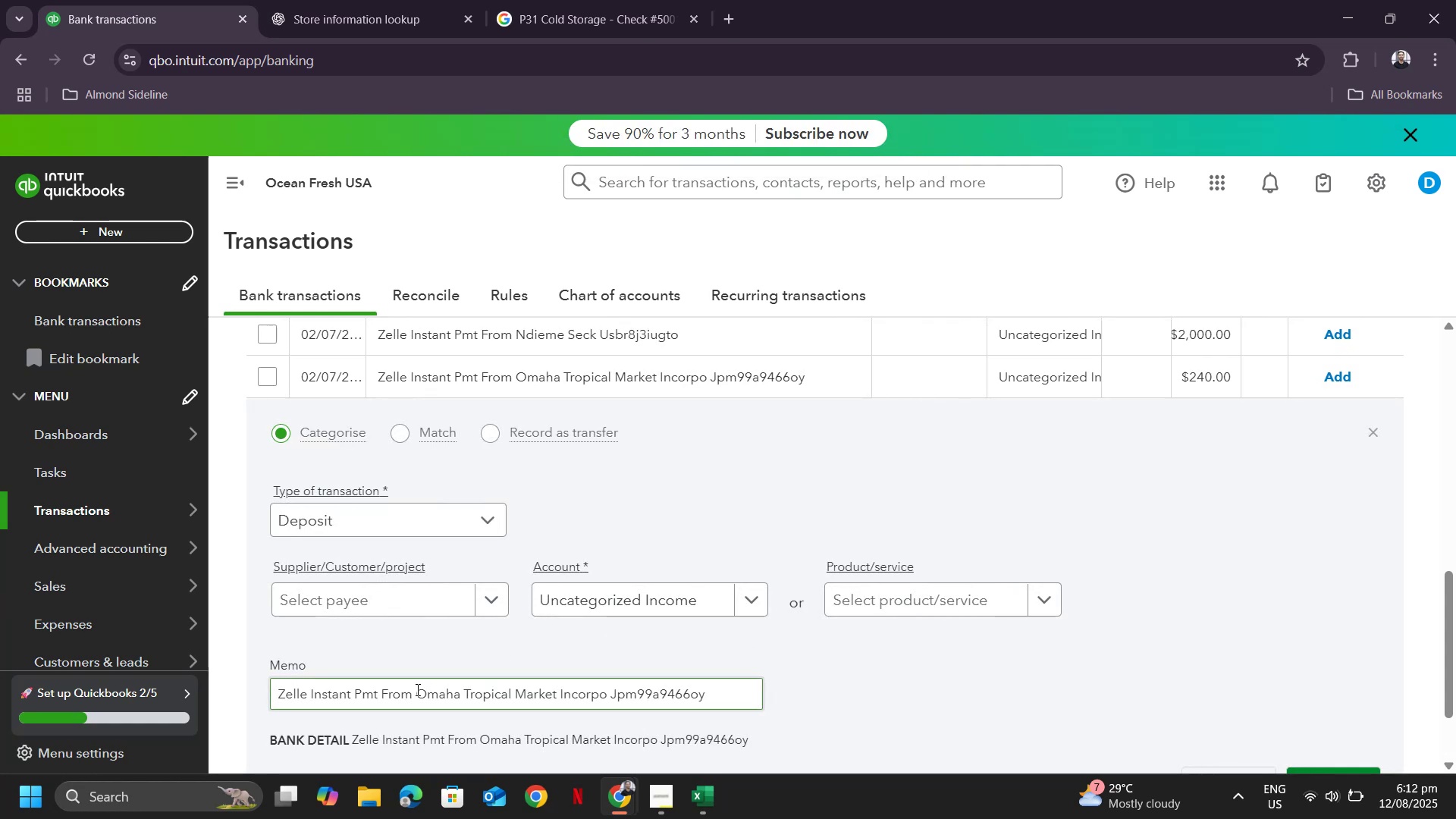 
left_click_drag(start_coordinate=[417, 689], to_coordinate=[607, 698])
 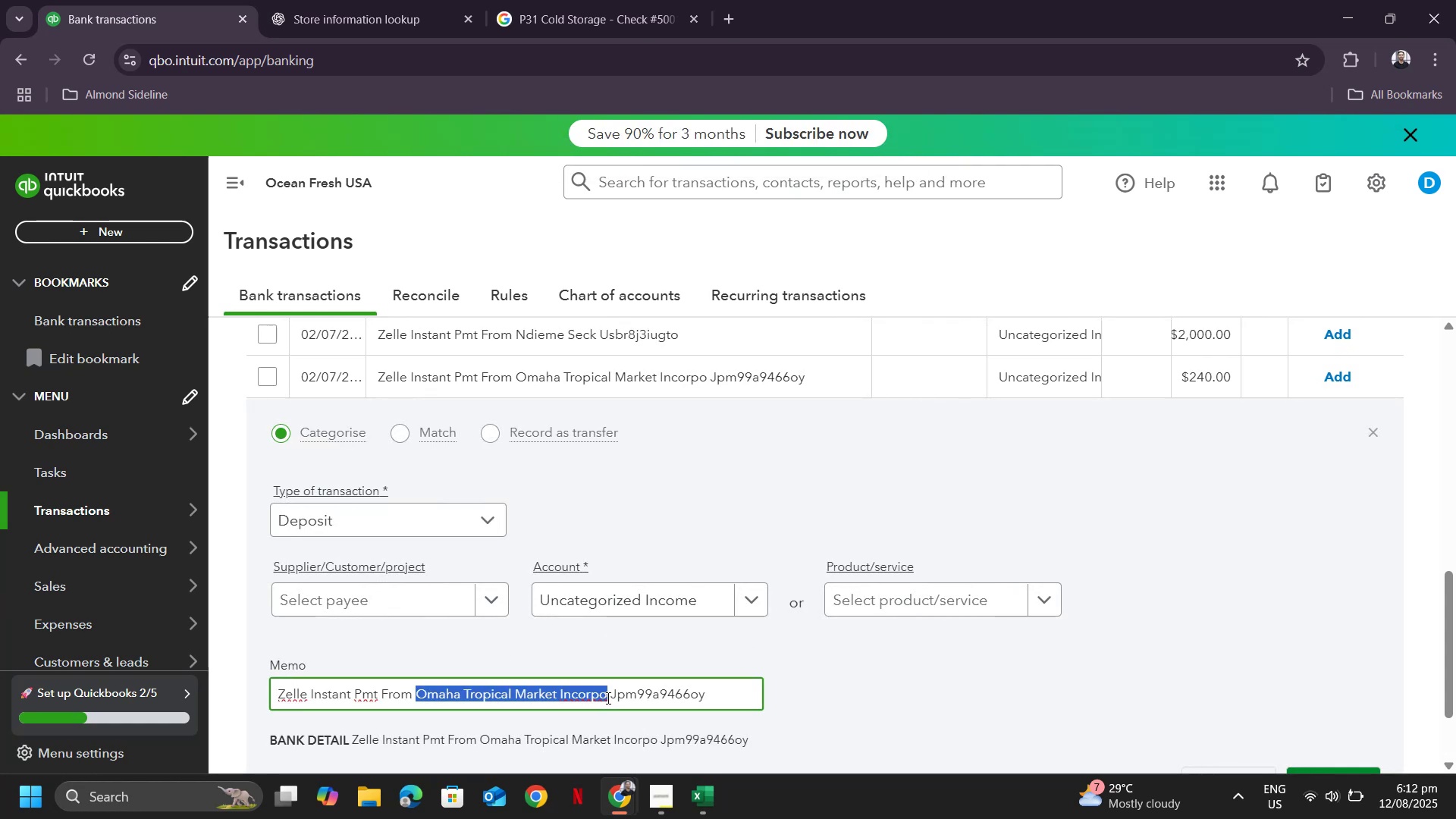 
key(Control+C)
 